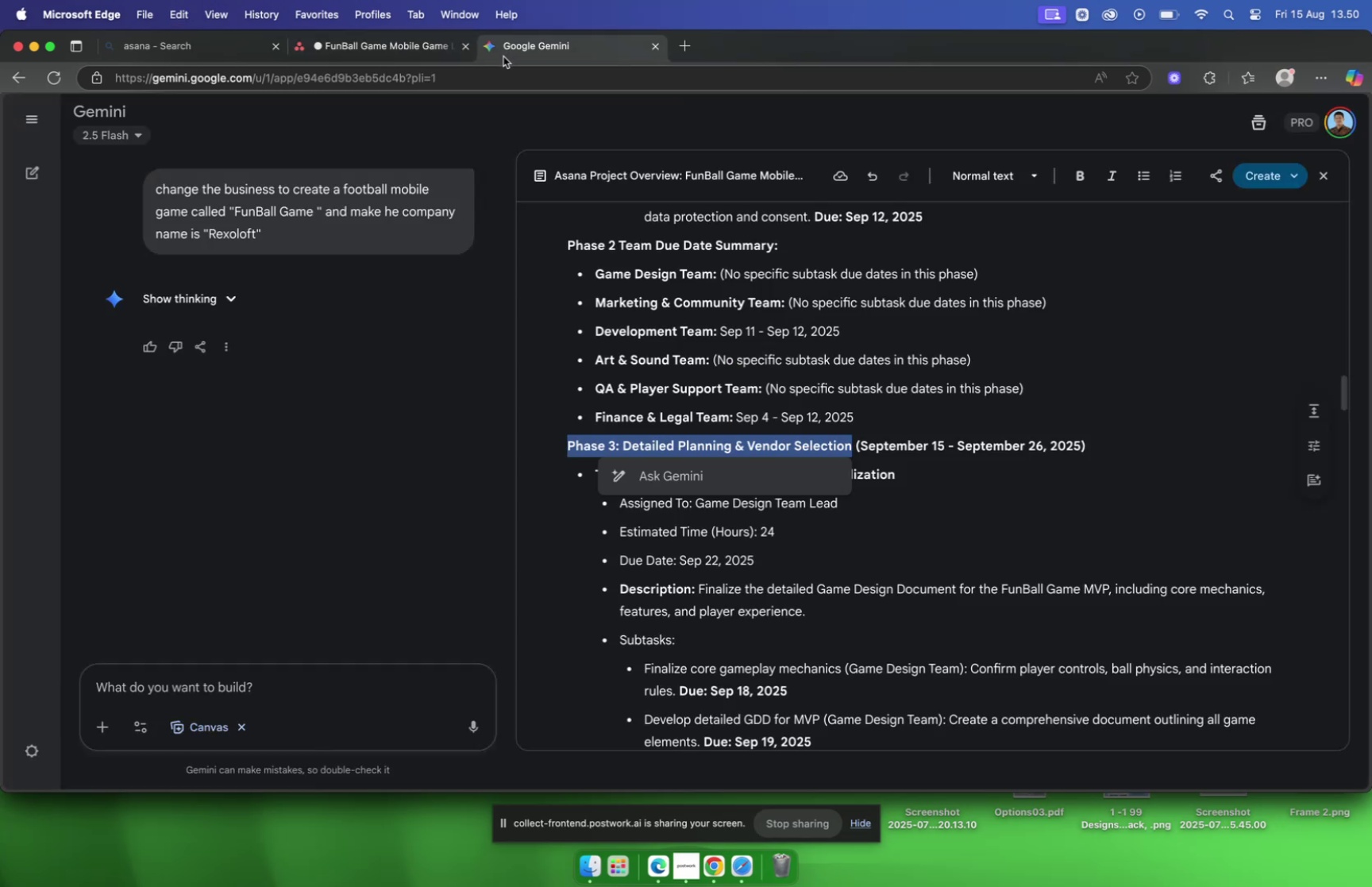 
wait(6.85)
 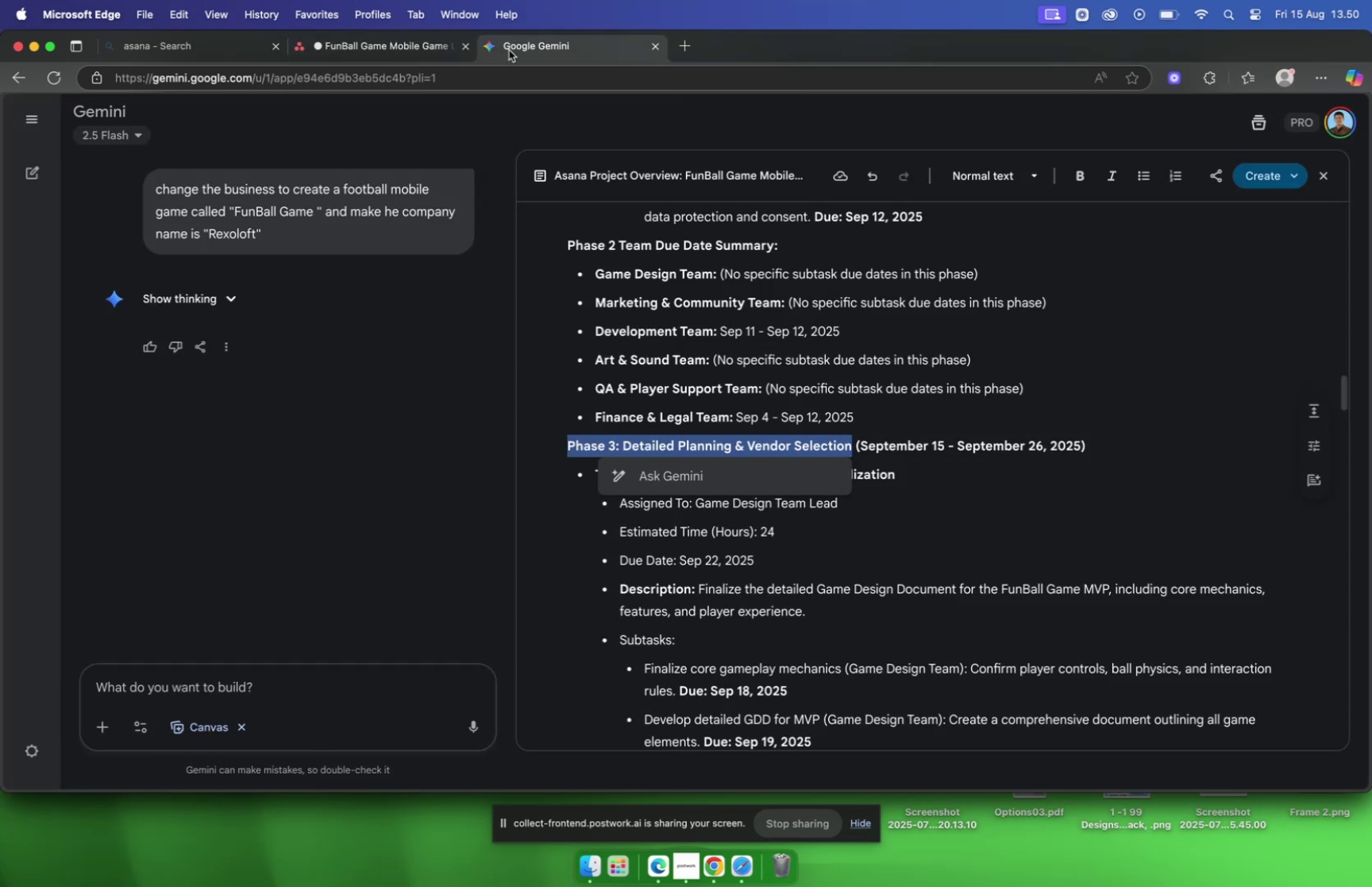 
left_click([383, 50])
 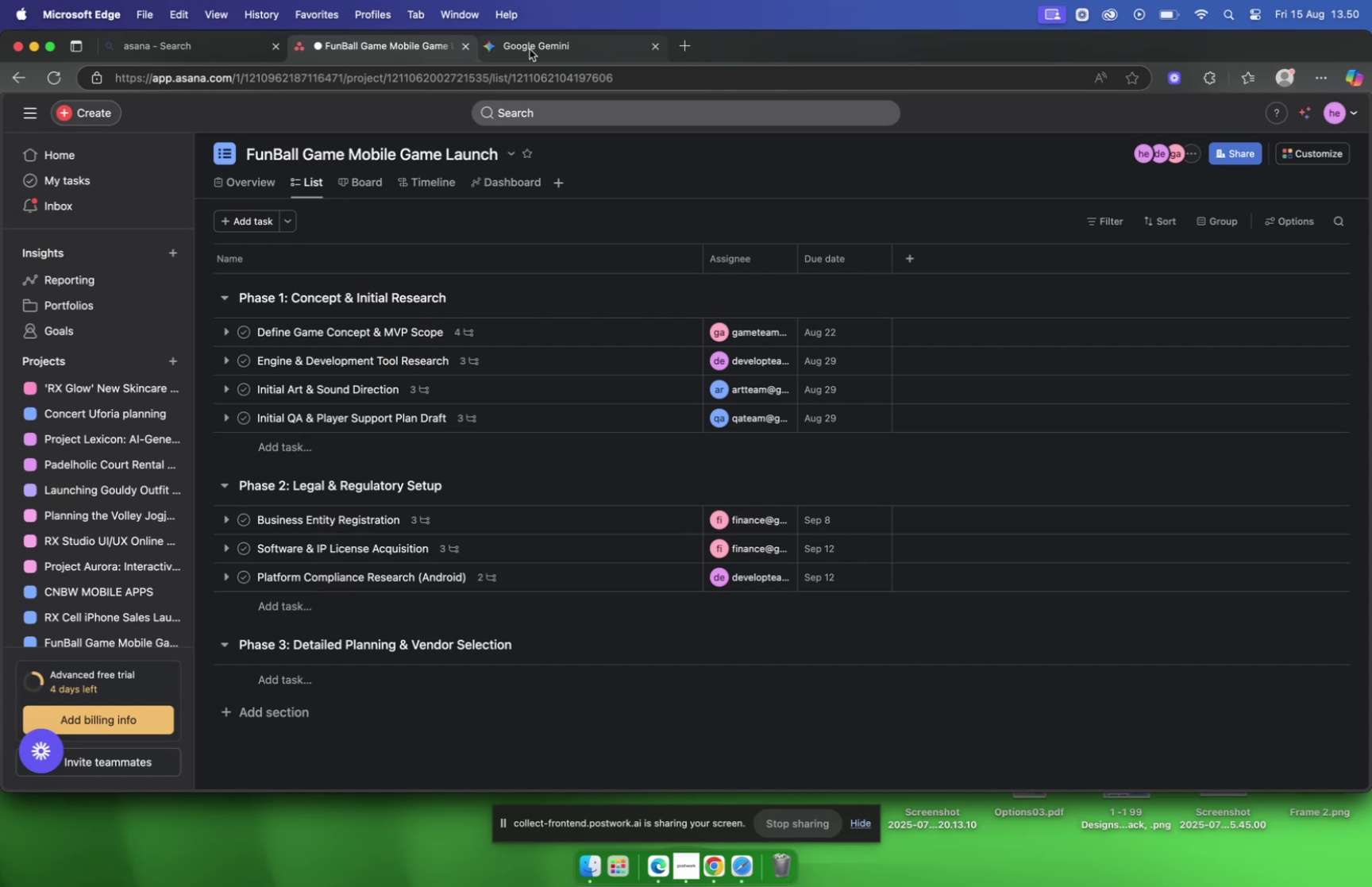 
left_click([530, 49])
 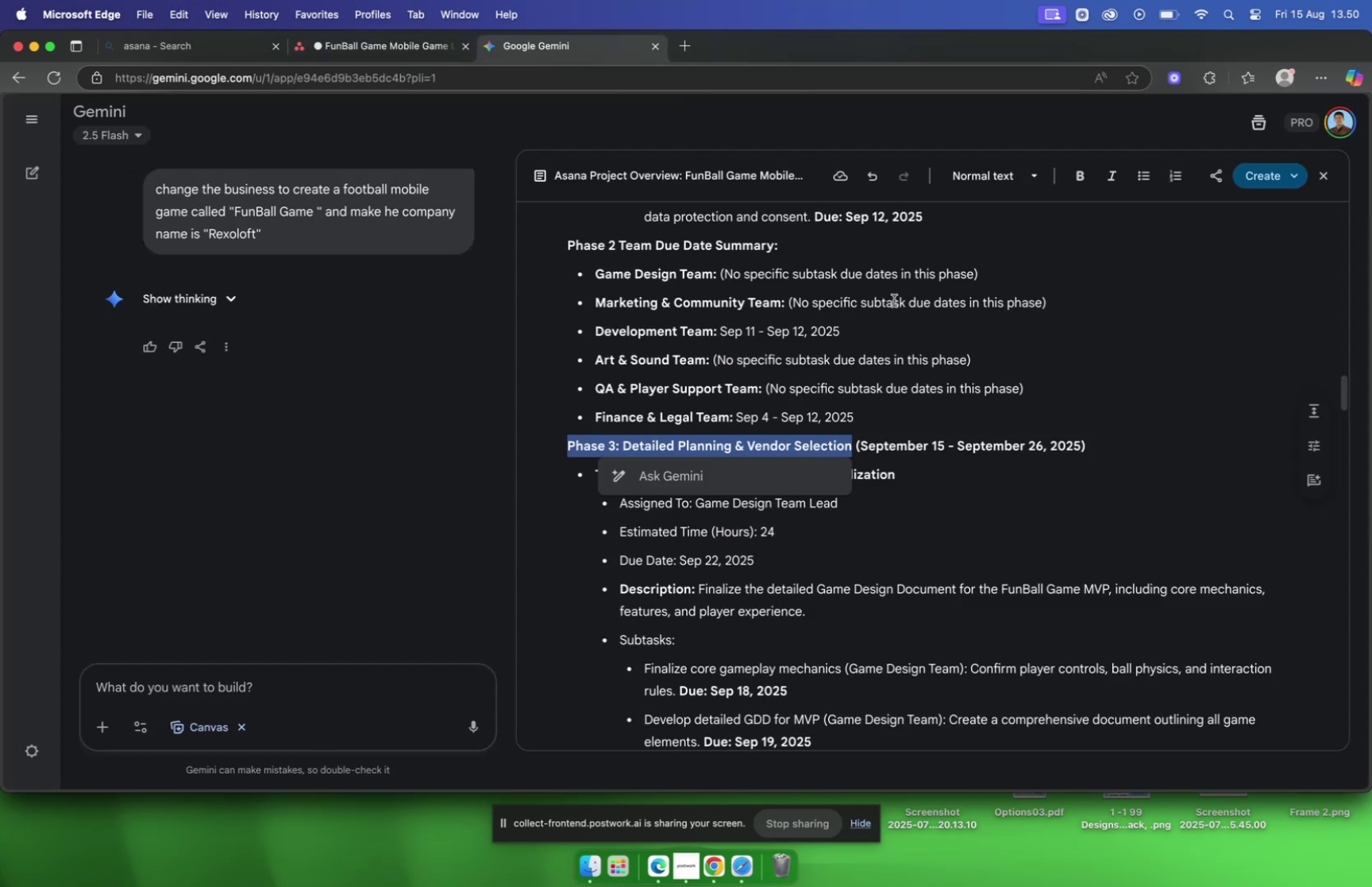 
scroll: coordinate [892, 330], scroll_direction: down, amount: 4.0
 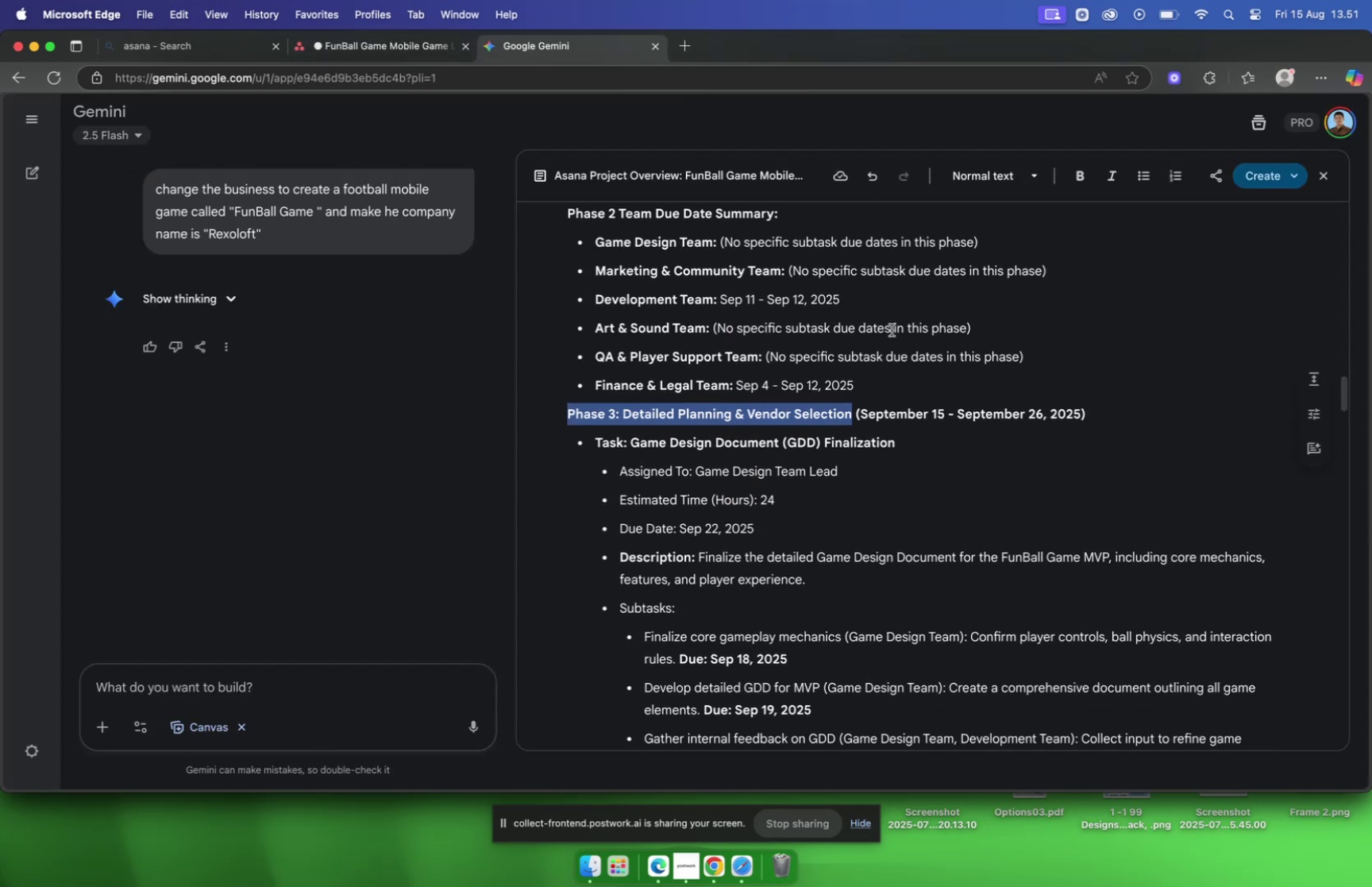 
left_click([944, 467])
 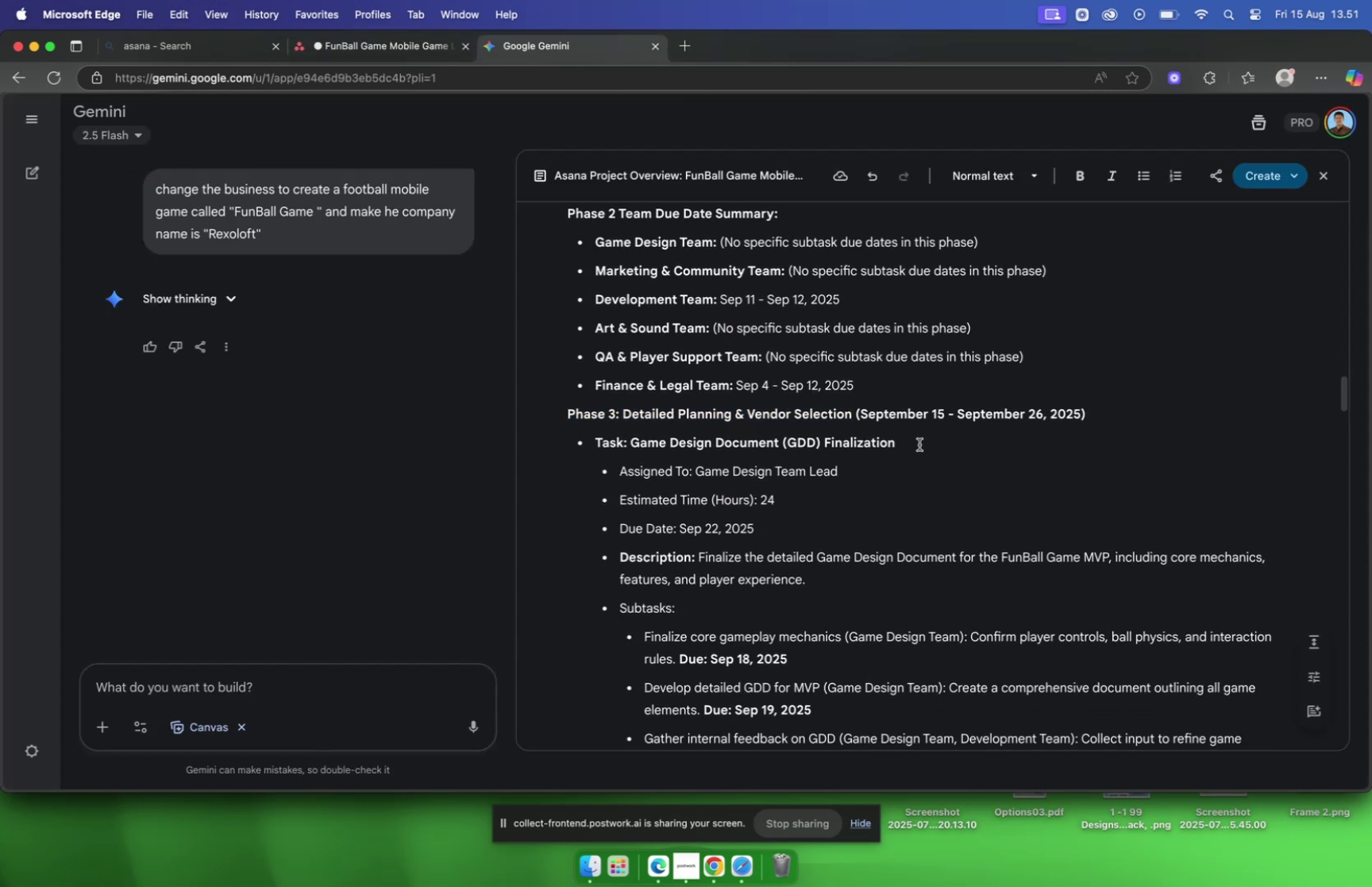 
left_click_drag(start_coordinate=[913, 442], to_coordinate=[634, 450])
 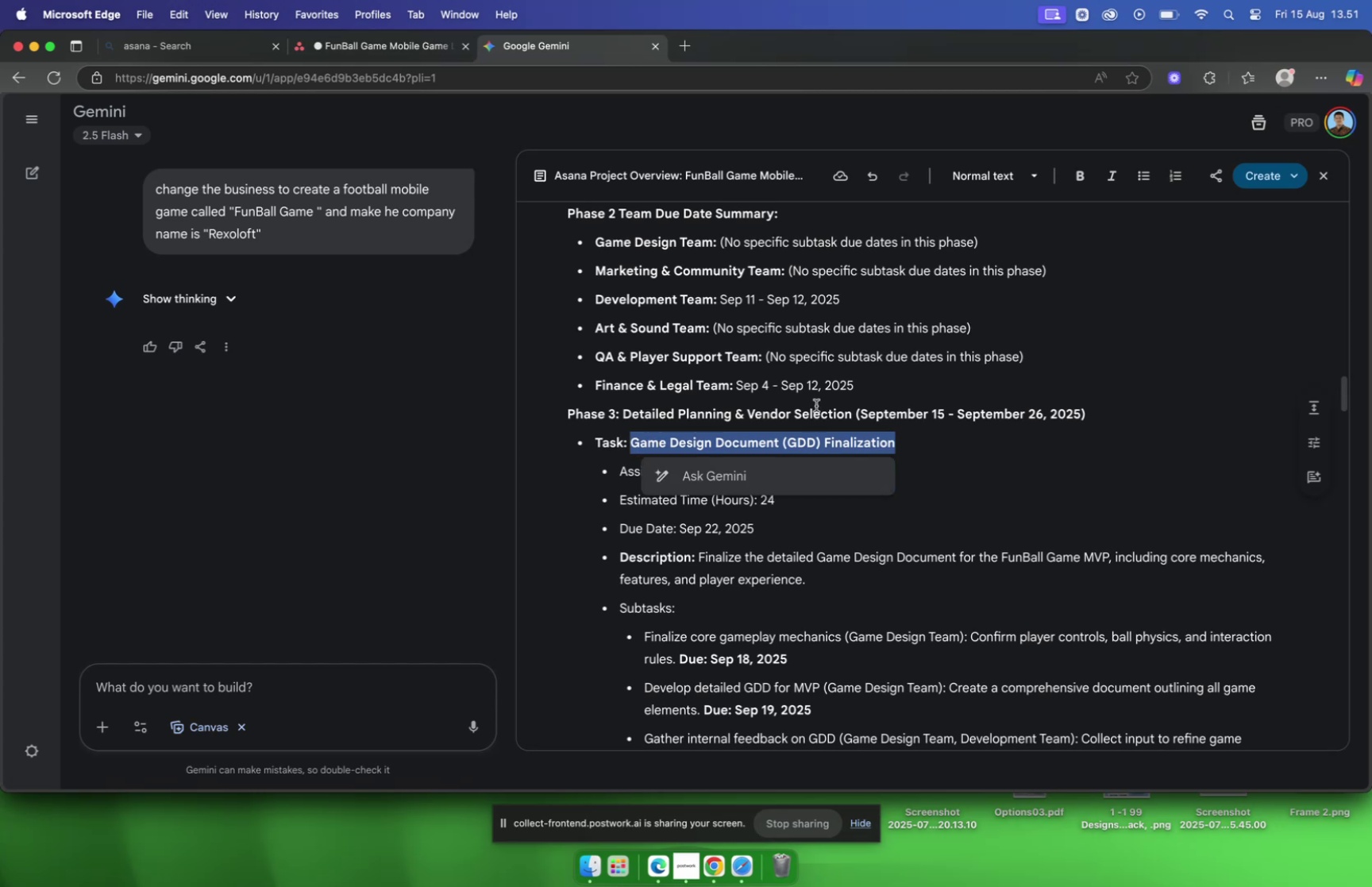 
scroll: coordinate [816, 405], scroll_direction: down, amount: 1.0
 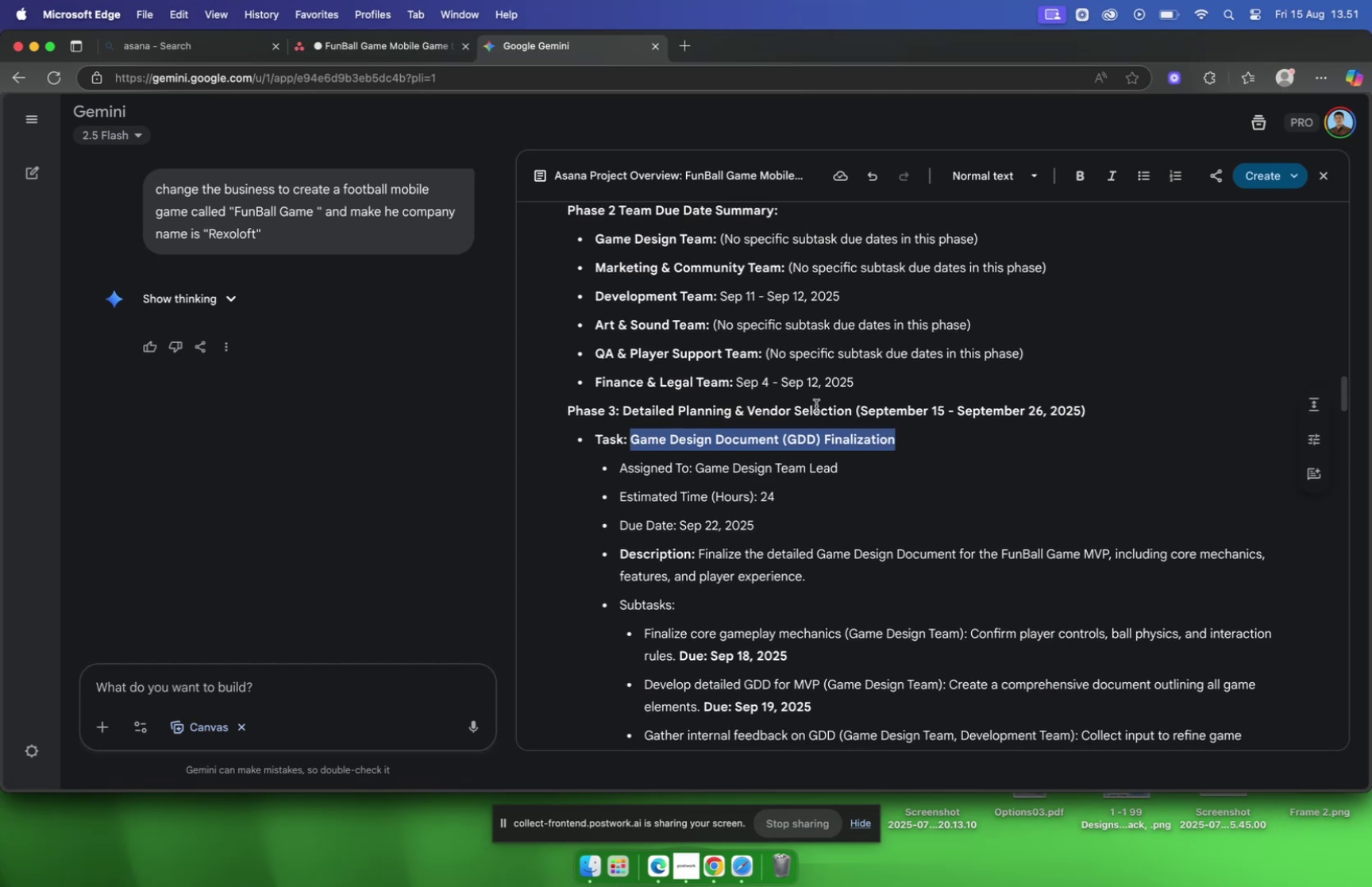 
key(Meta+C)
 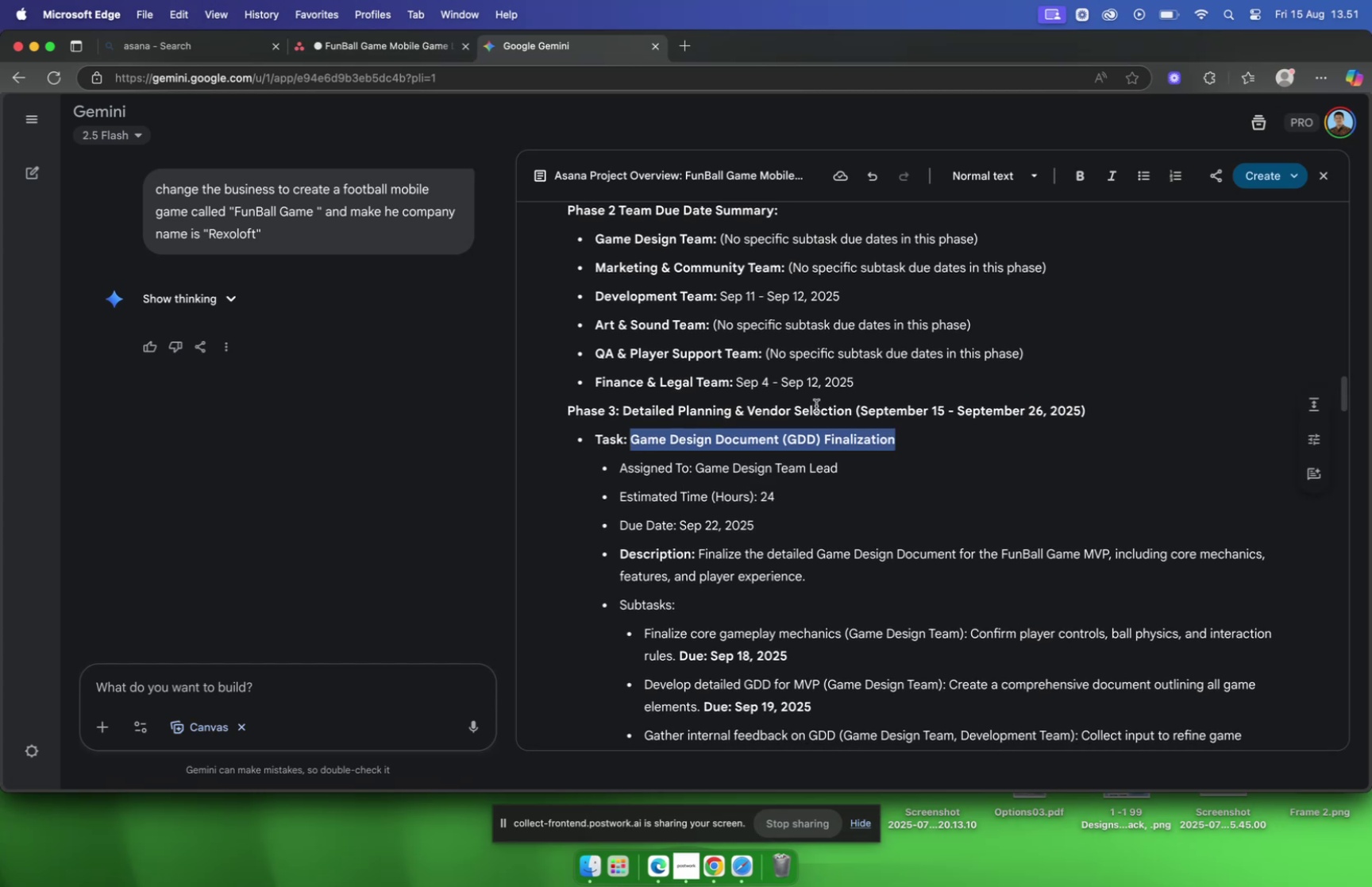 
key(Meta+CommandLeft)
 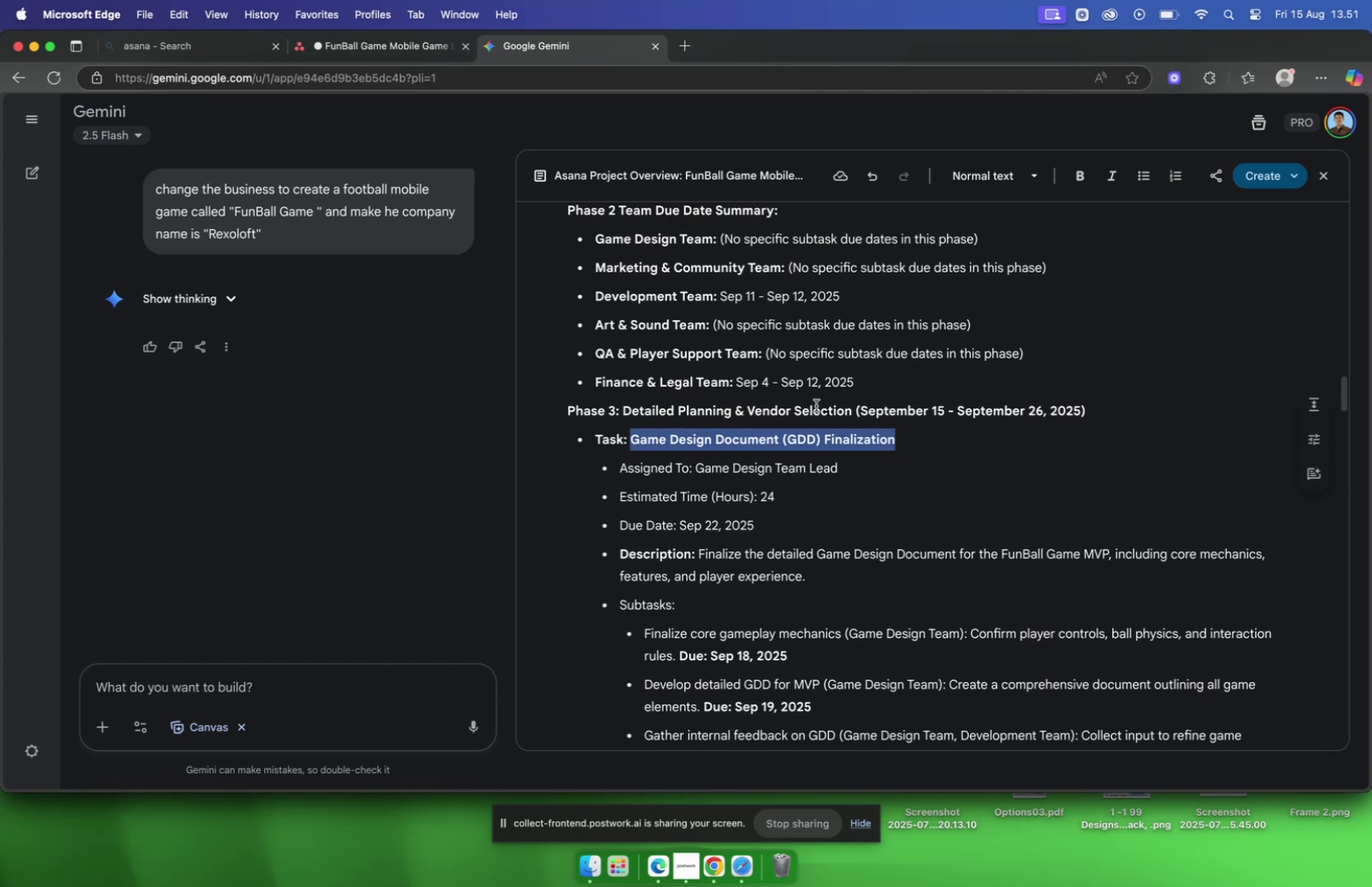 
key(Meta+C)
 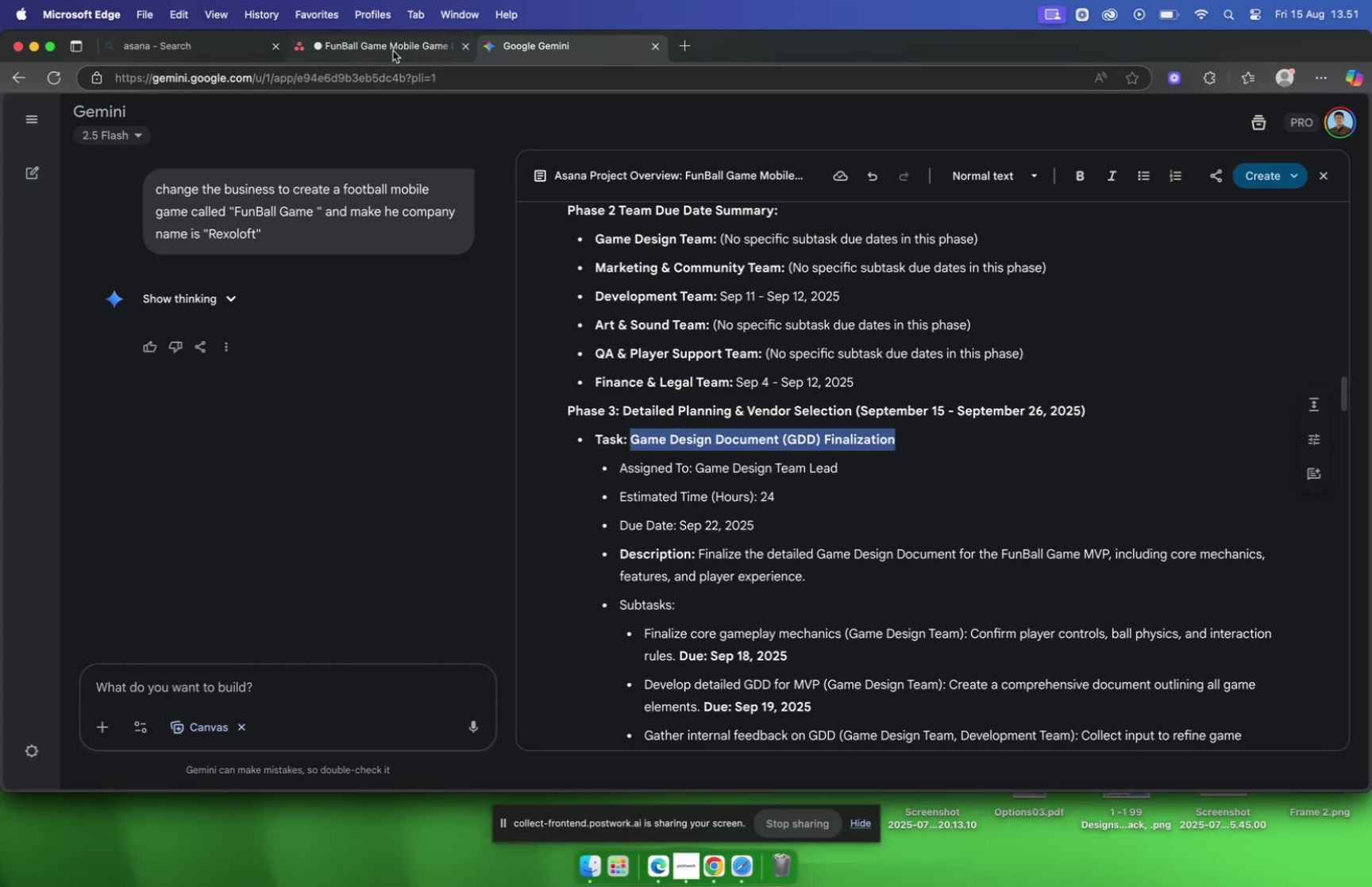 
left_click([393, 50])
 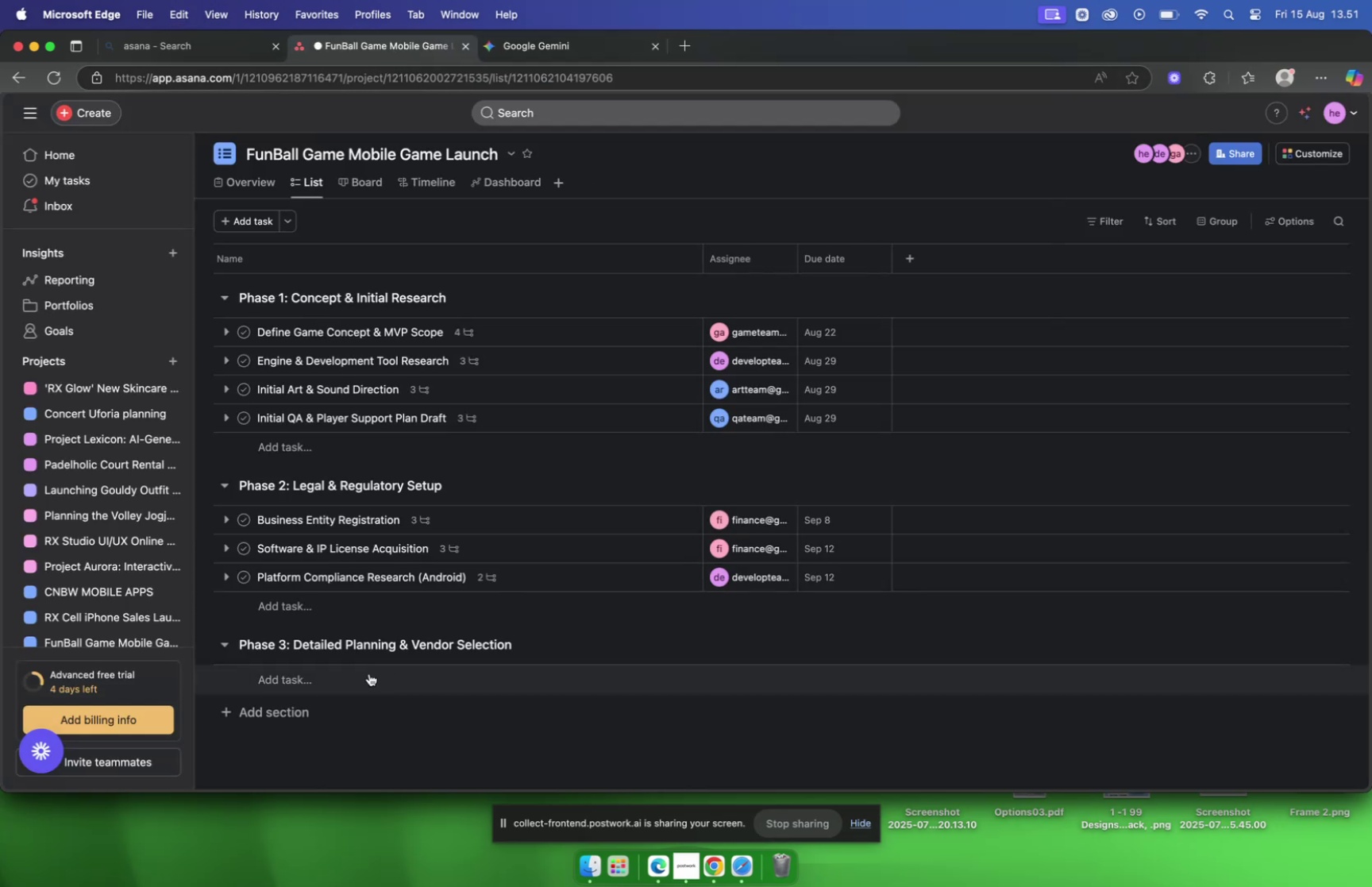 
key(Meta+V)
 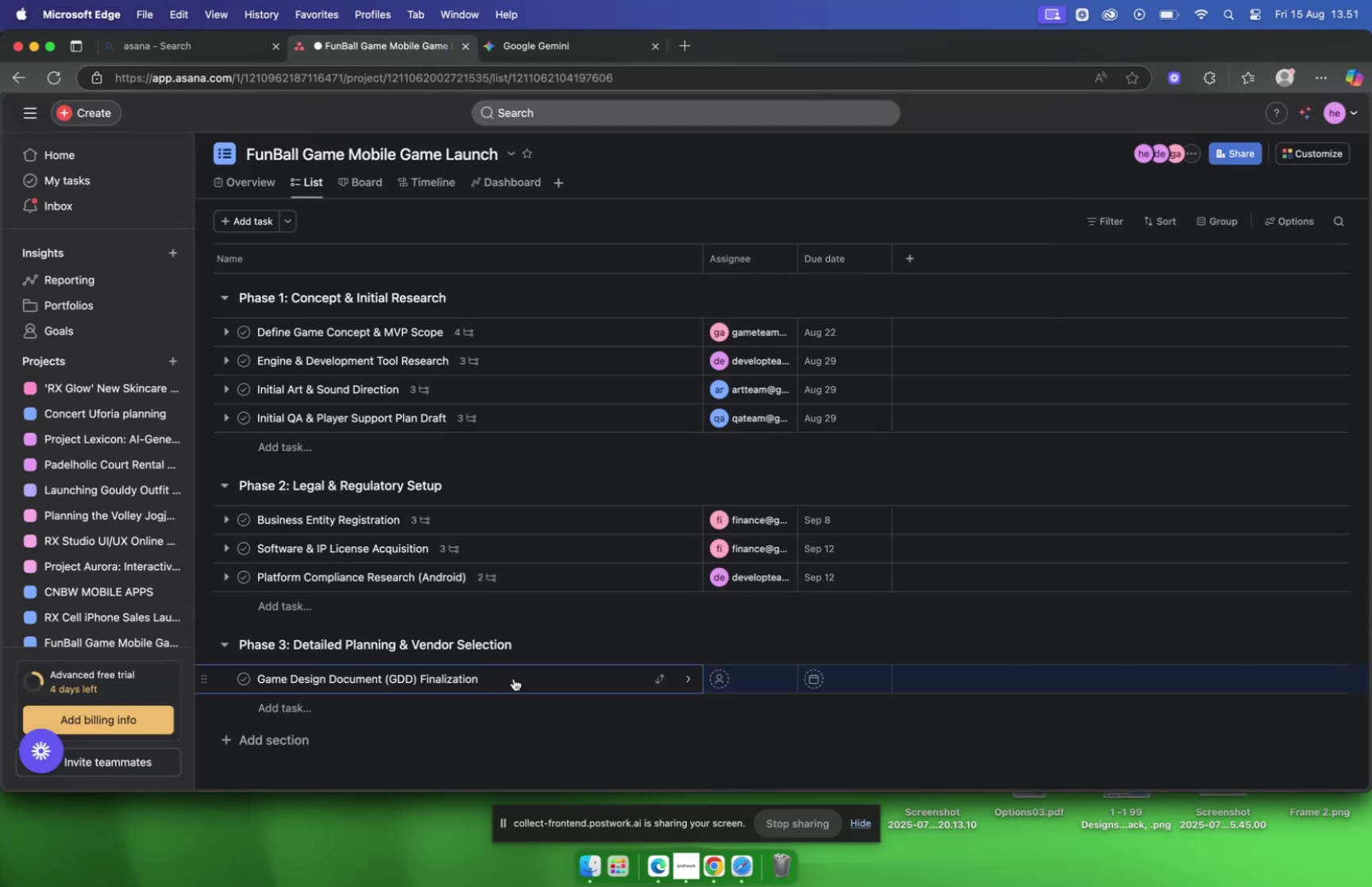 
left_click([514, 677])
 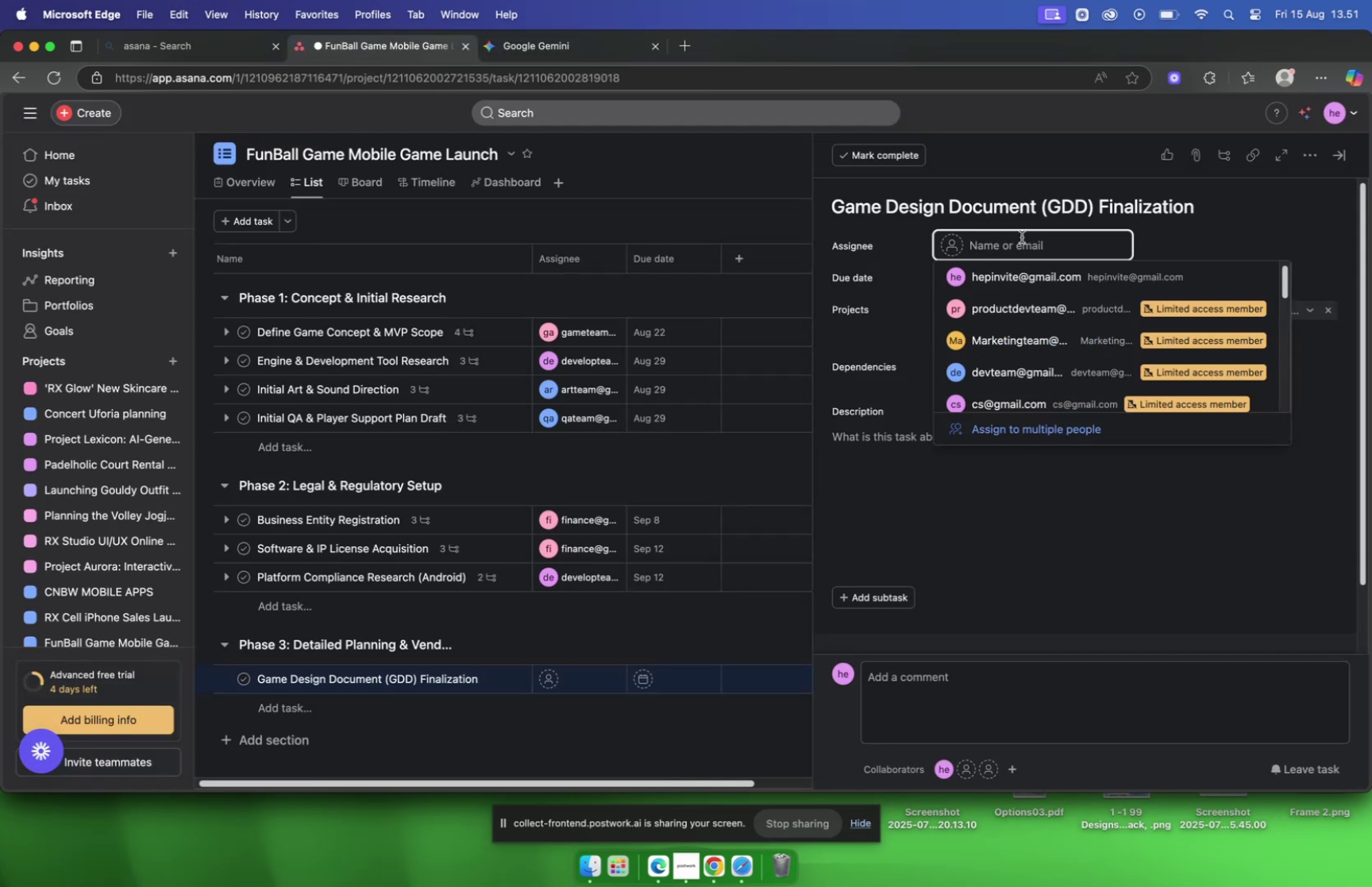 
wait(7.99)
 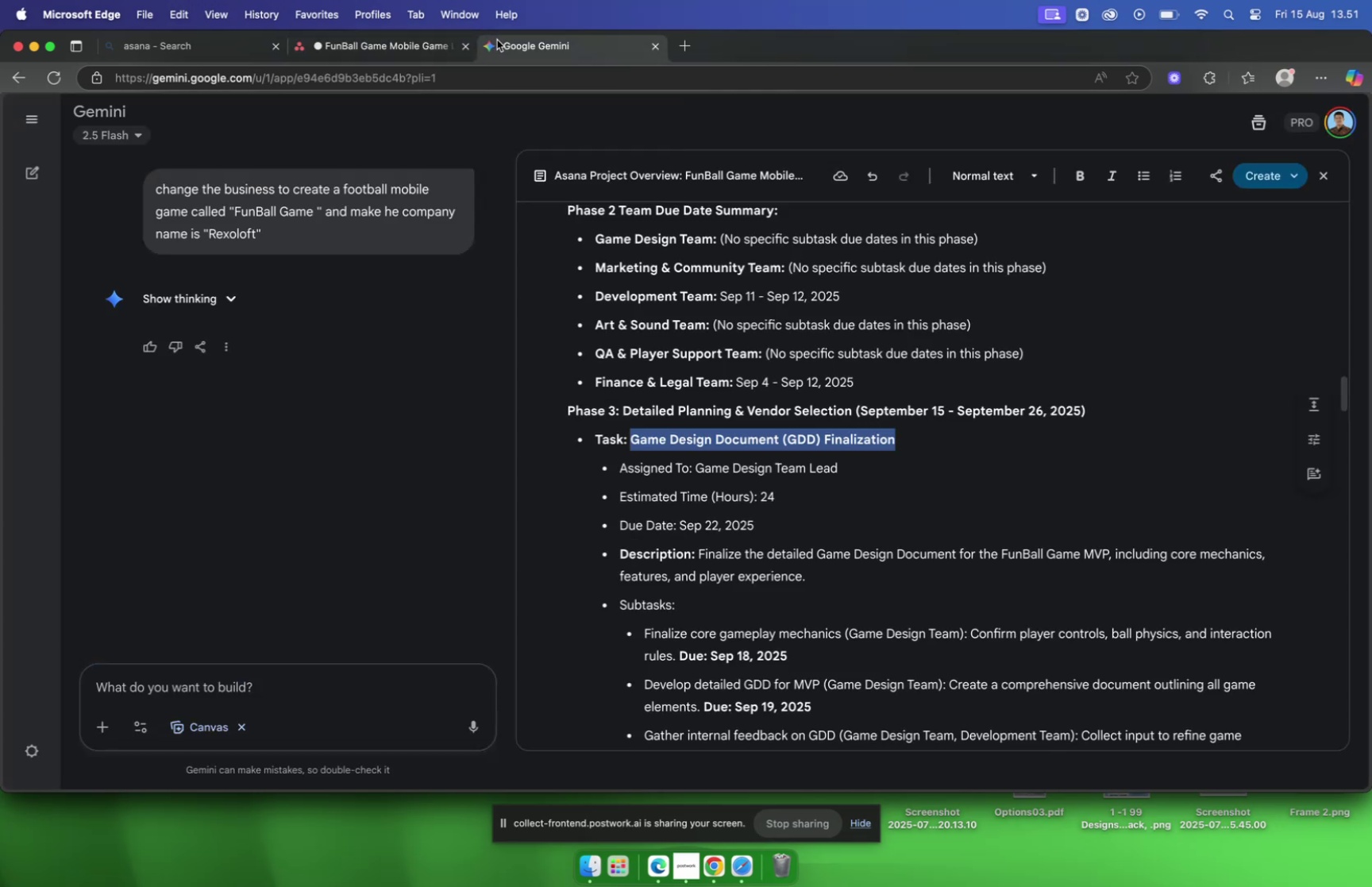 
type(game)
 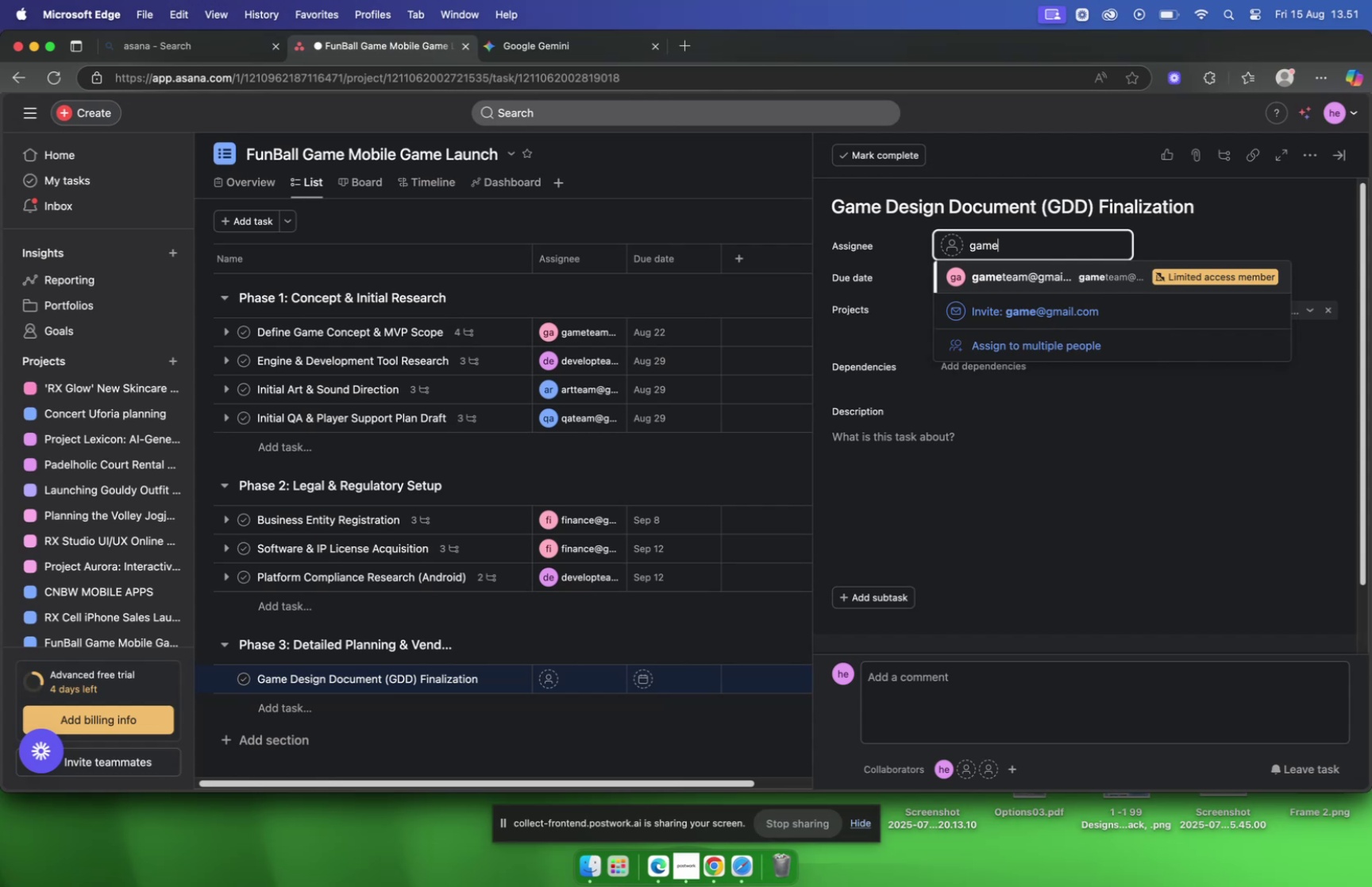 
key(Enter)
 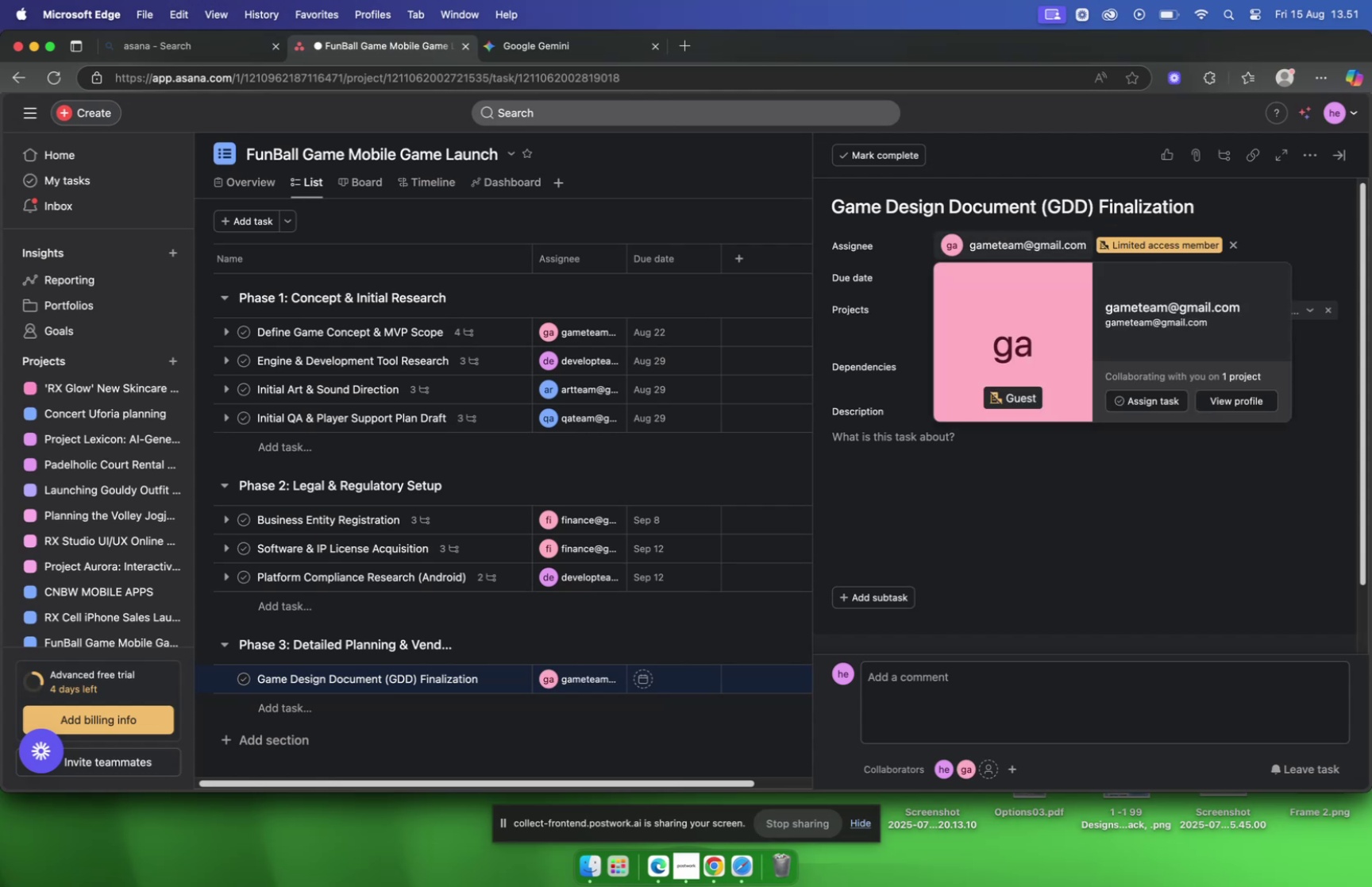 
wait(6.89)
 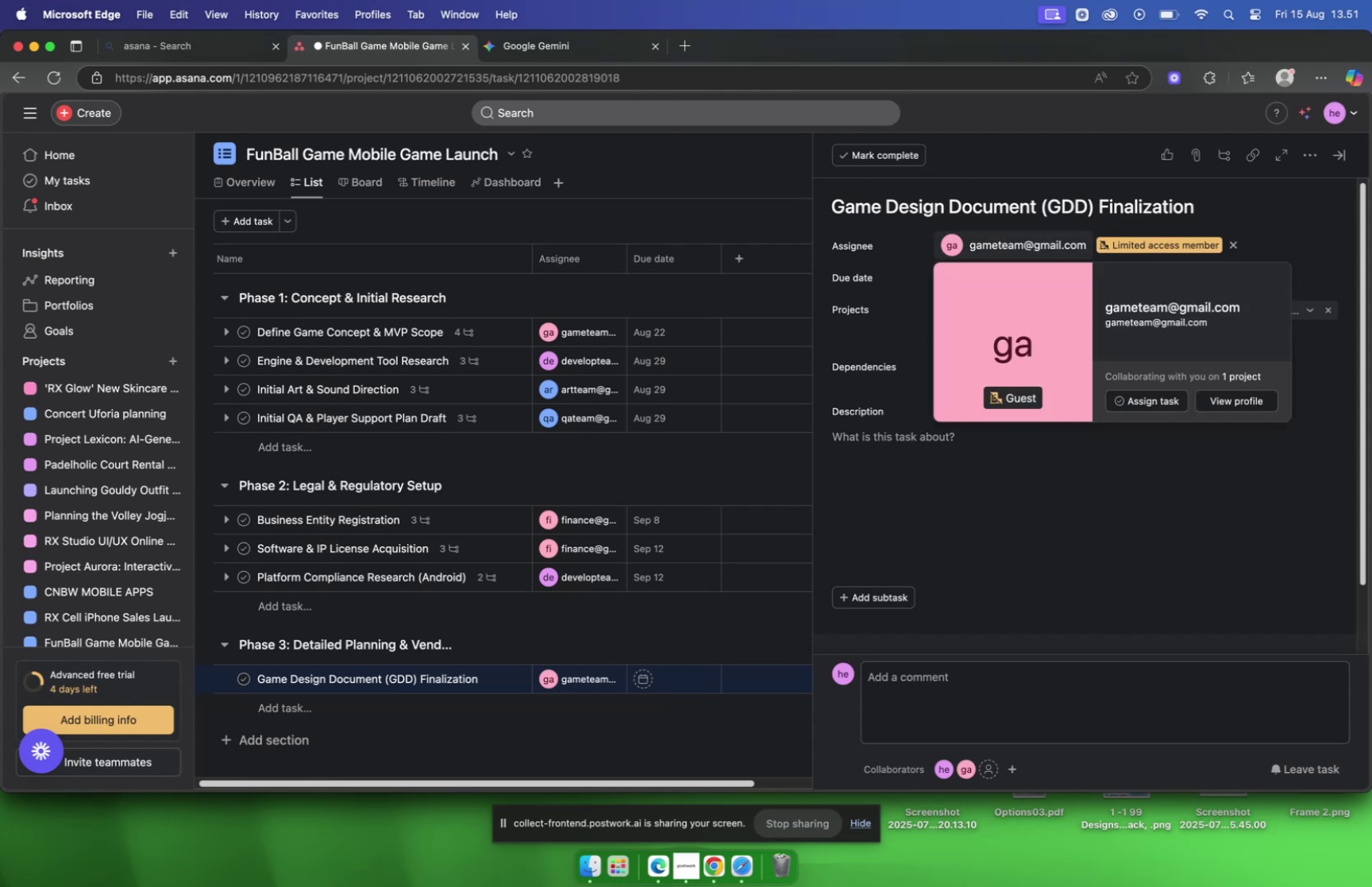 
left_click([919, 476])
 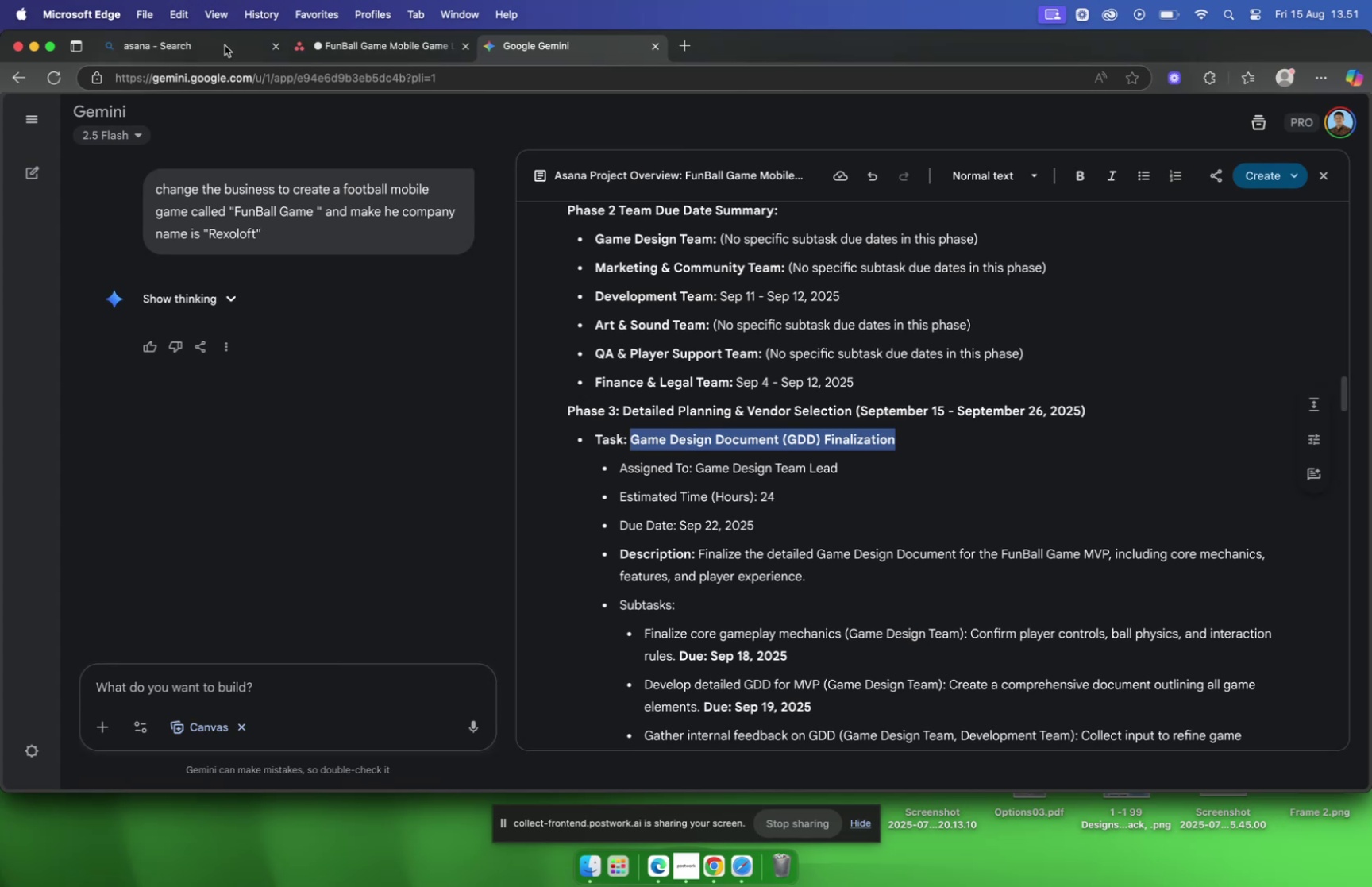 
wait(5.94)
 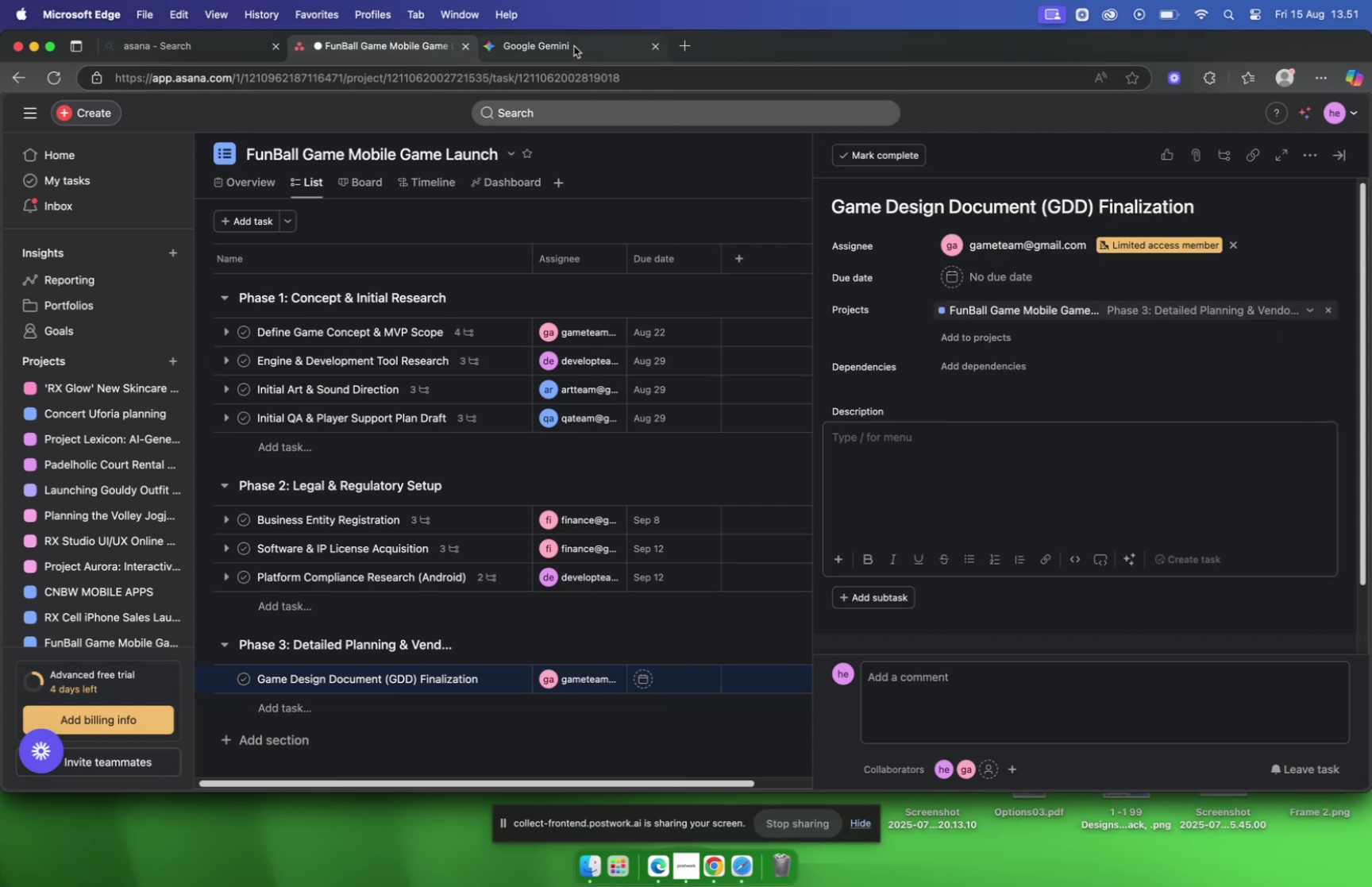 
left_click([372, 39])
 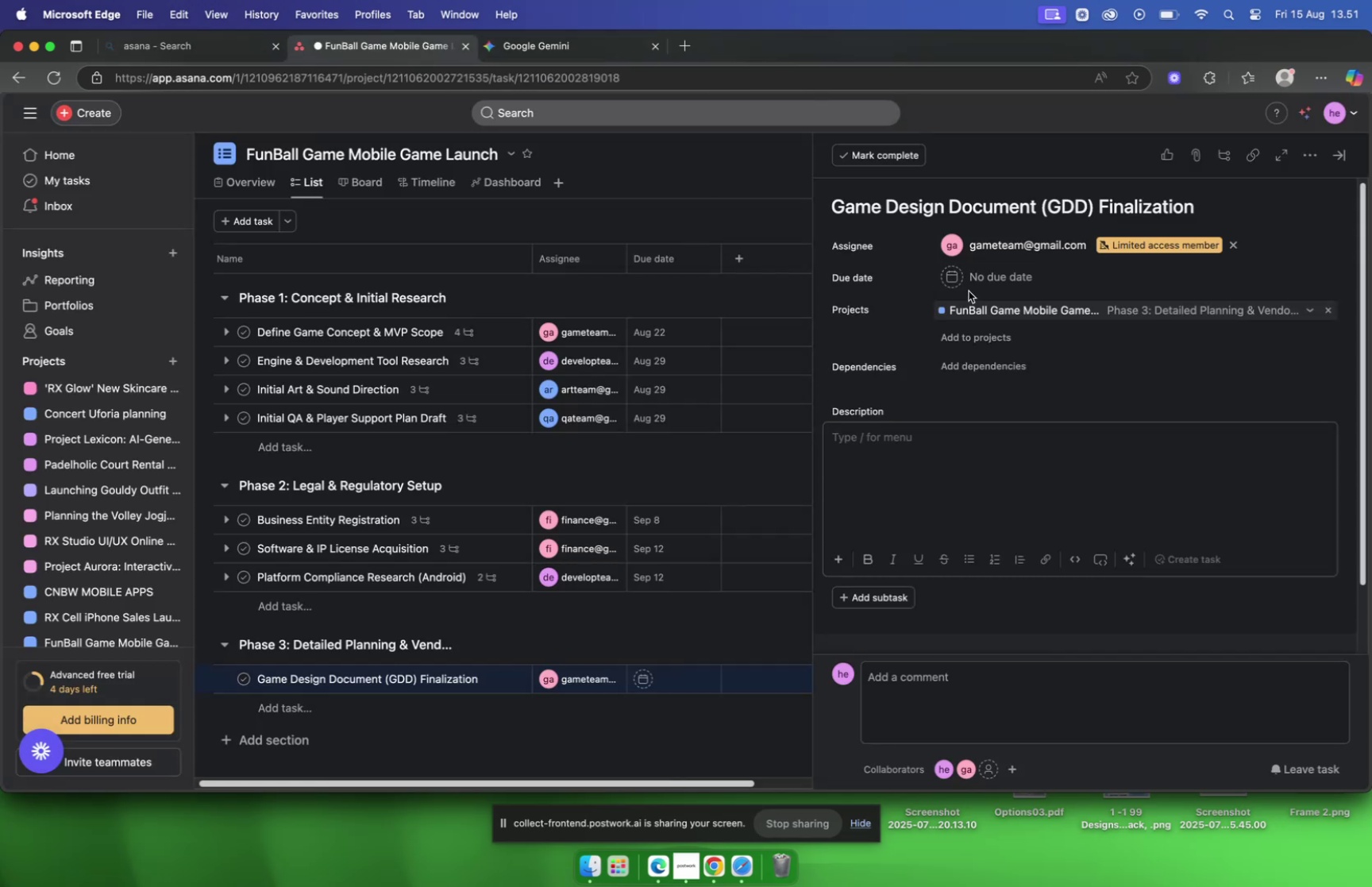 
mouse_move([1055, 302])
 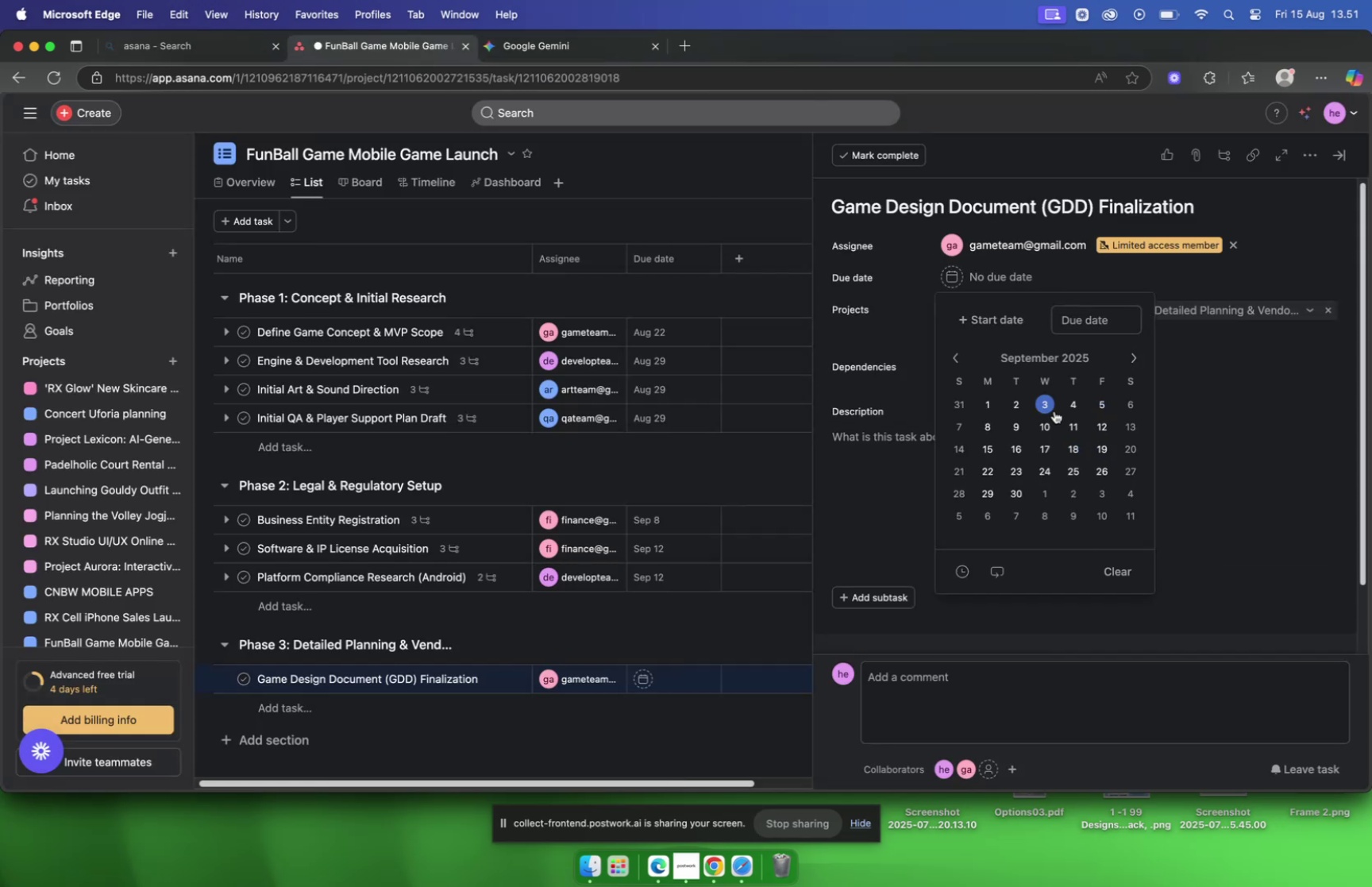 
left_click([985, 476])
 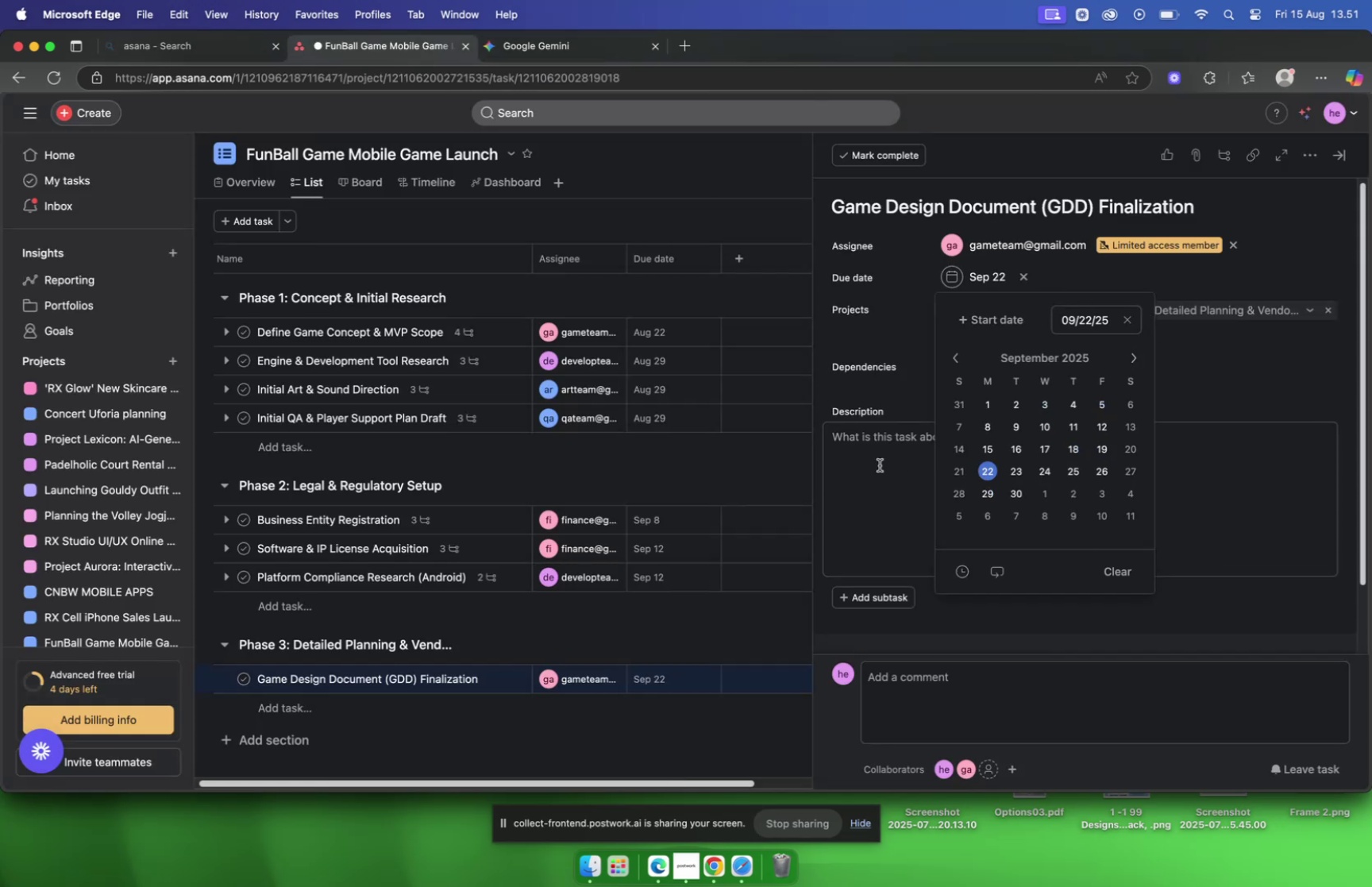 
left_click([880, 465])
 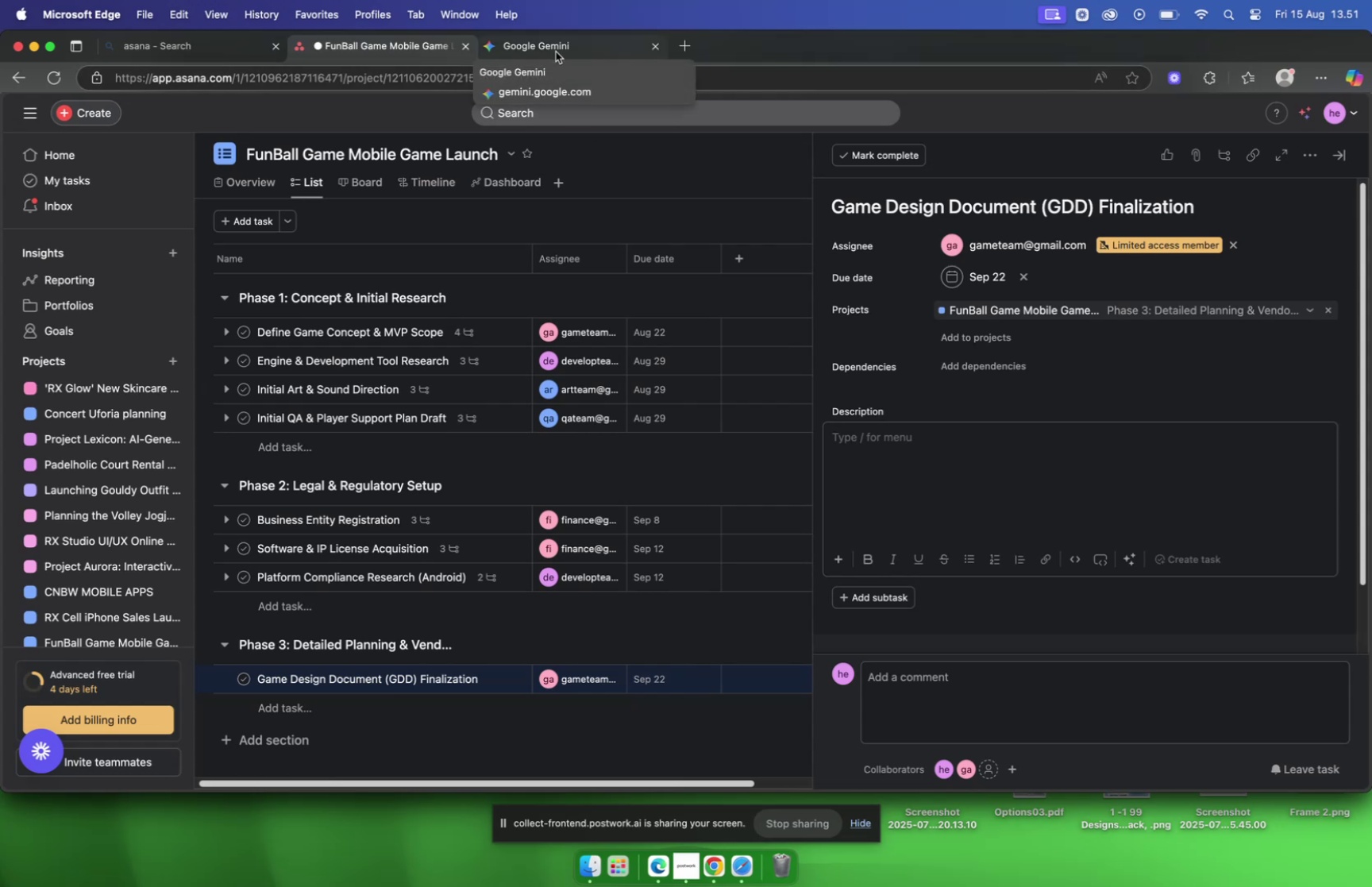 
wait(5.05)
 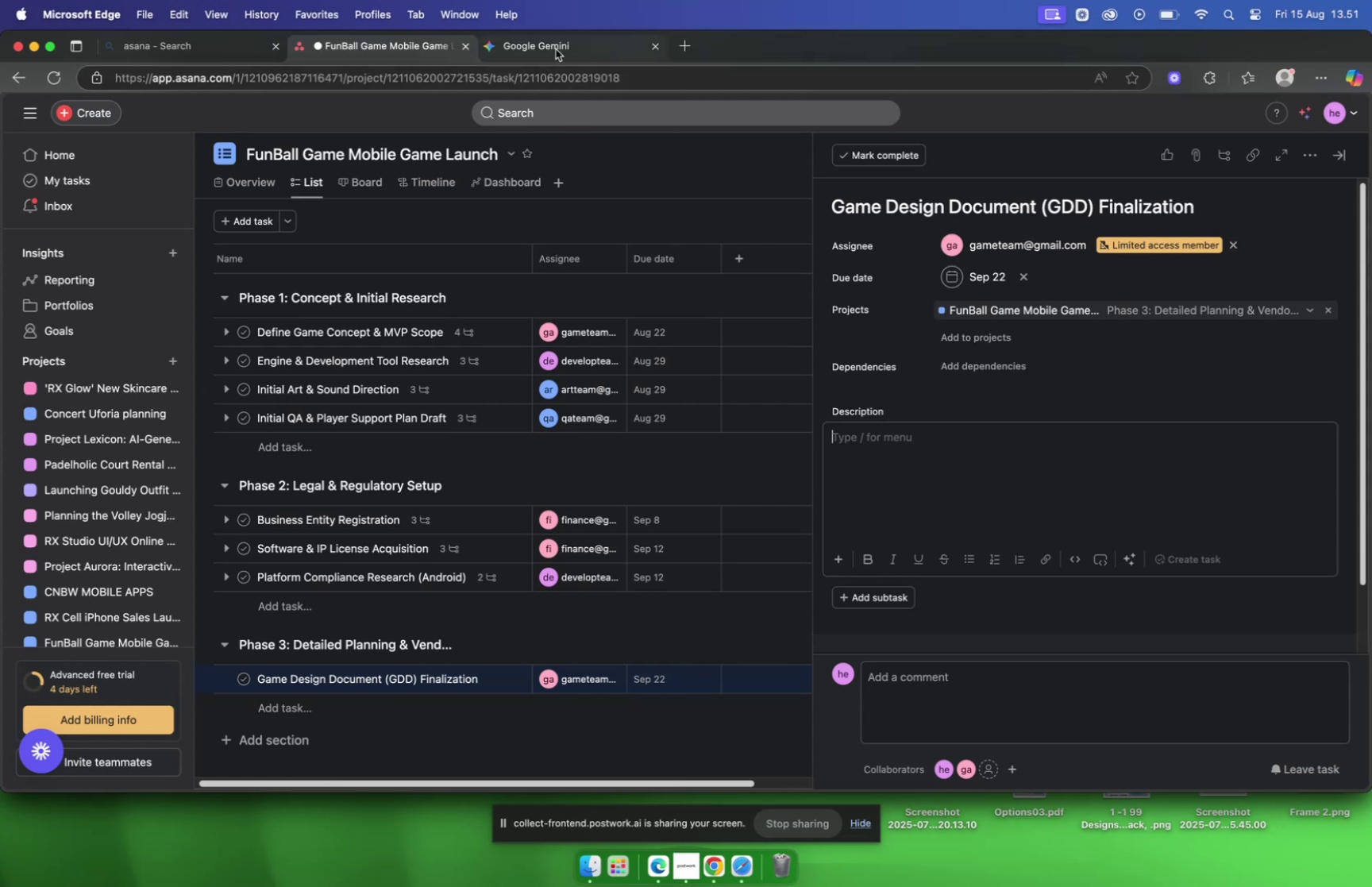 
left_click([555, 52])
 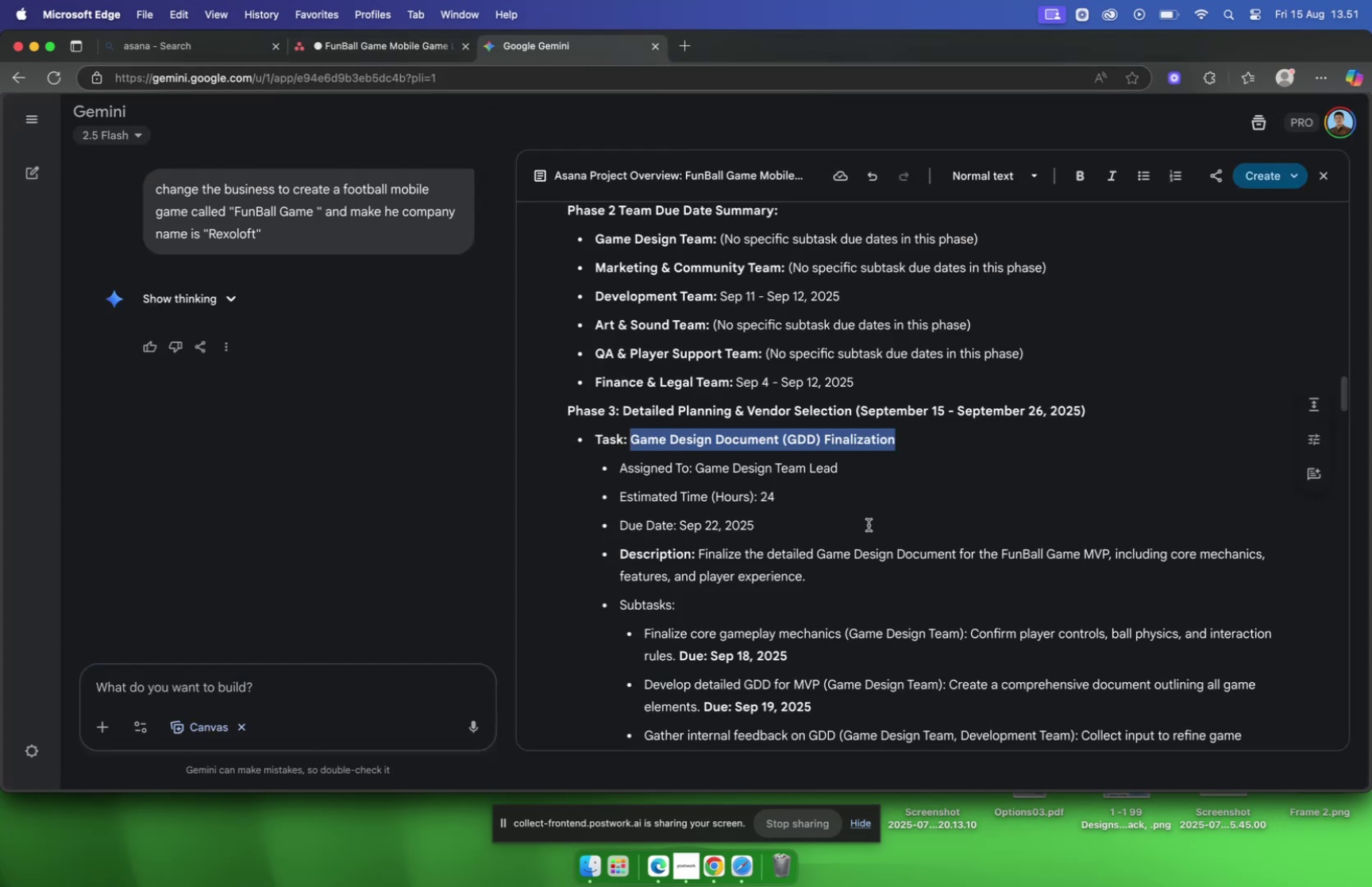 
left_click_drag(start_coordinate=[831, 578], to_coordinate=[700, 561])
 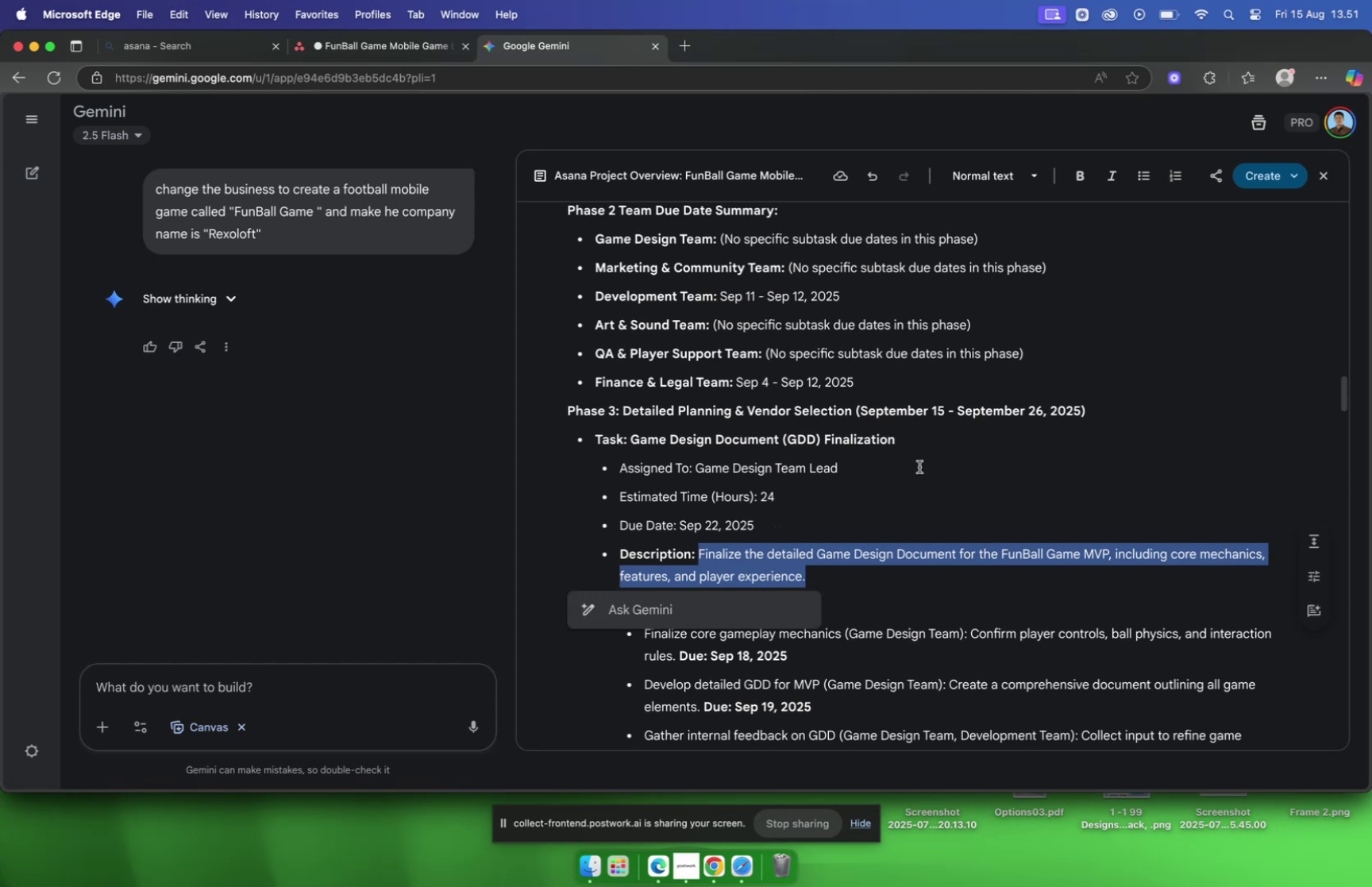 
key(Meta+C)
 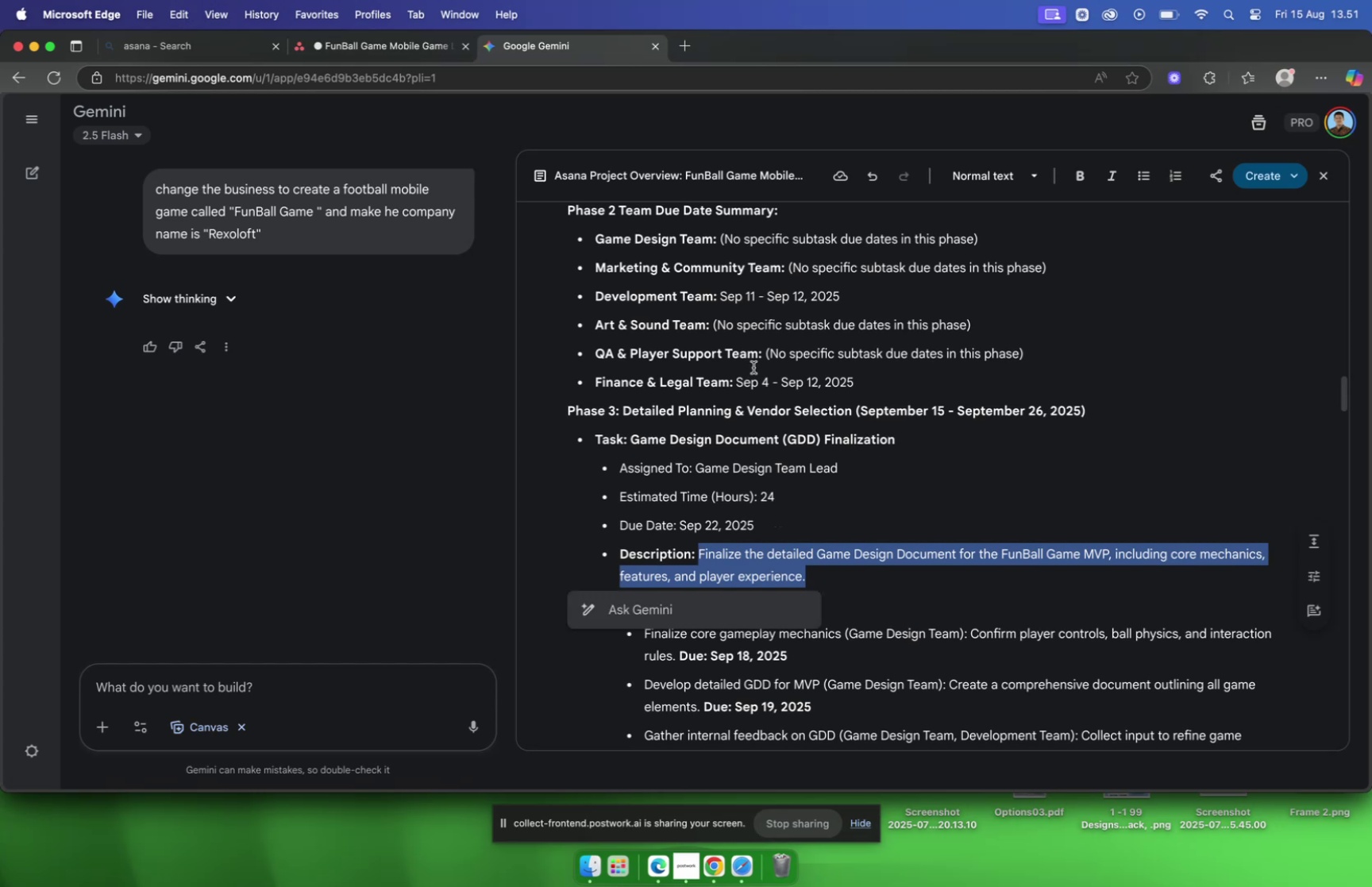 
scroll: coordinate [757, 365], scroll_direction: down, amount: 4.0
 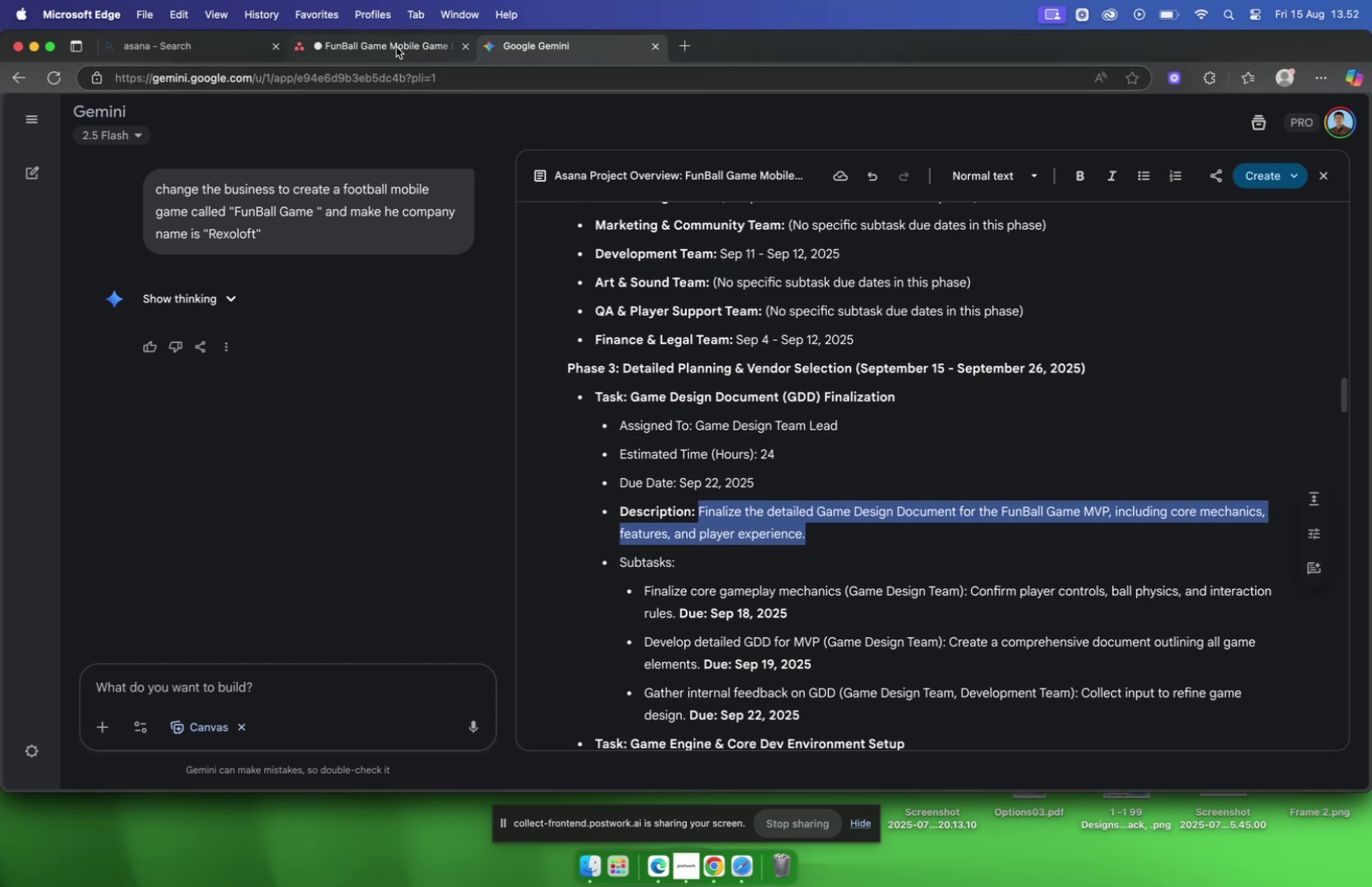 
left_click([396, 46])
 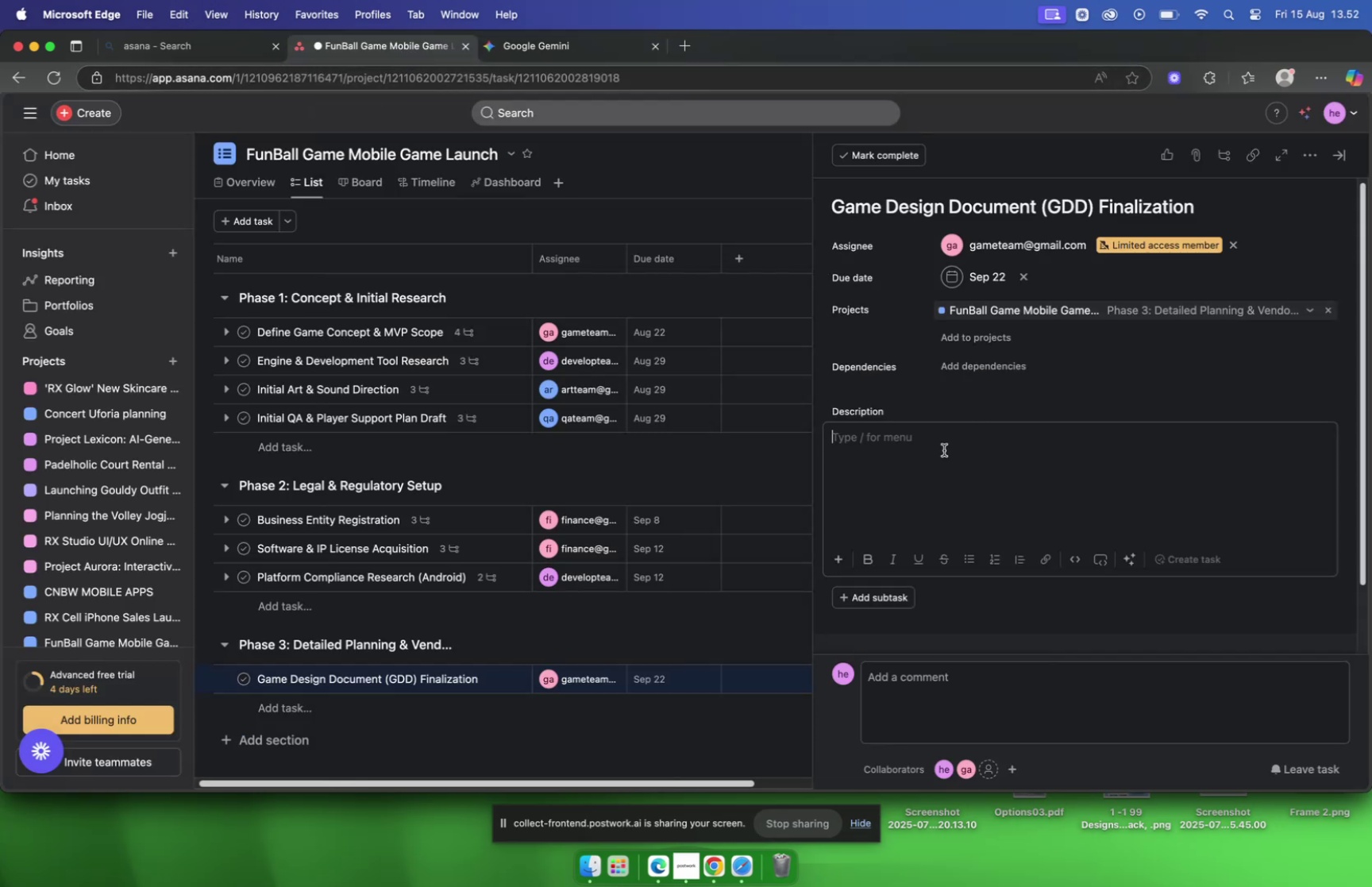 
key(Meta+V)
 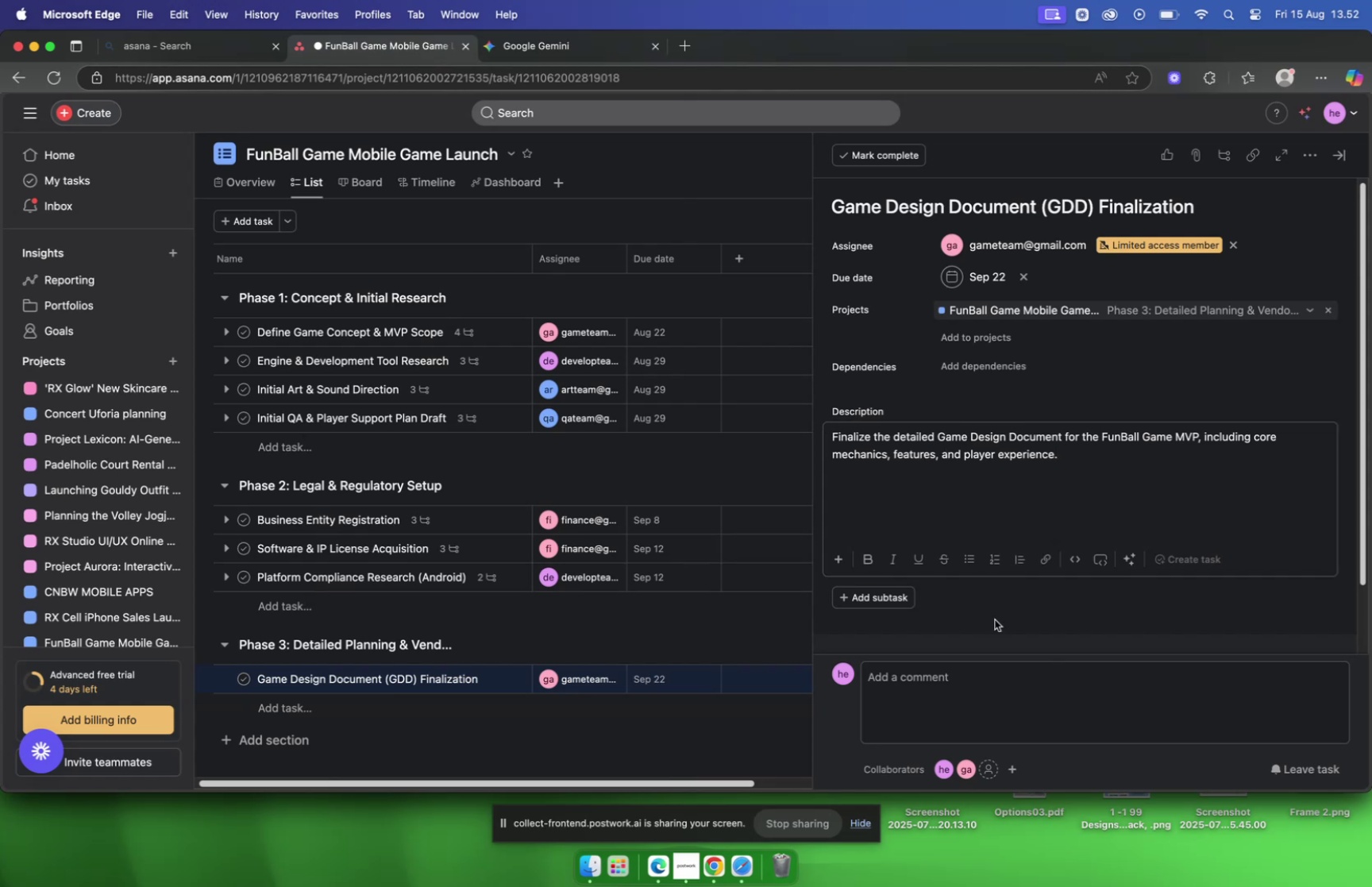 
left_click([991, 611])
 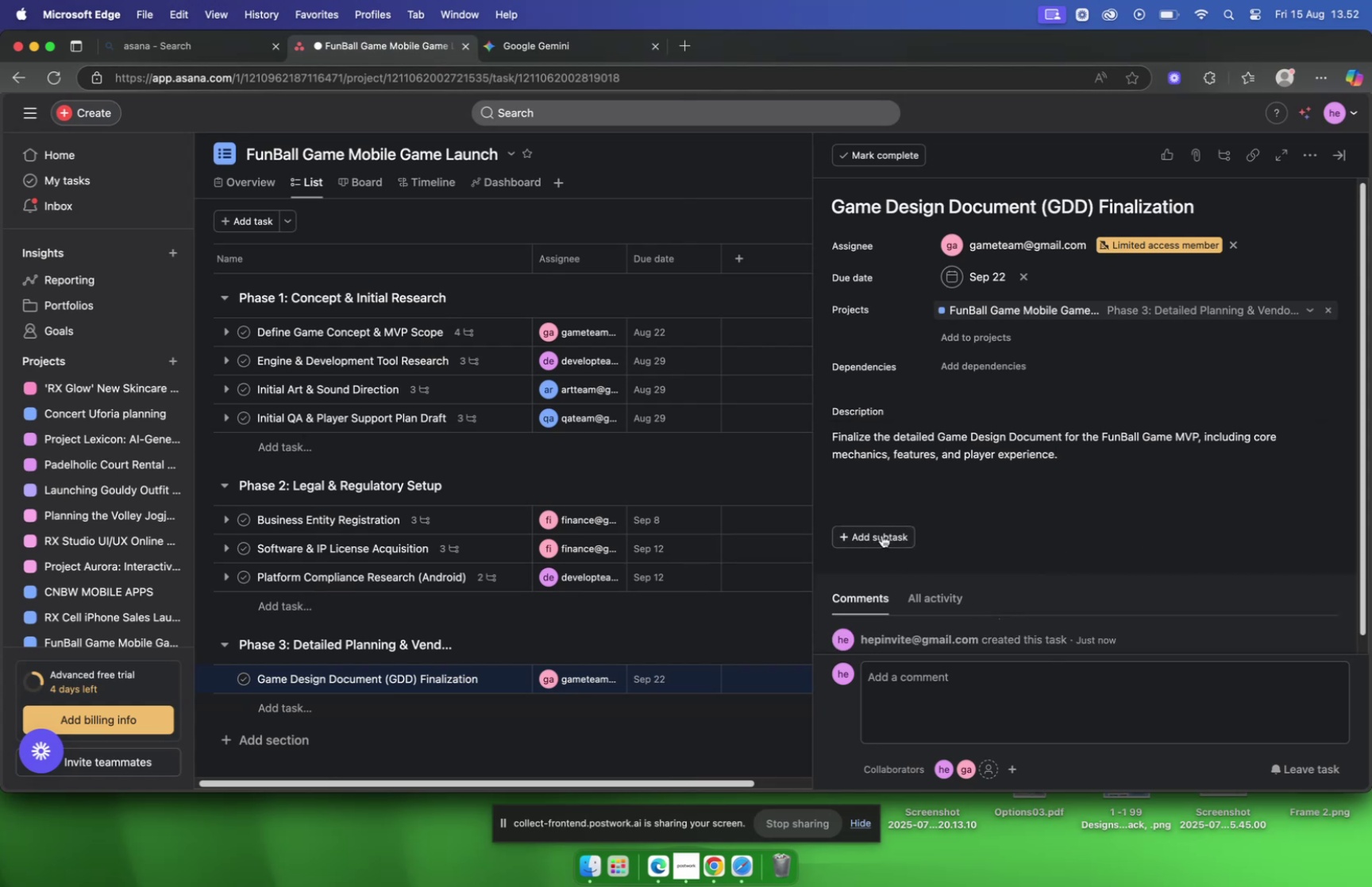 
left_click([881, 533])
 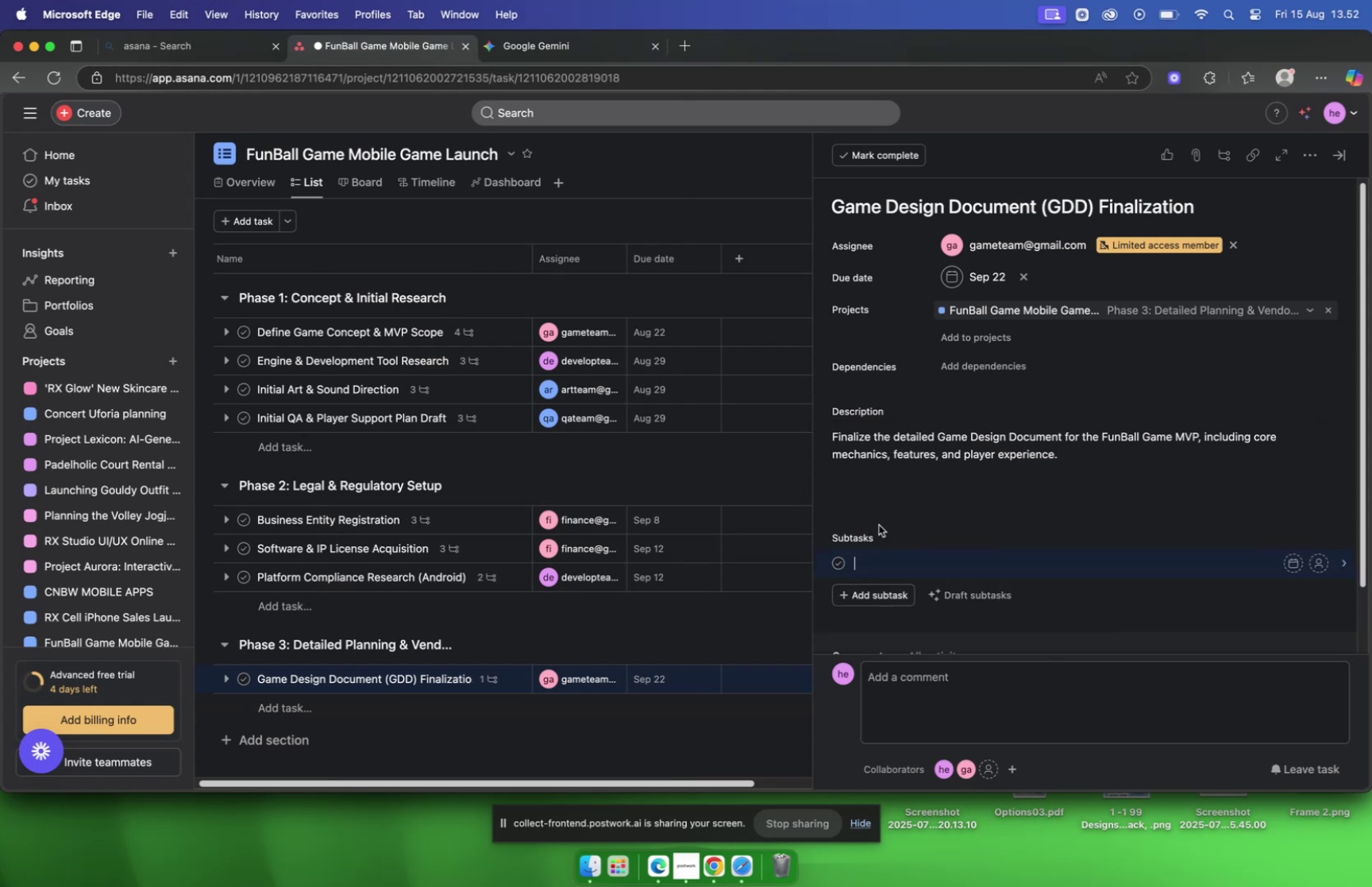 
wait(8.34)
 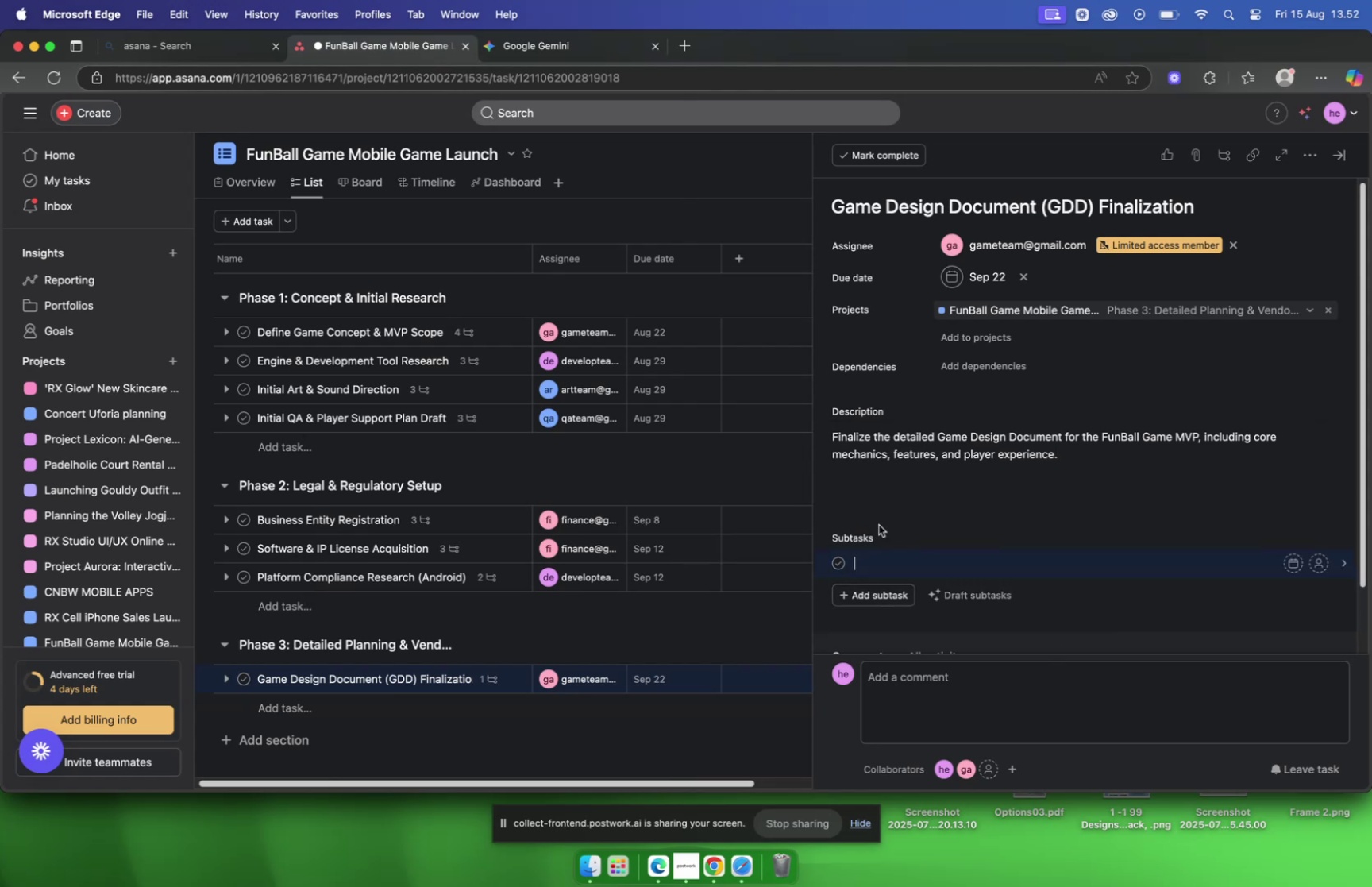 
scroll: coordinate [818, 349], scroll_direction: down, amount: 9.0
 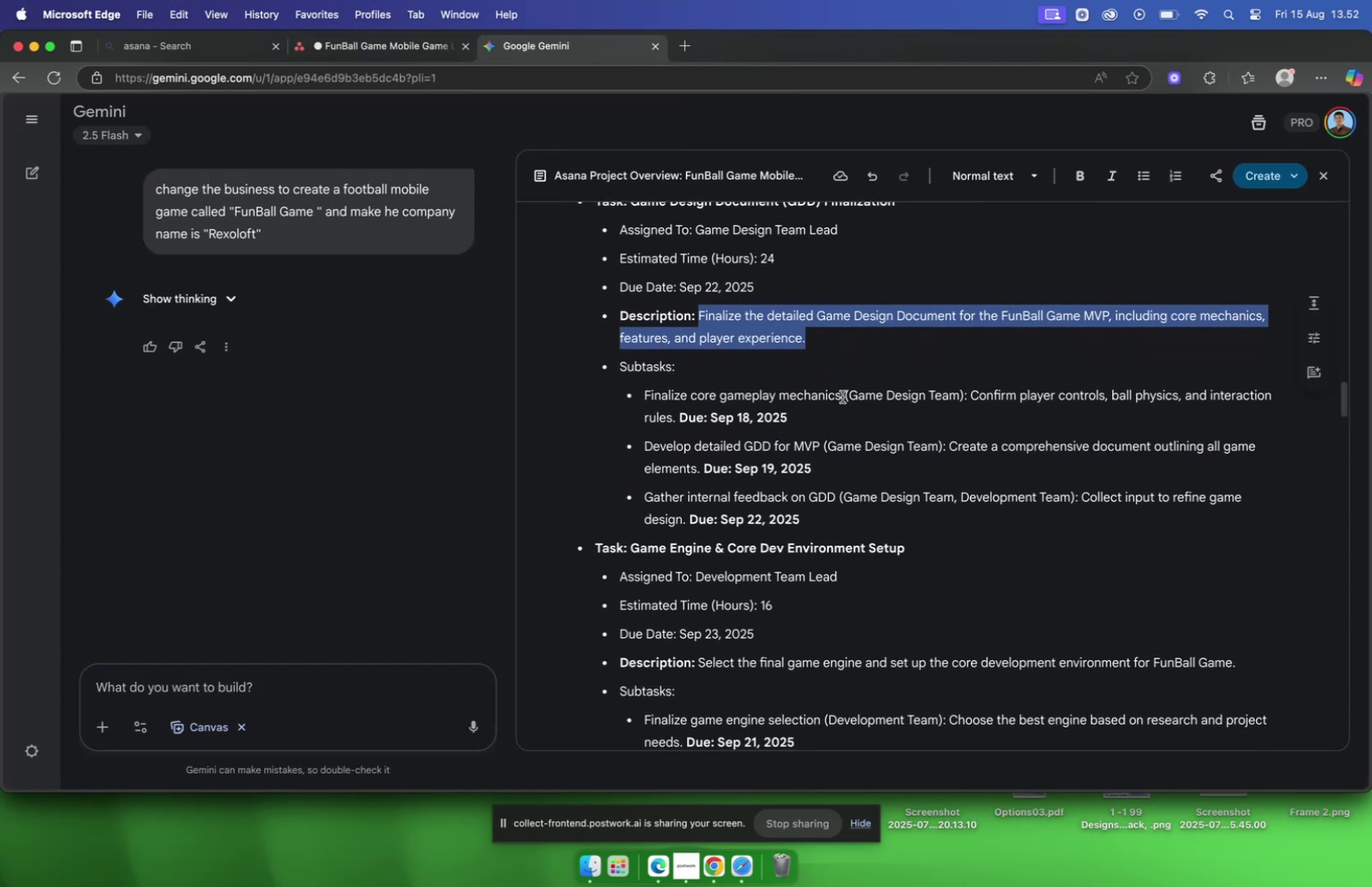 
left_click_drag(start_coordinate=[842, 396], to_coordinate=[647, 399])
 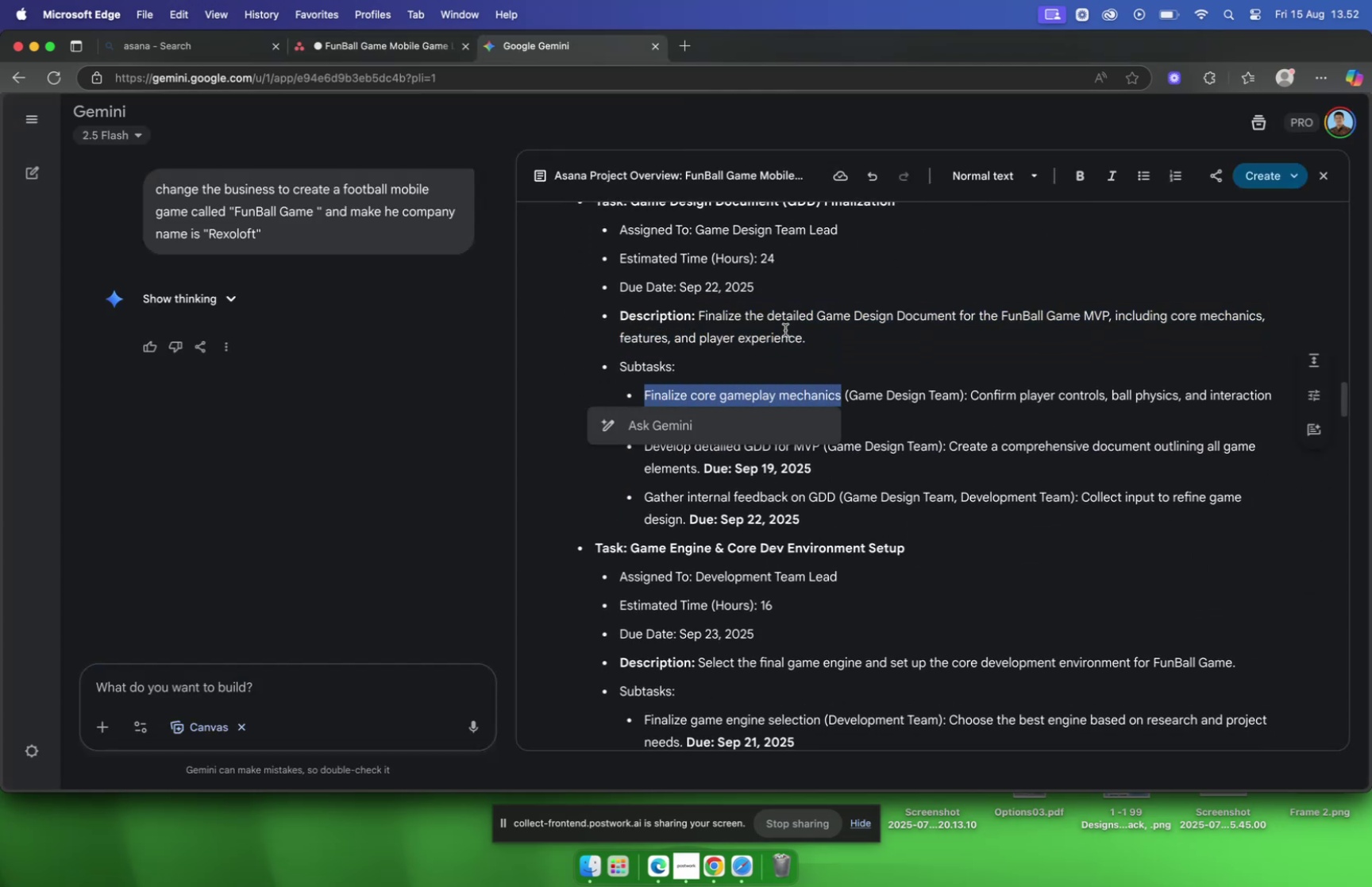 
key(Meta+C)
 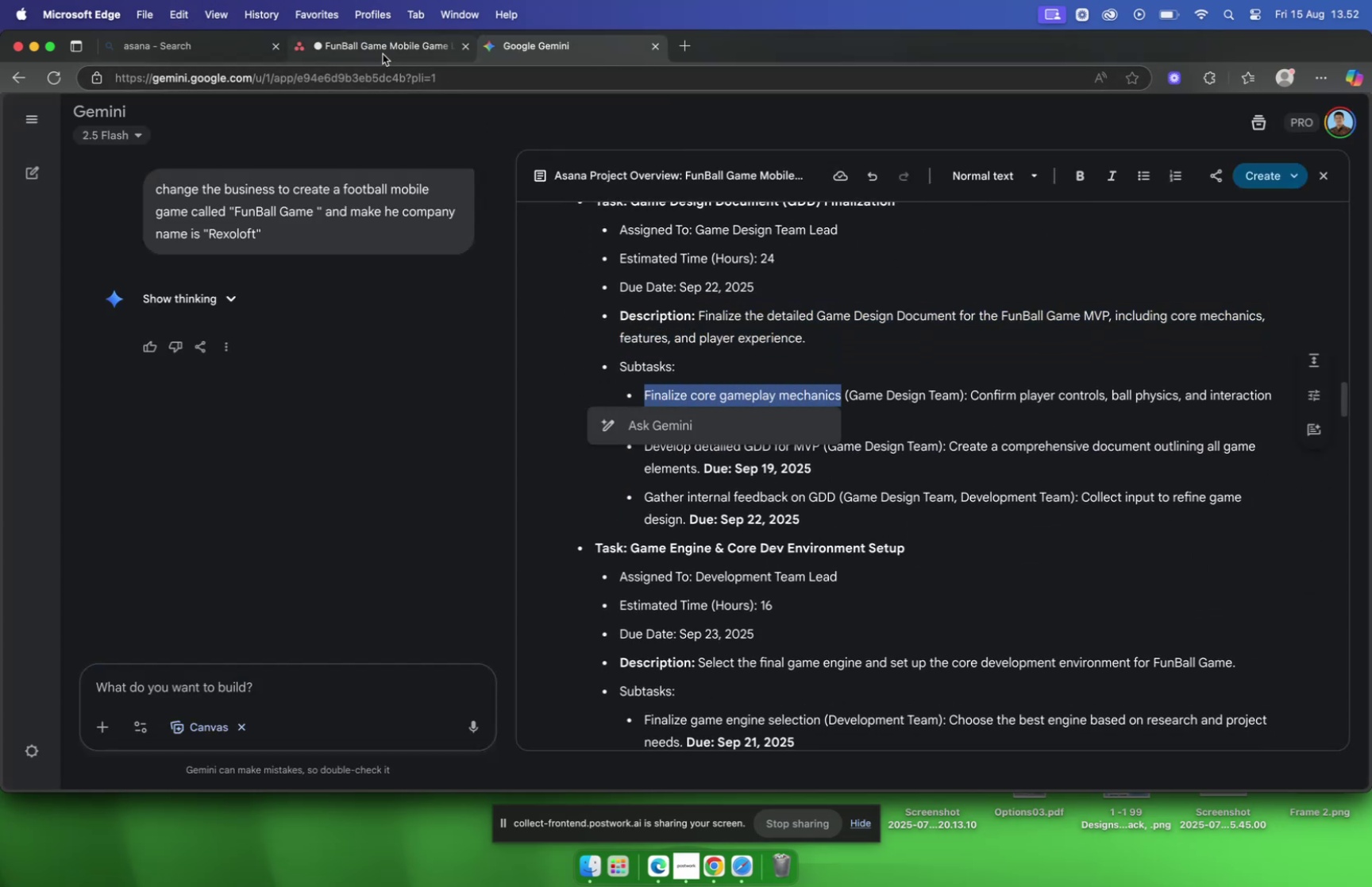 
left_click([383, 54])
 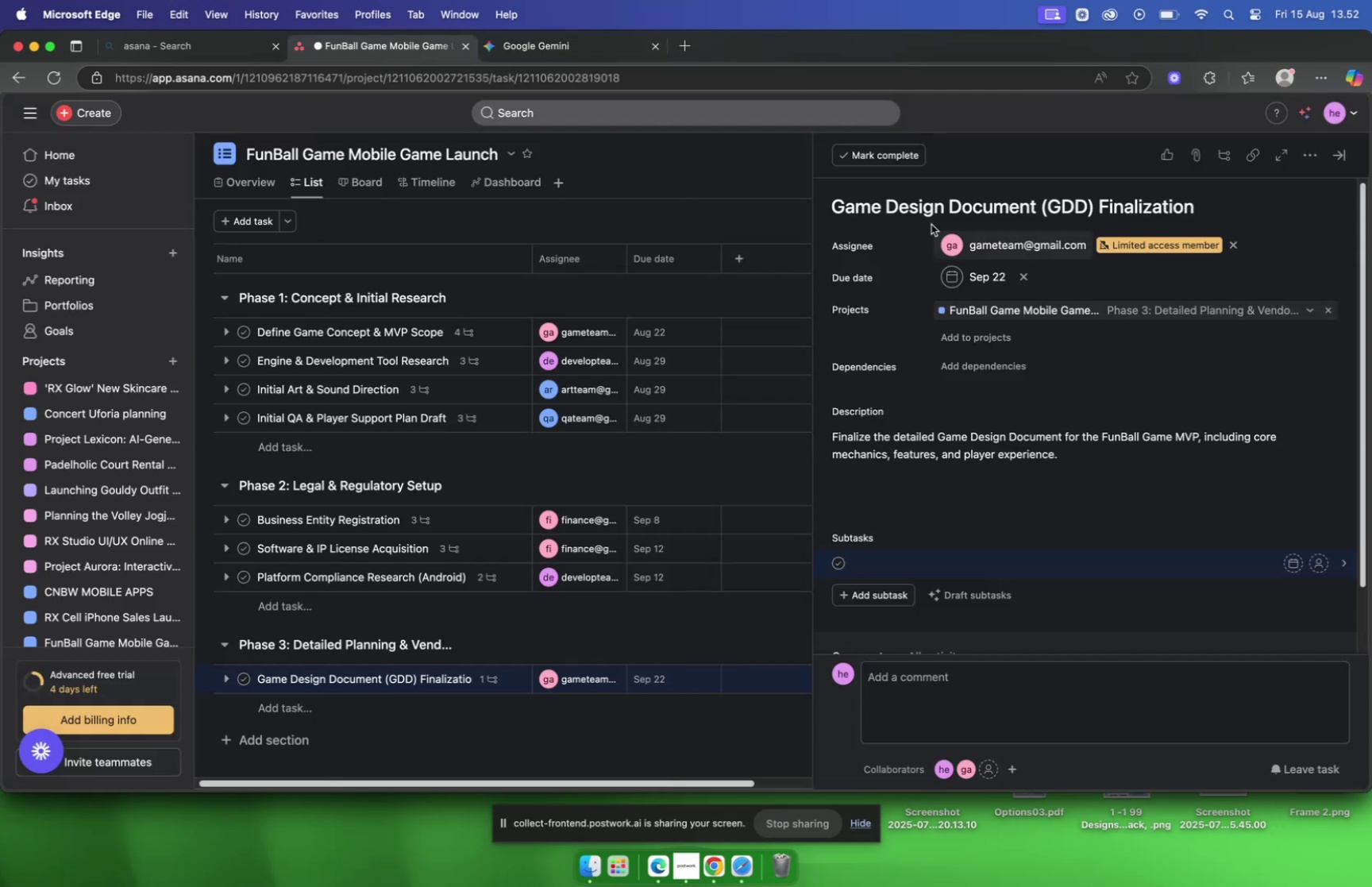 
key(Meta+V)
 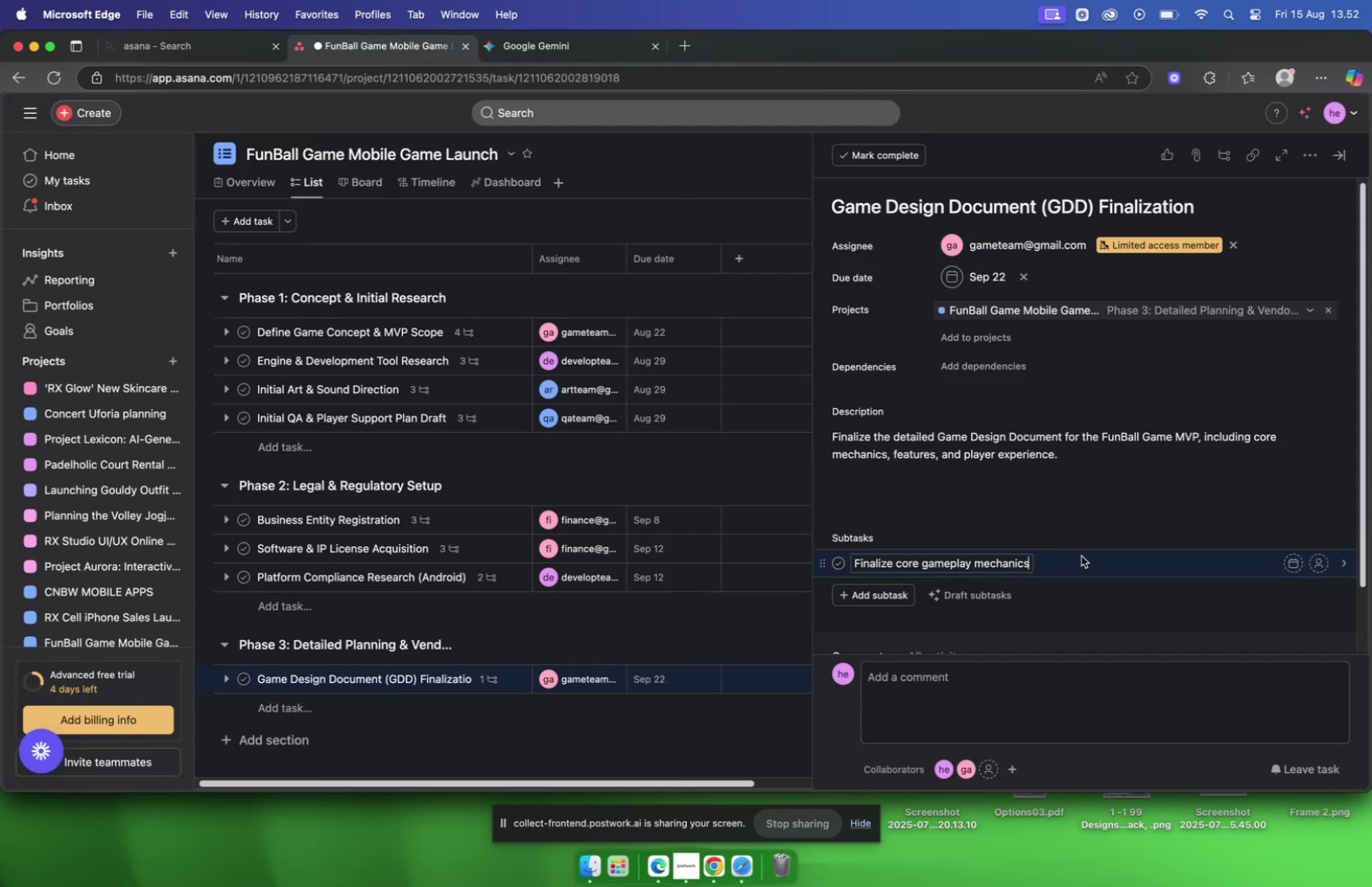 
left_click([1081, 555])
 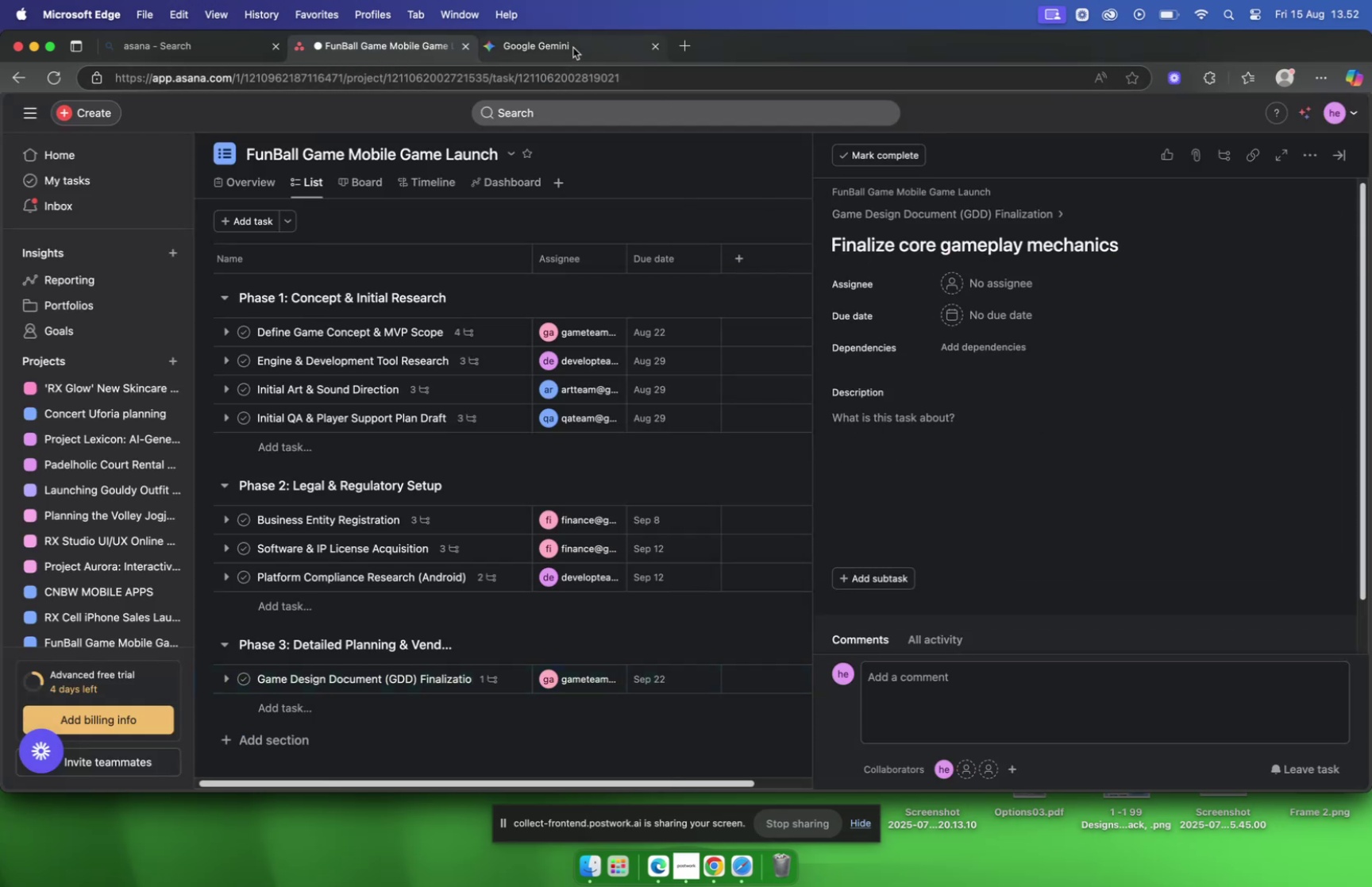 
left_click([573, 46])
 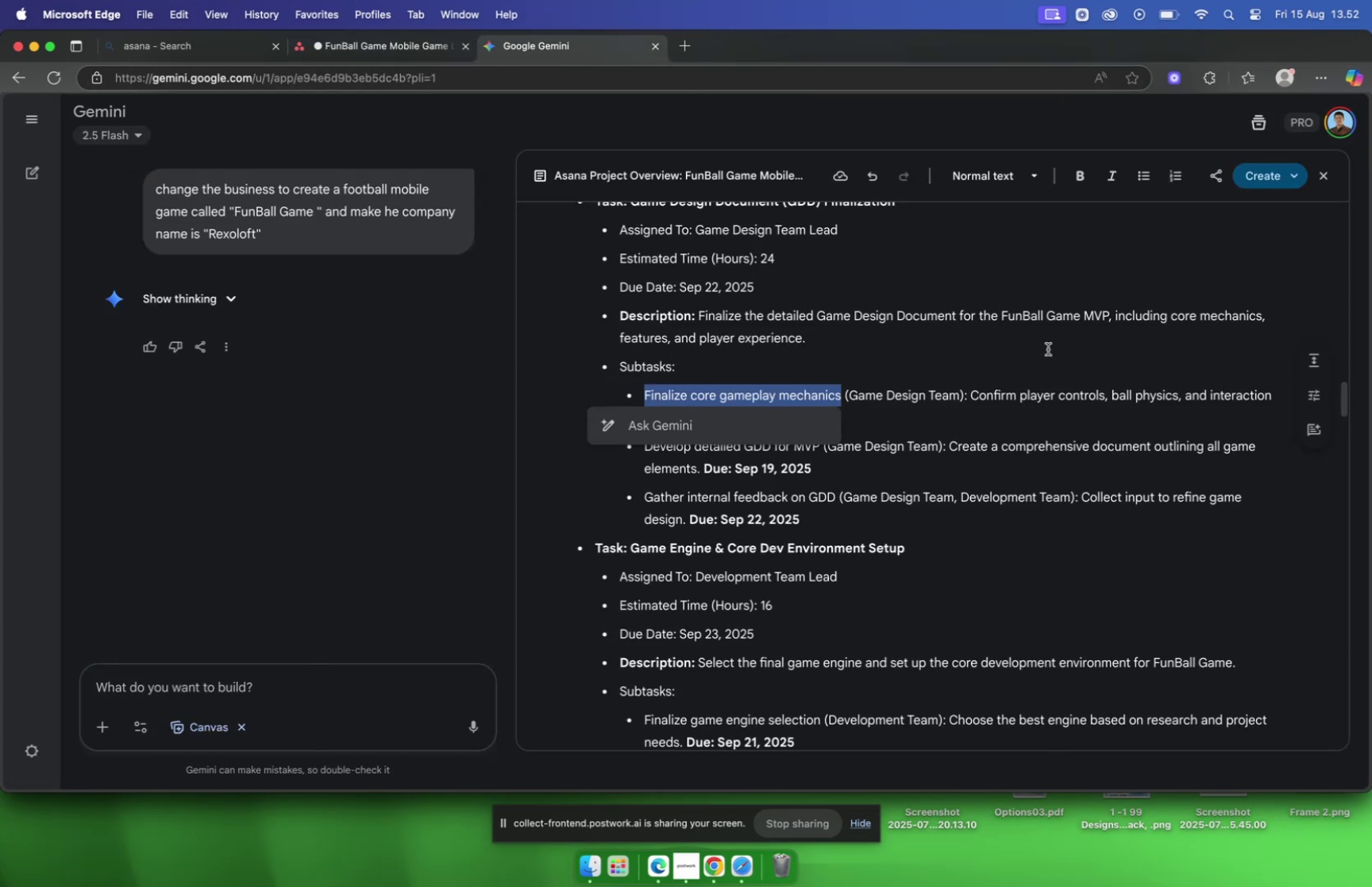 
scroll: coordinate [1046, 344], scroll_direction: down, amount: 2.0
 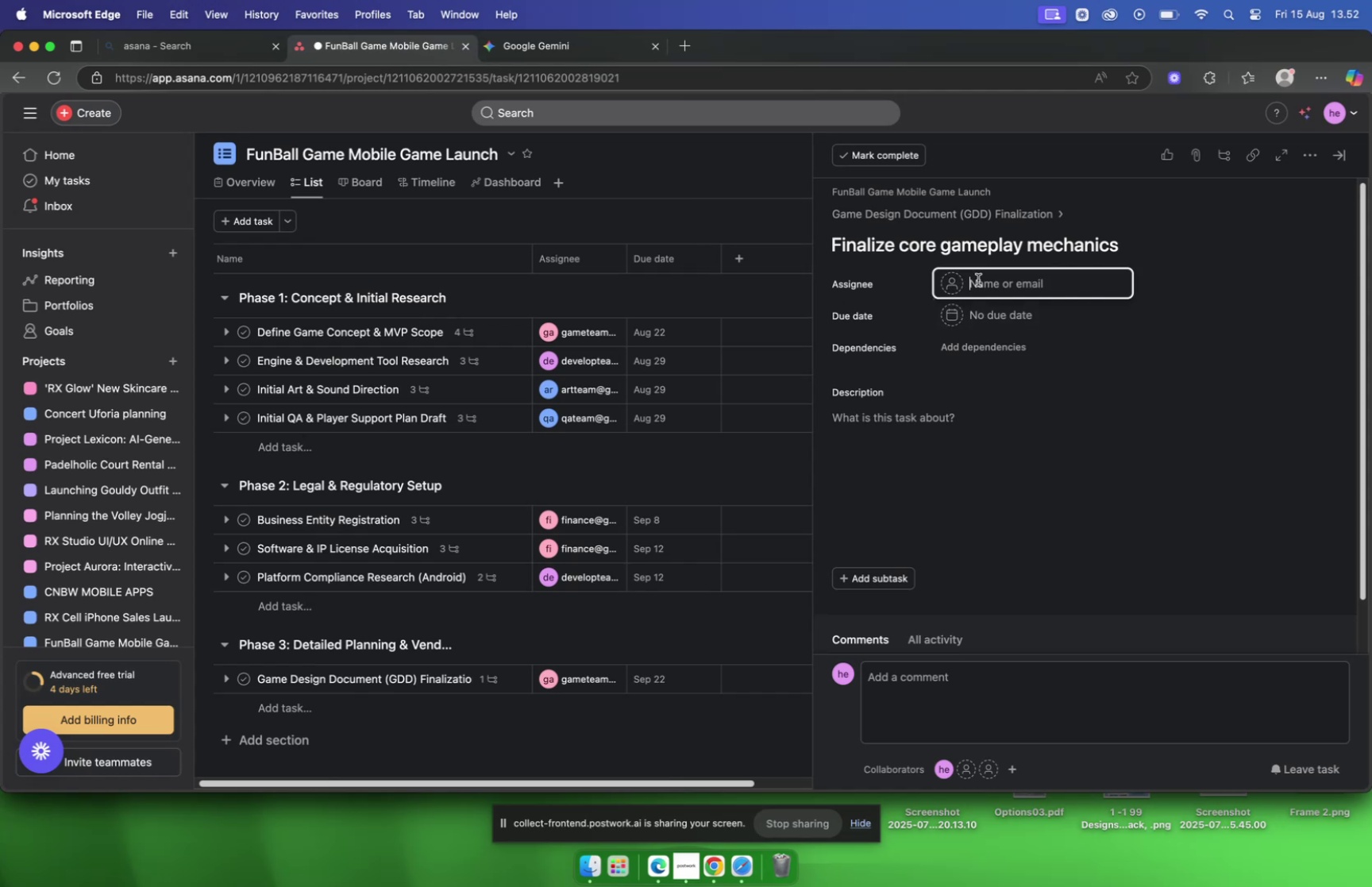 
type(game)
 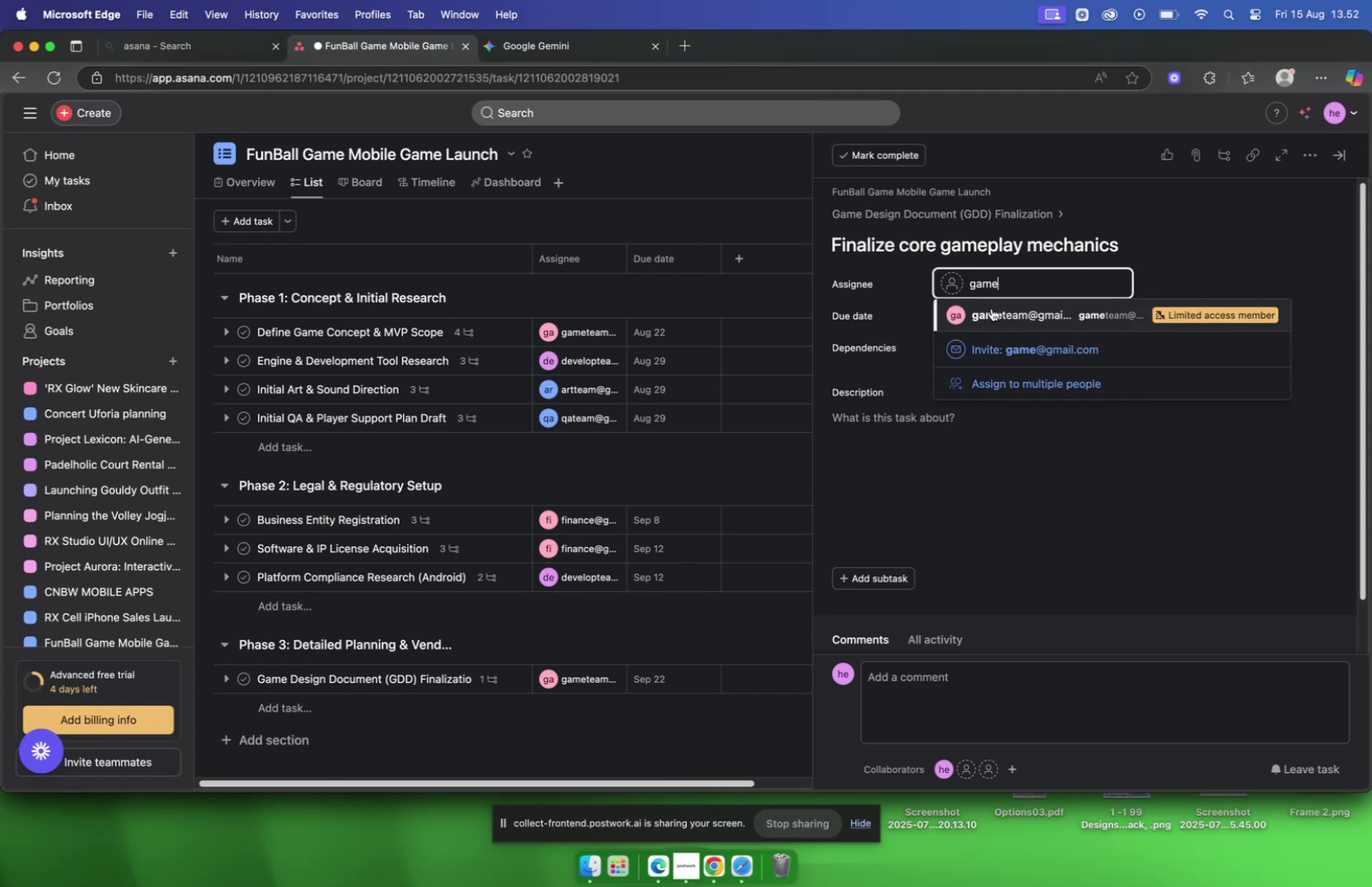 
left_click([992, 314])
 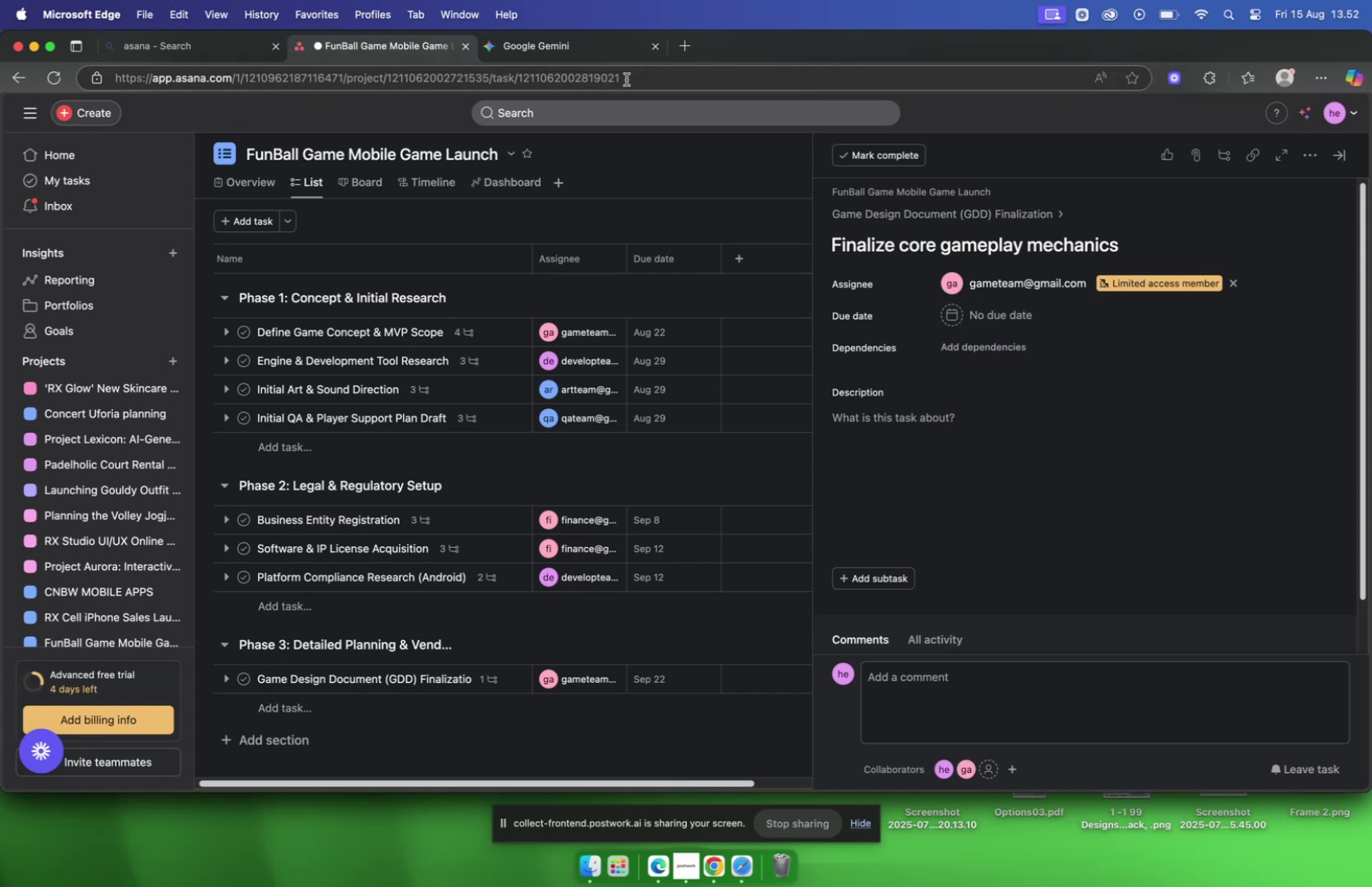 
mouse_move([543, 75])
 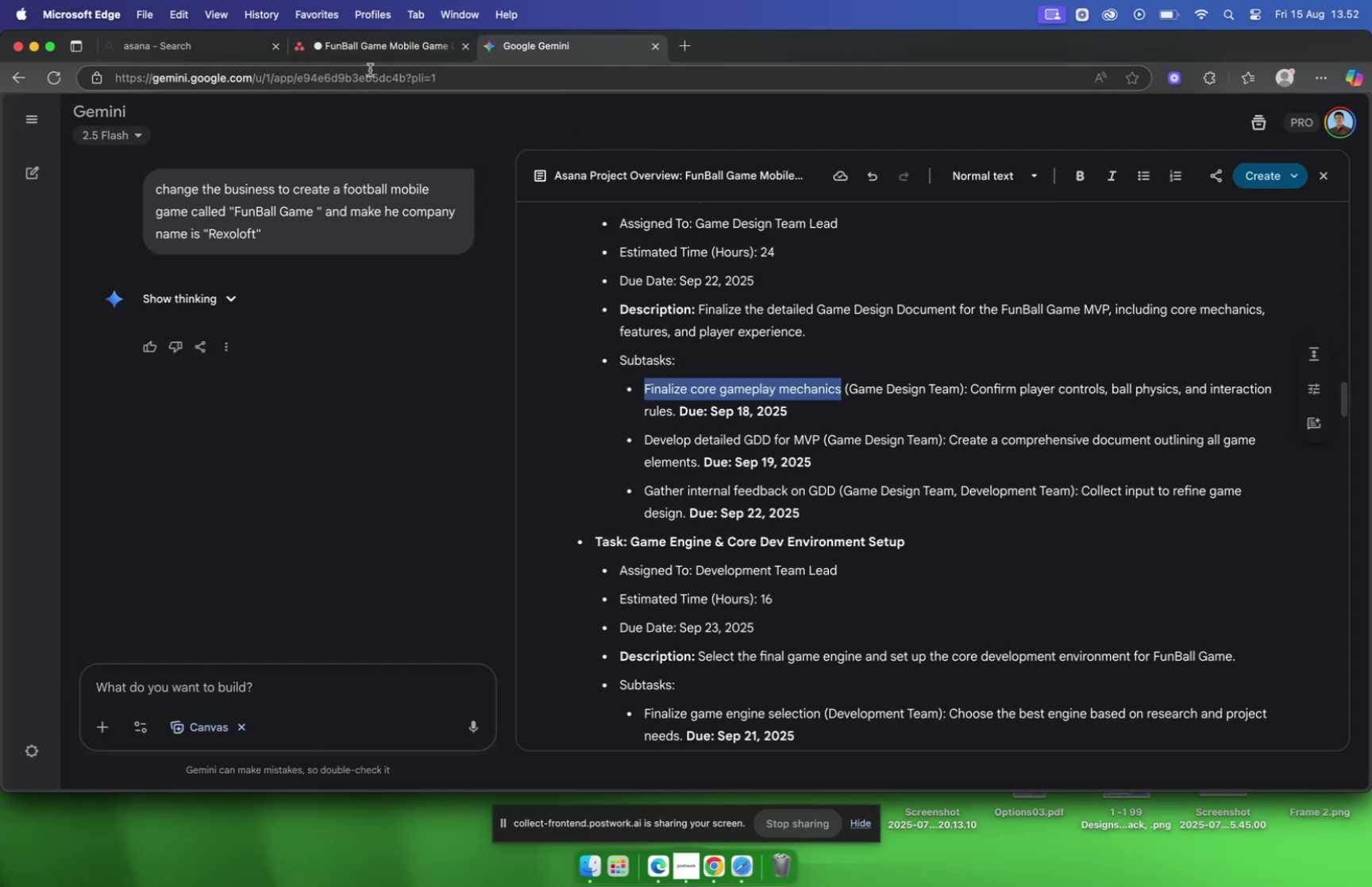 
left_click([366, 55])
 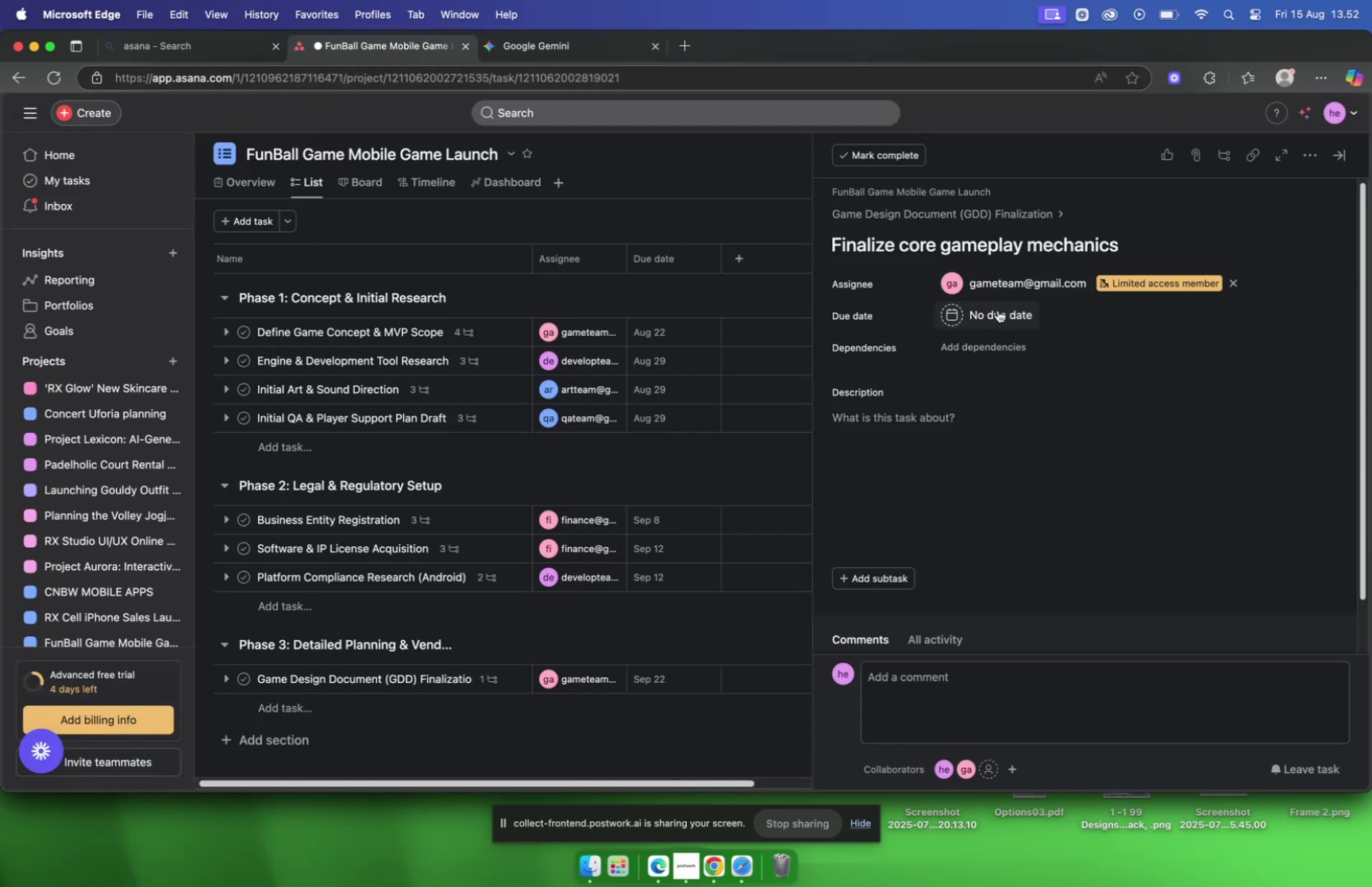 
left_click([998, 310])
 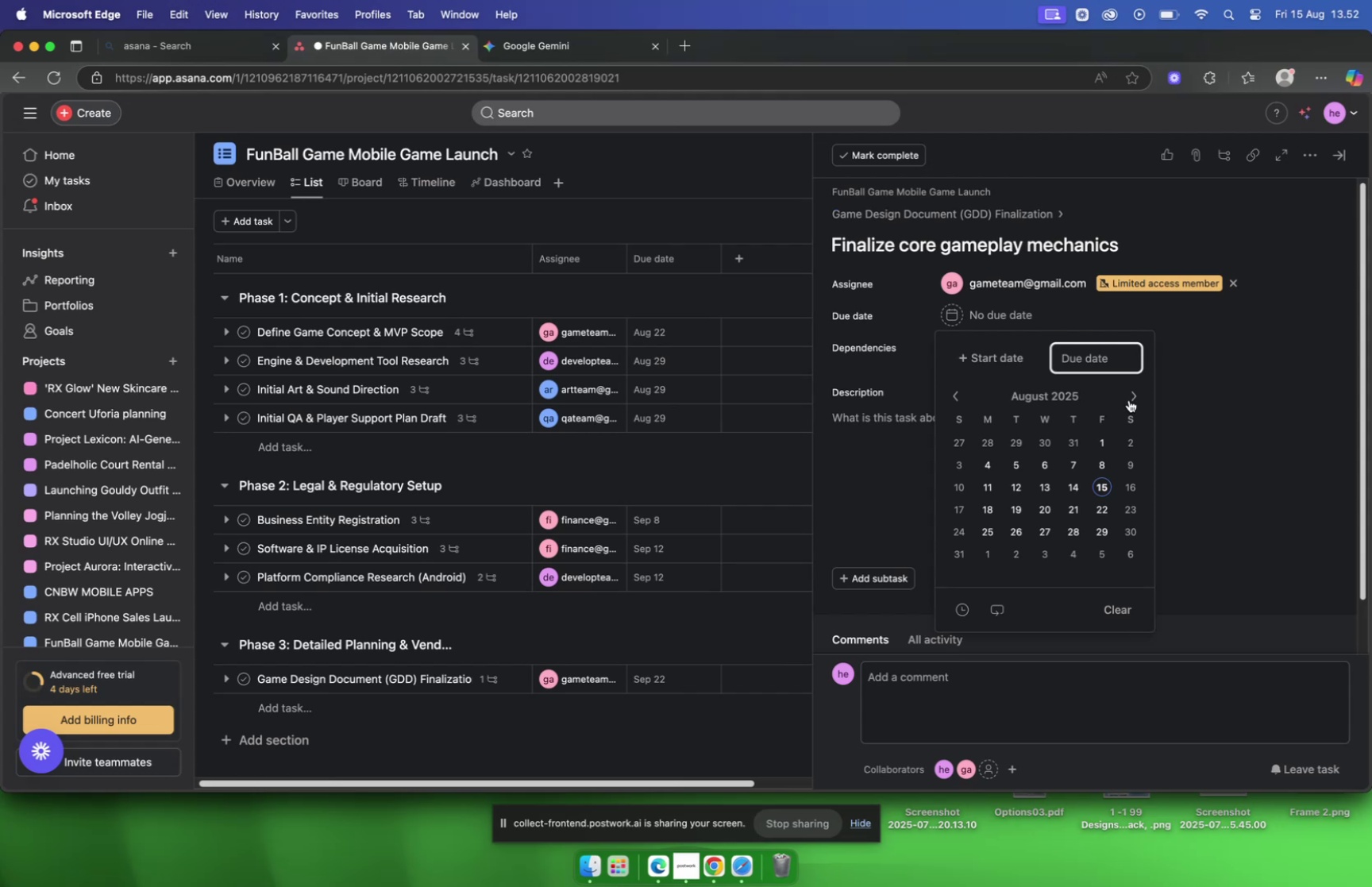 
left_click([1132, 402])
 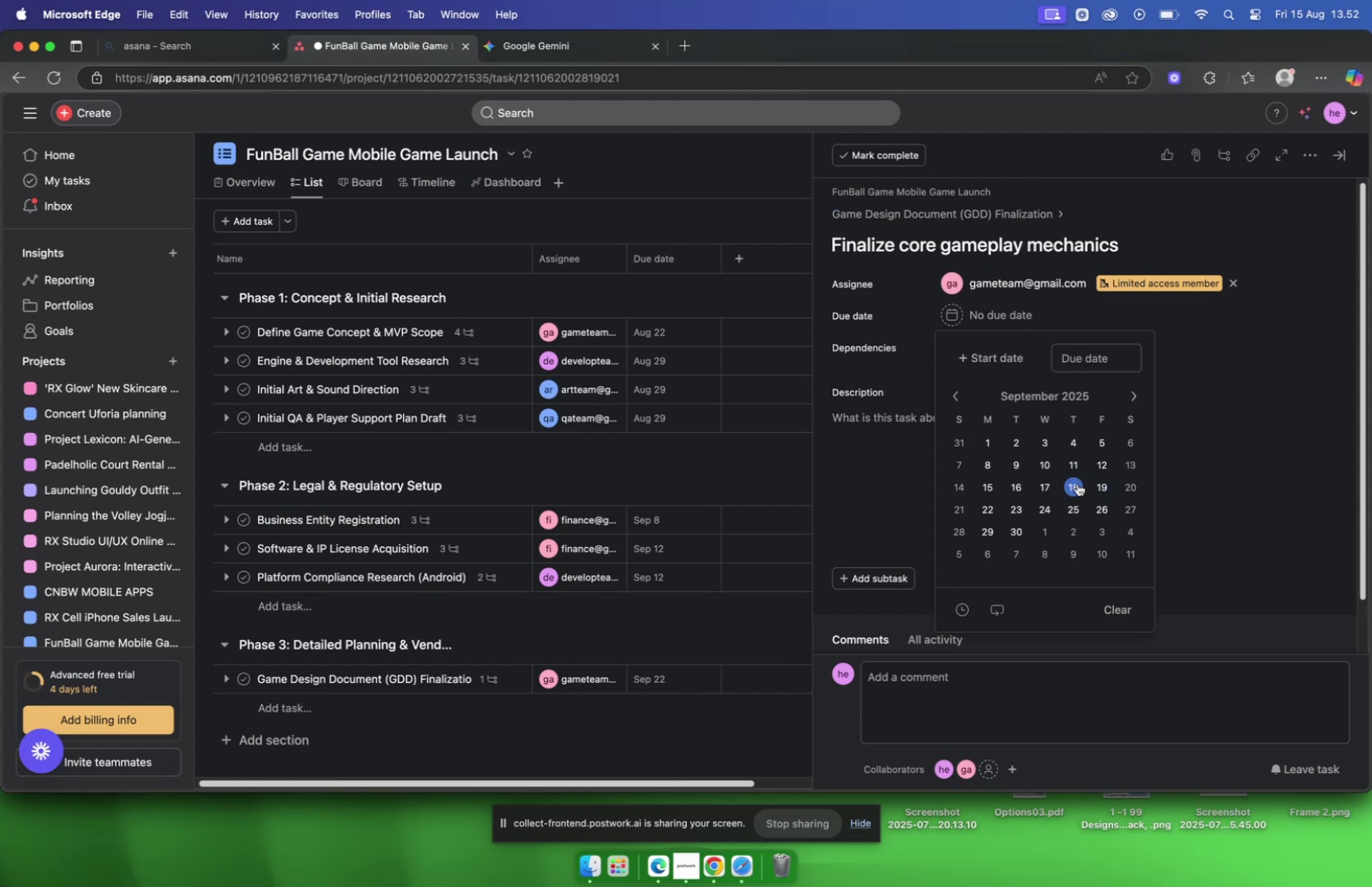 
left_click([1077, 483])
 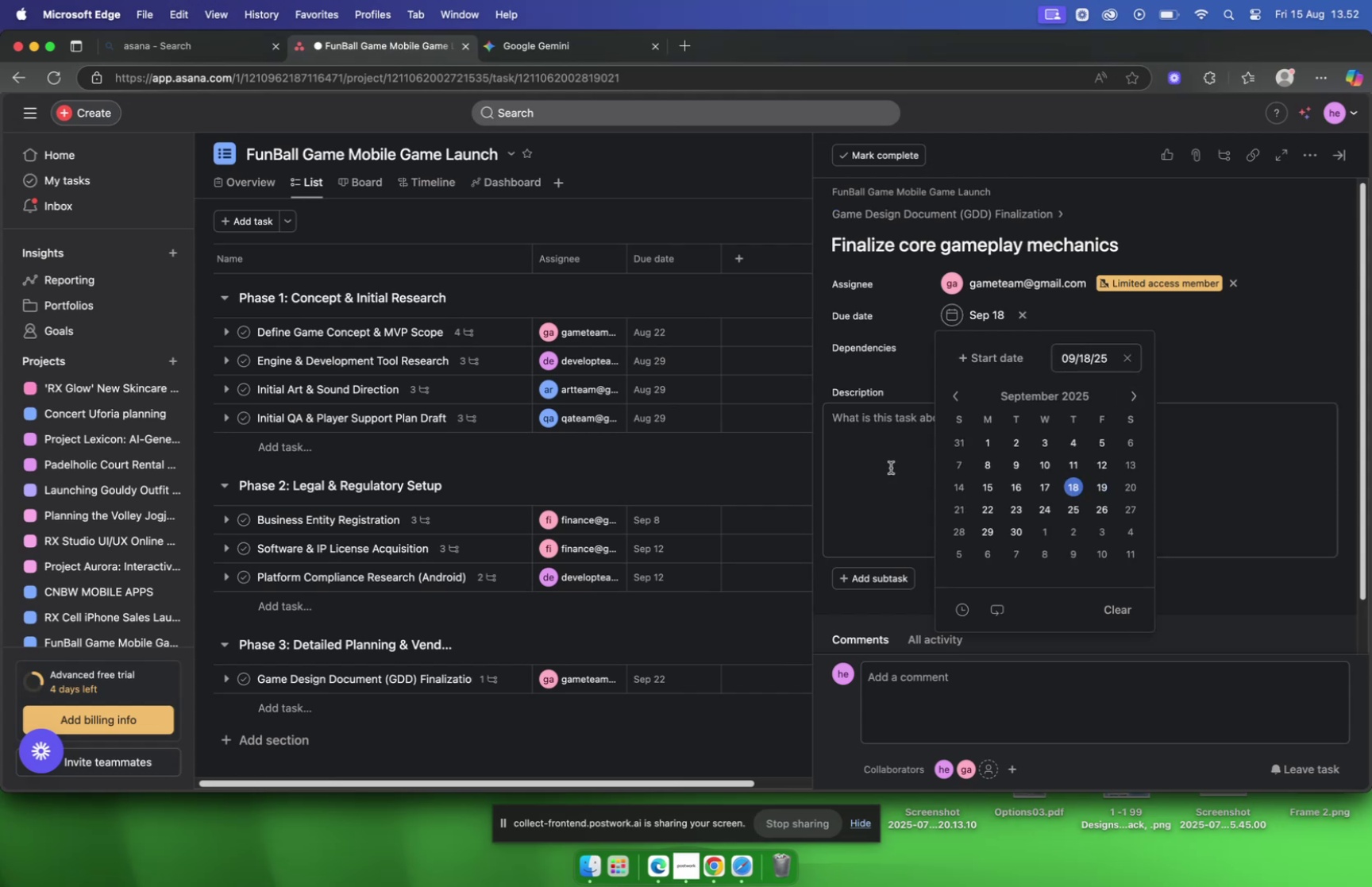 
left_click([891, 466])
 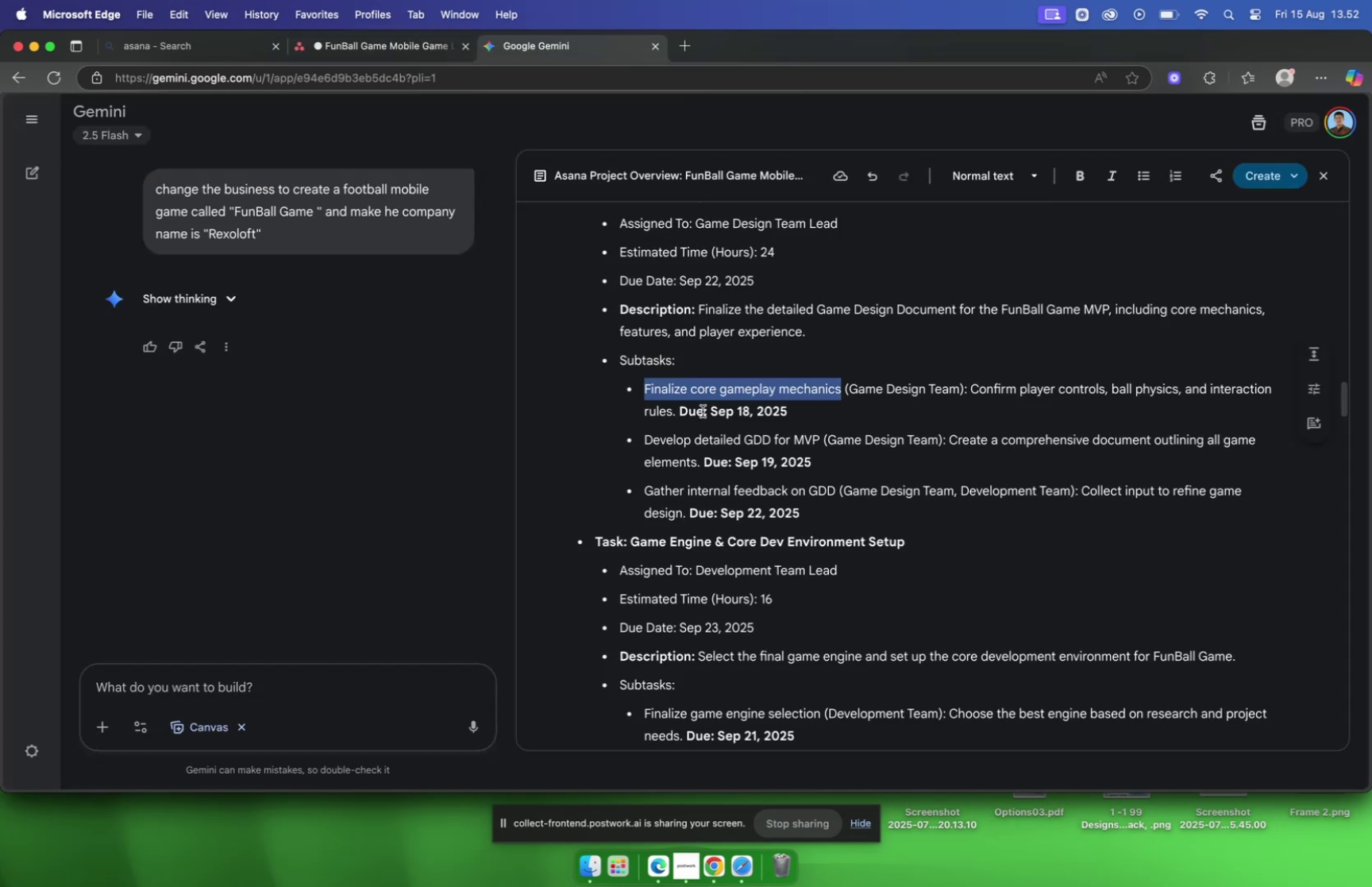 
wait(5.63)
 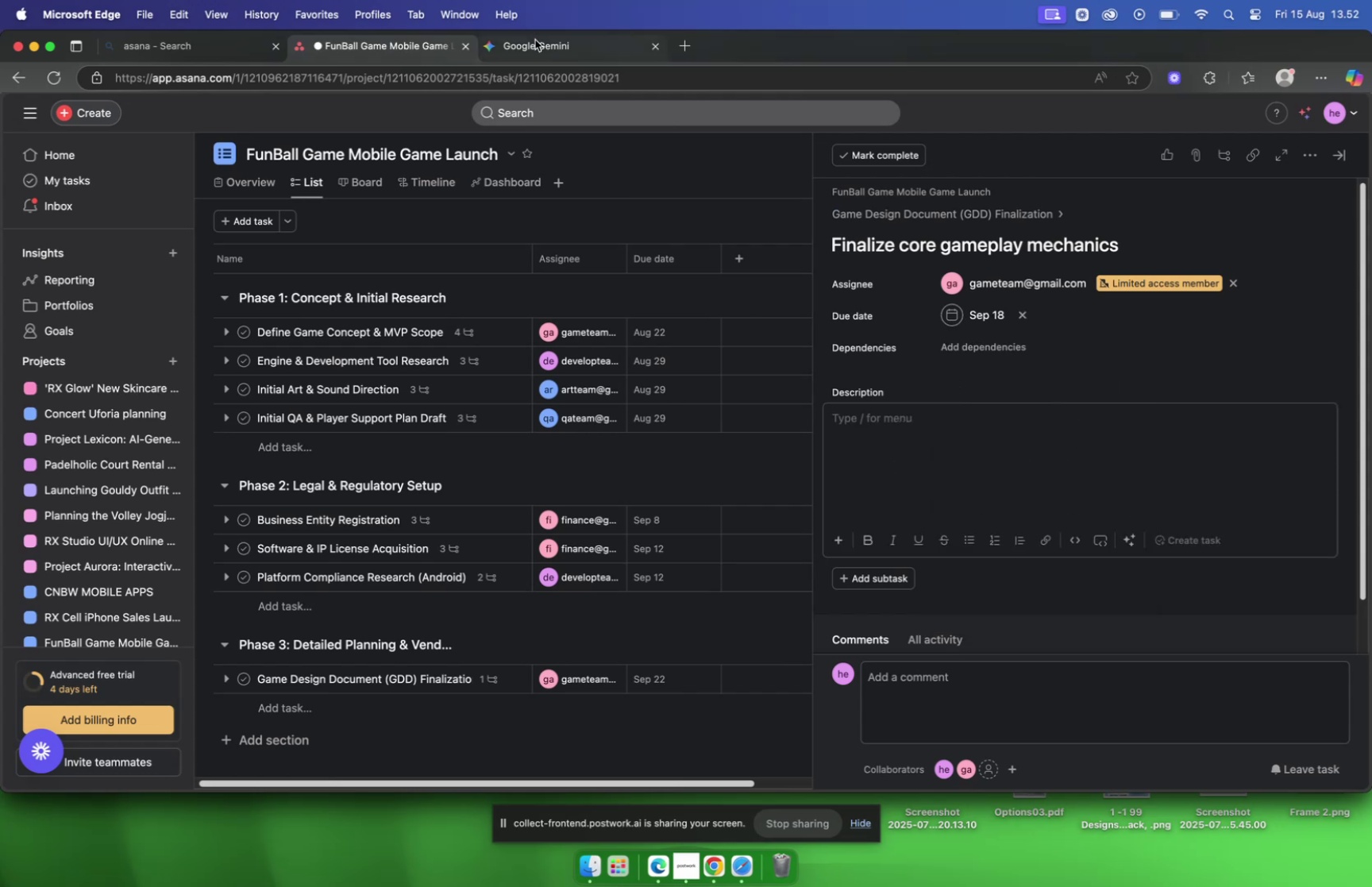 
left_click_drag(start_coordinate=[677, 415], to_coordinate=[973, 395])
 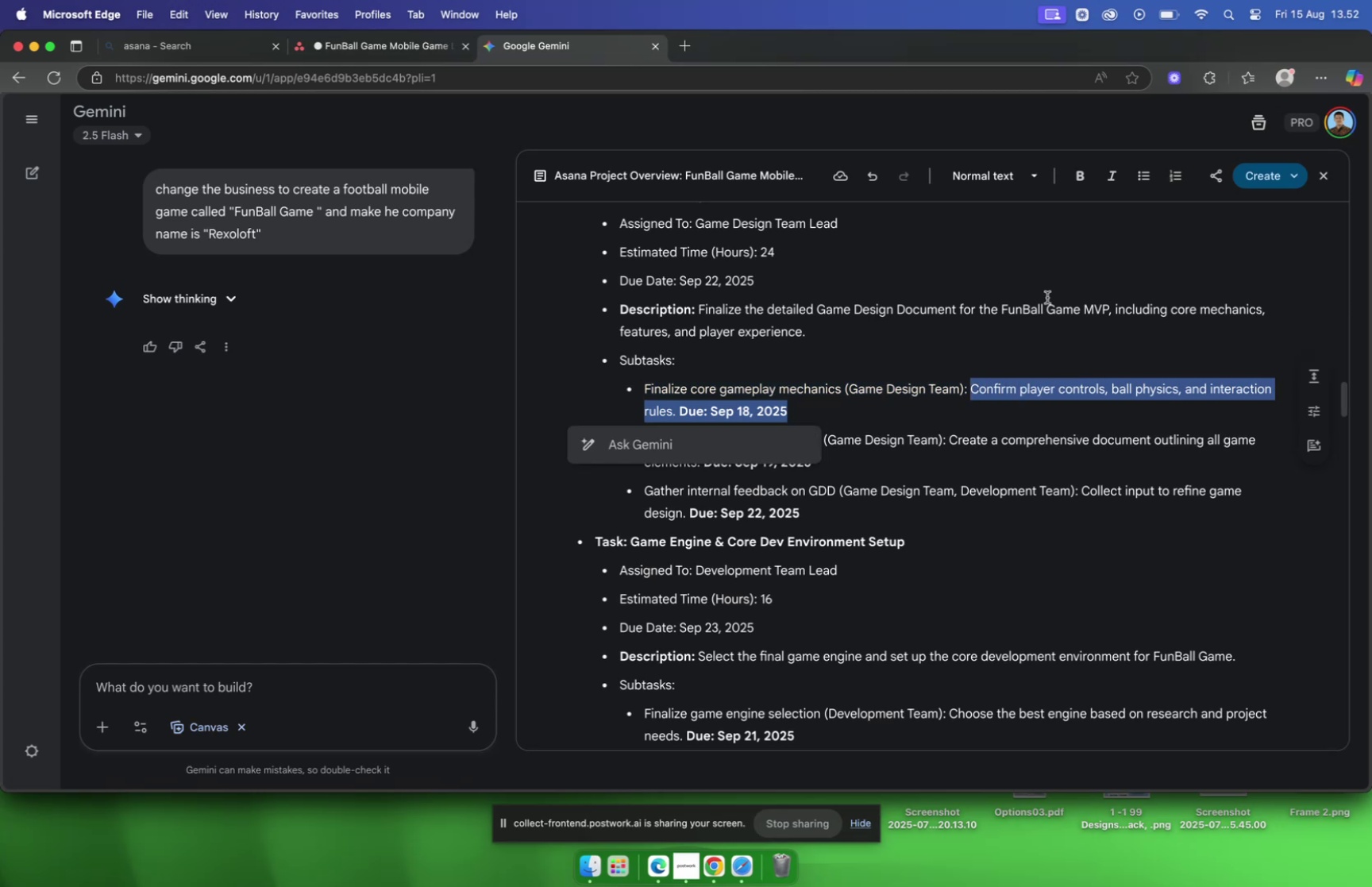 
key(Meta+C)
 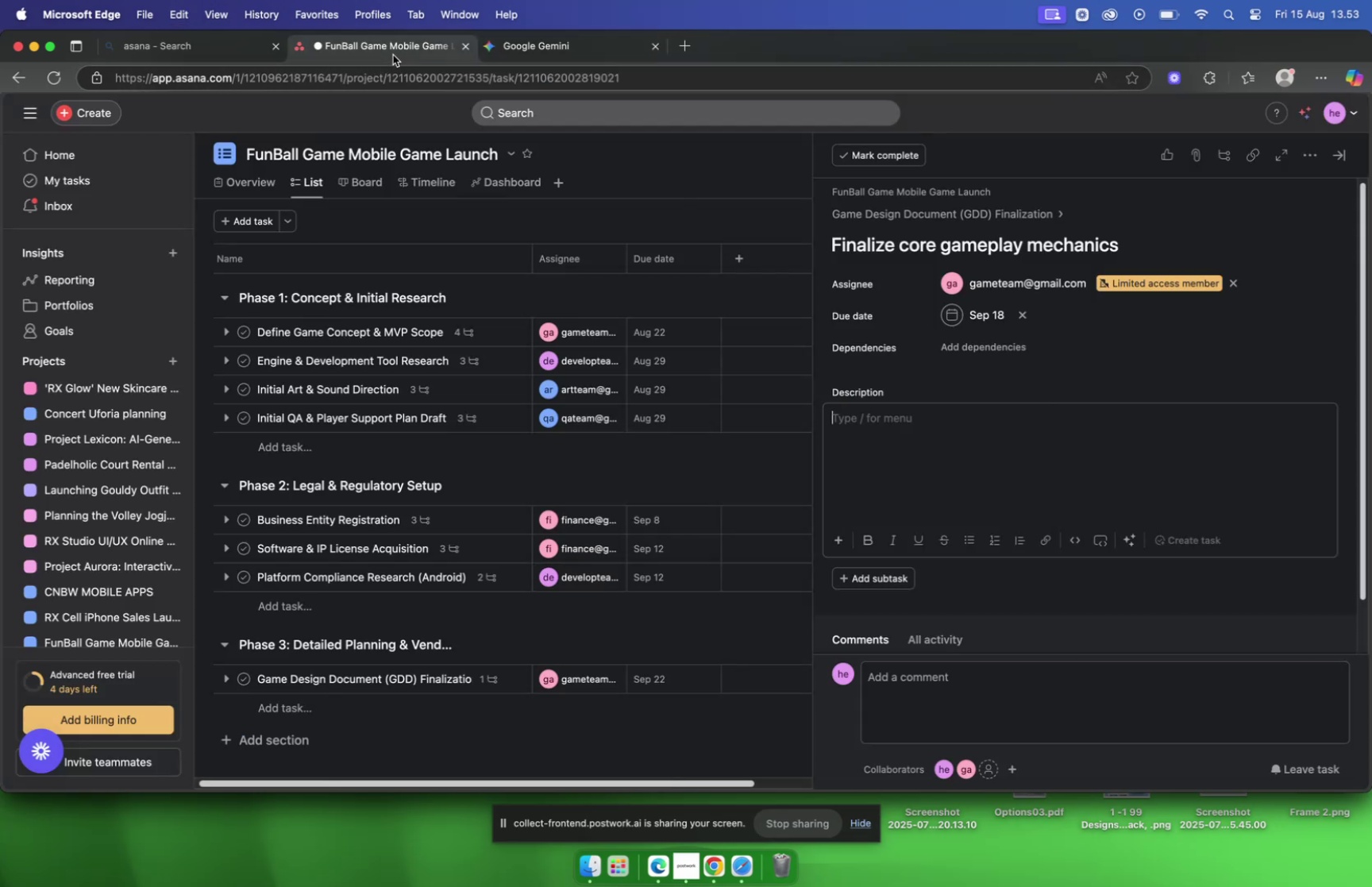 
left_click([876, 458])
 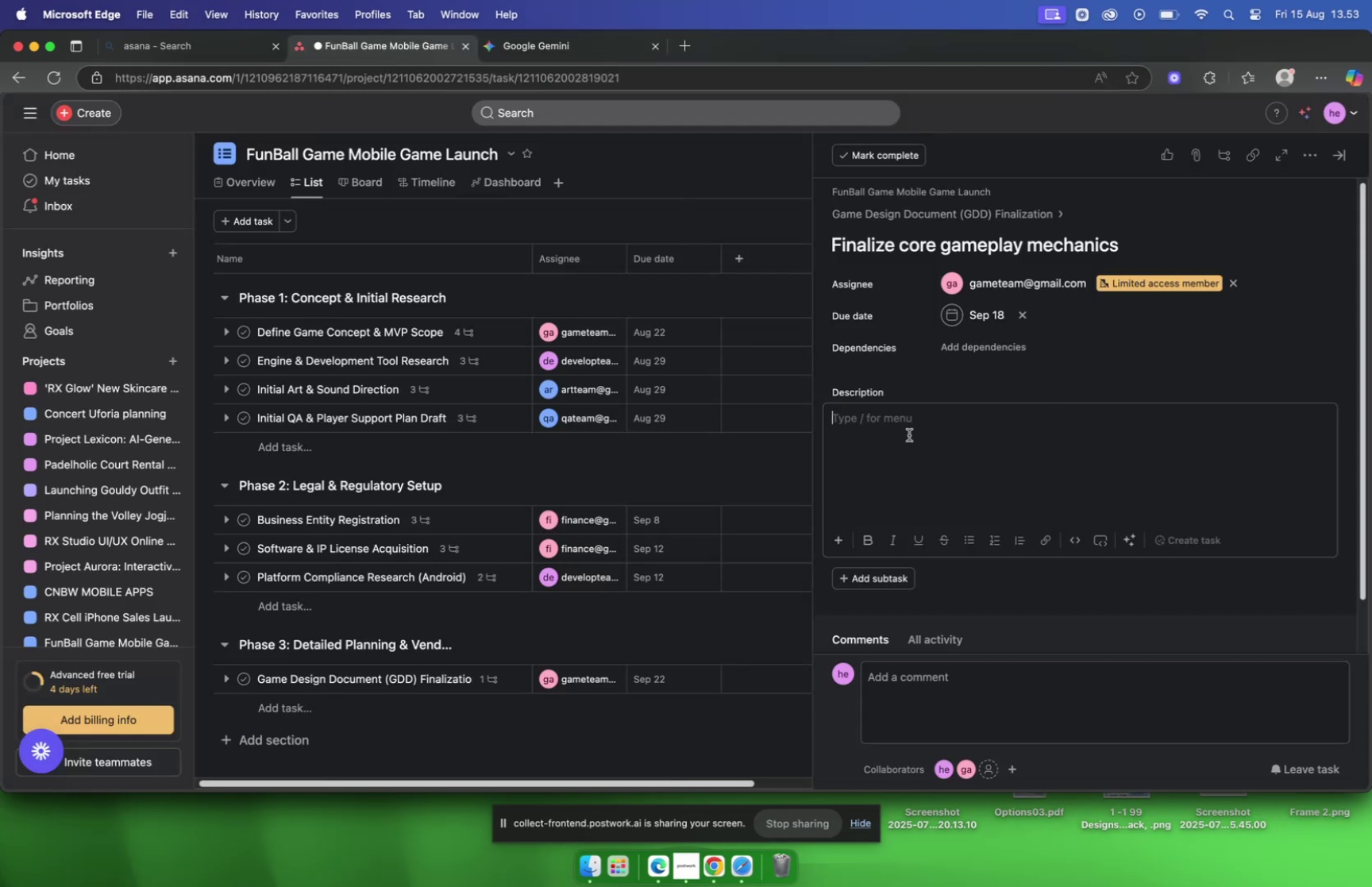 
key(Meta+V)
 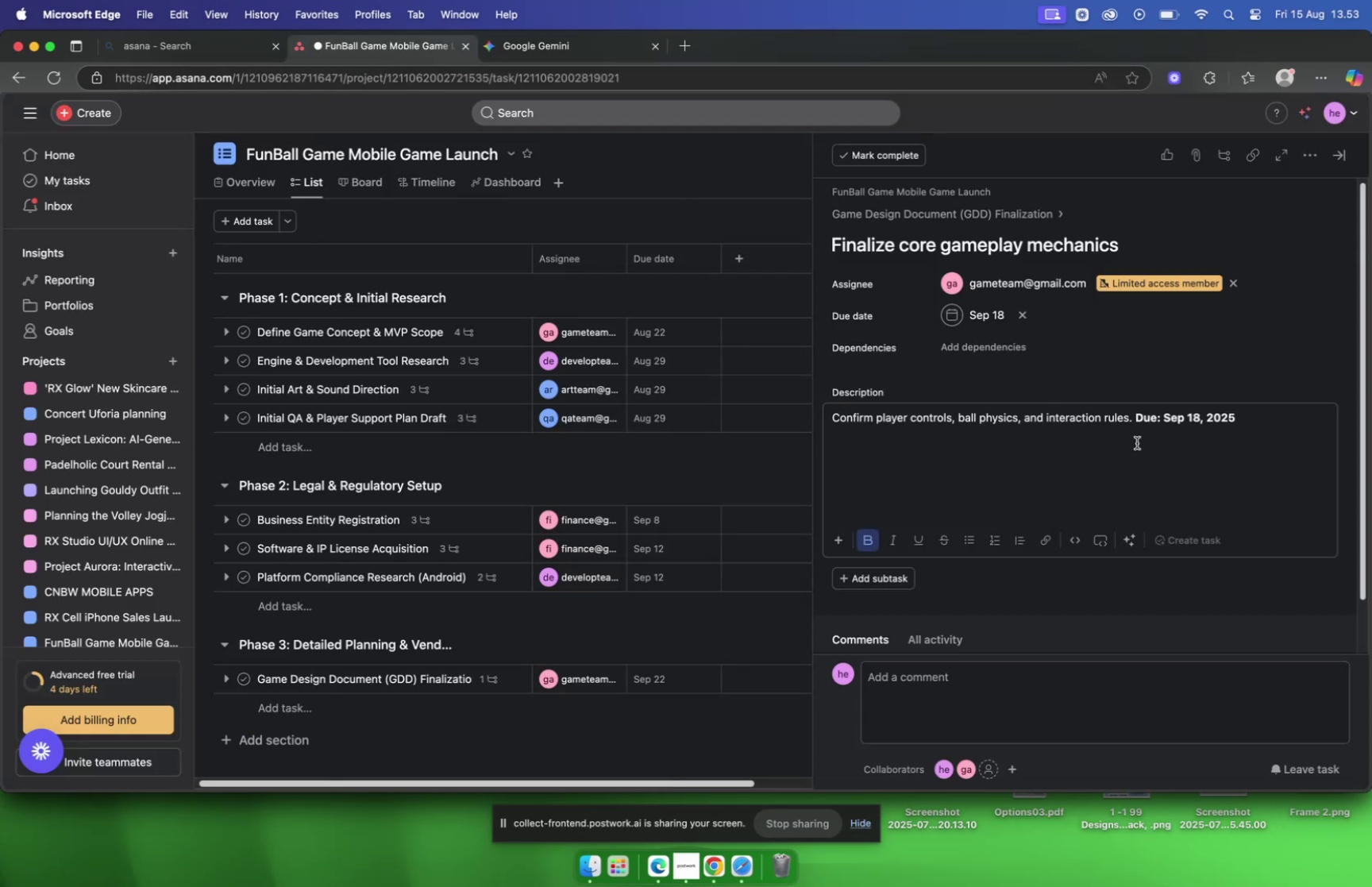 
key(Meta+CommandLeft)
 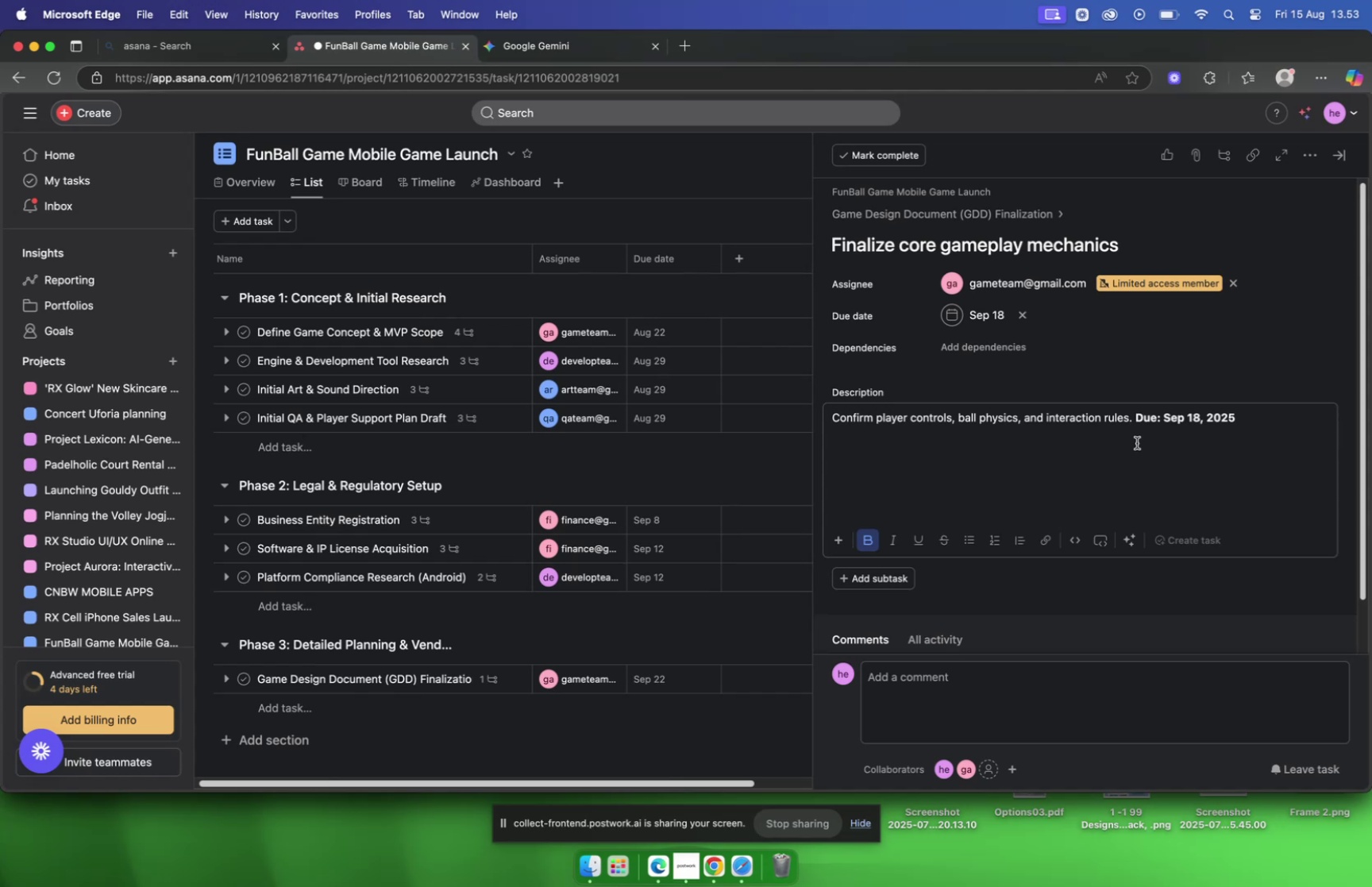 
key(Backspace)
 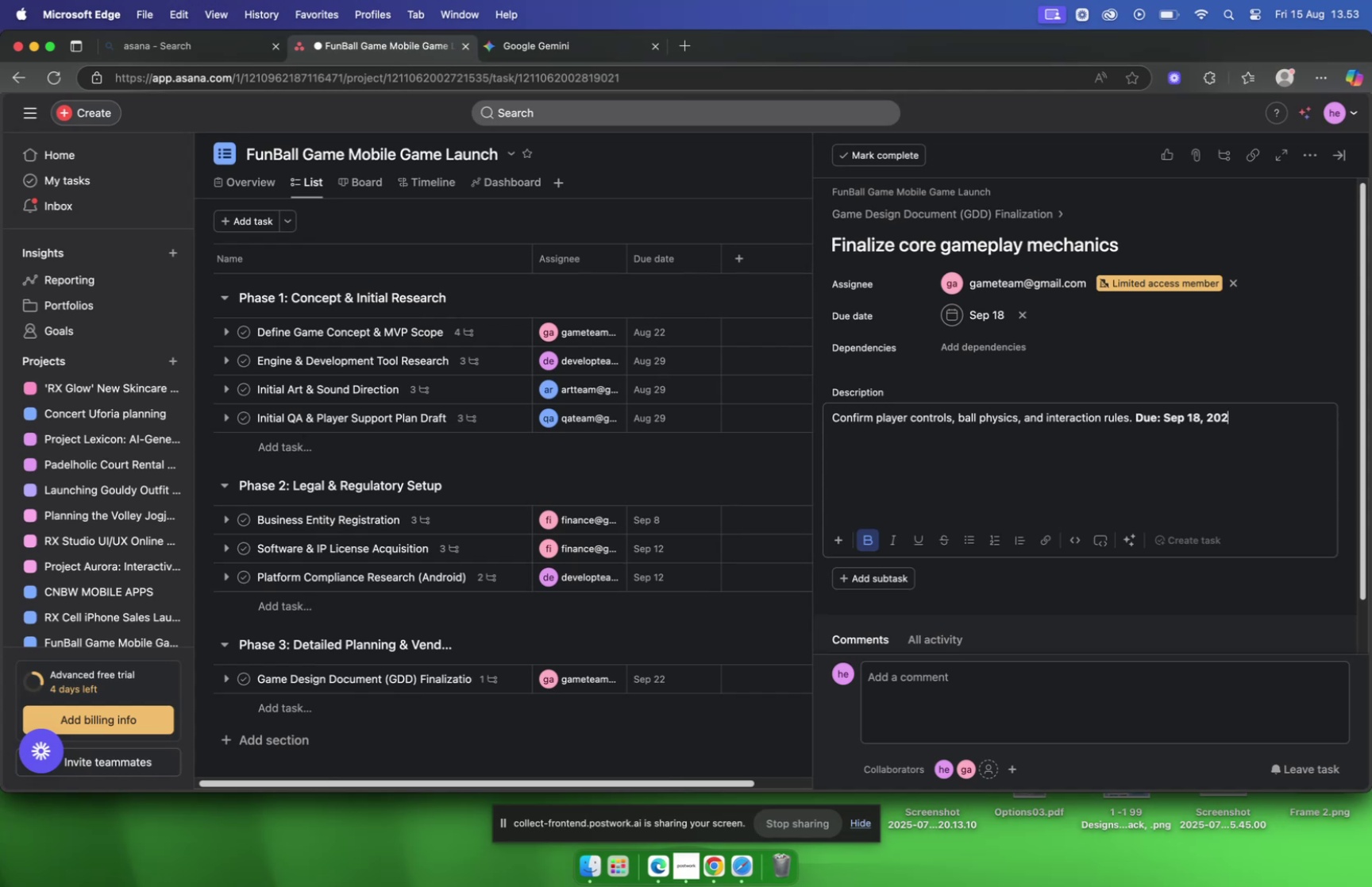 
key(Backspace)
 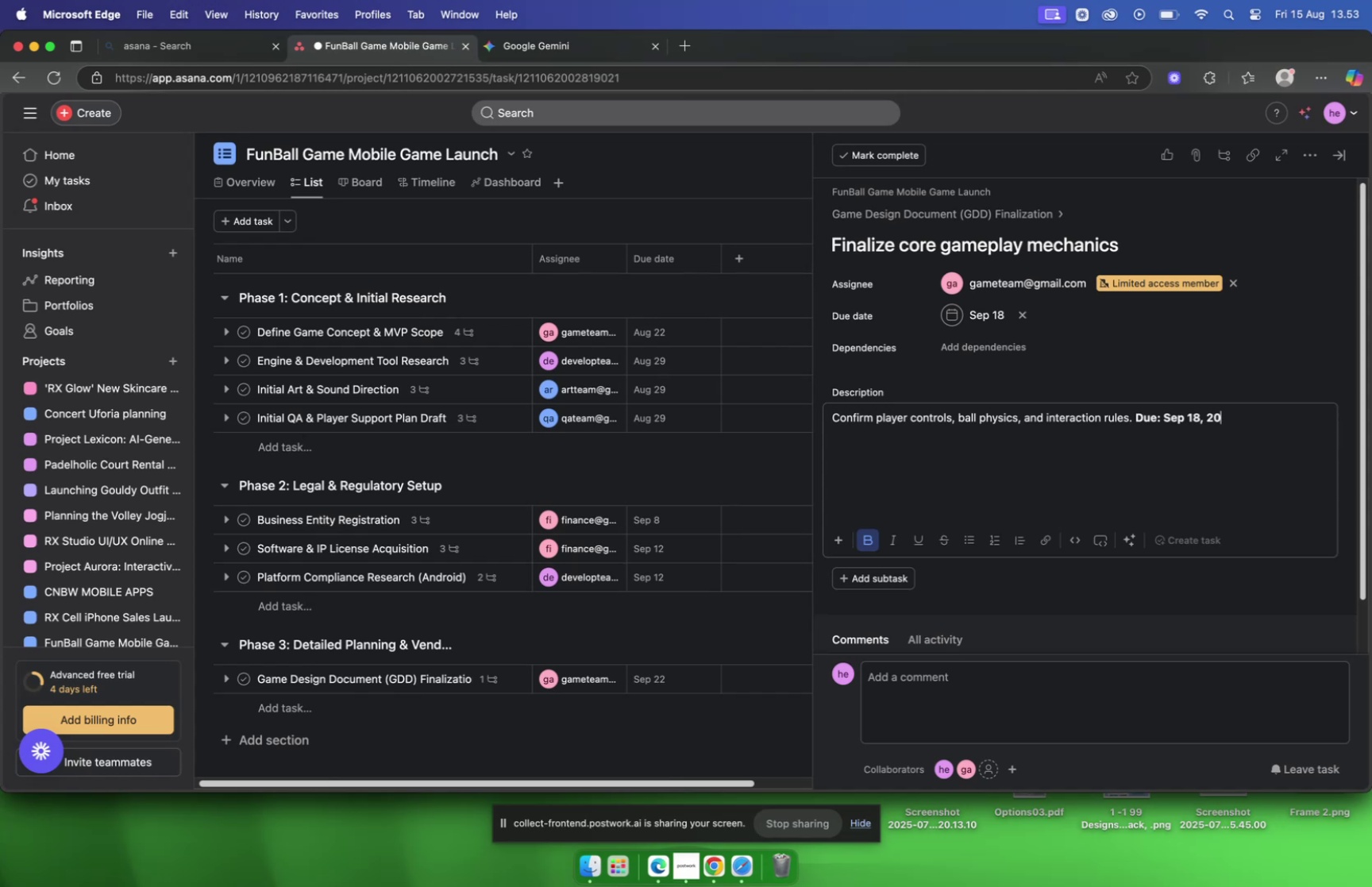 
key(Backspace)
 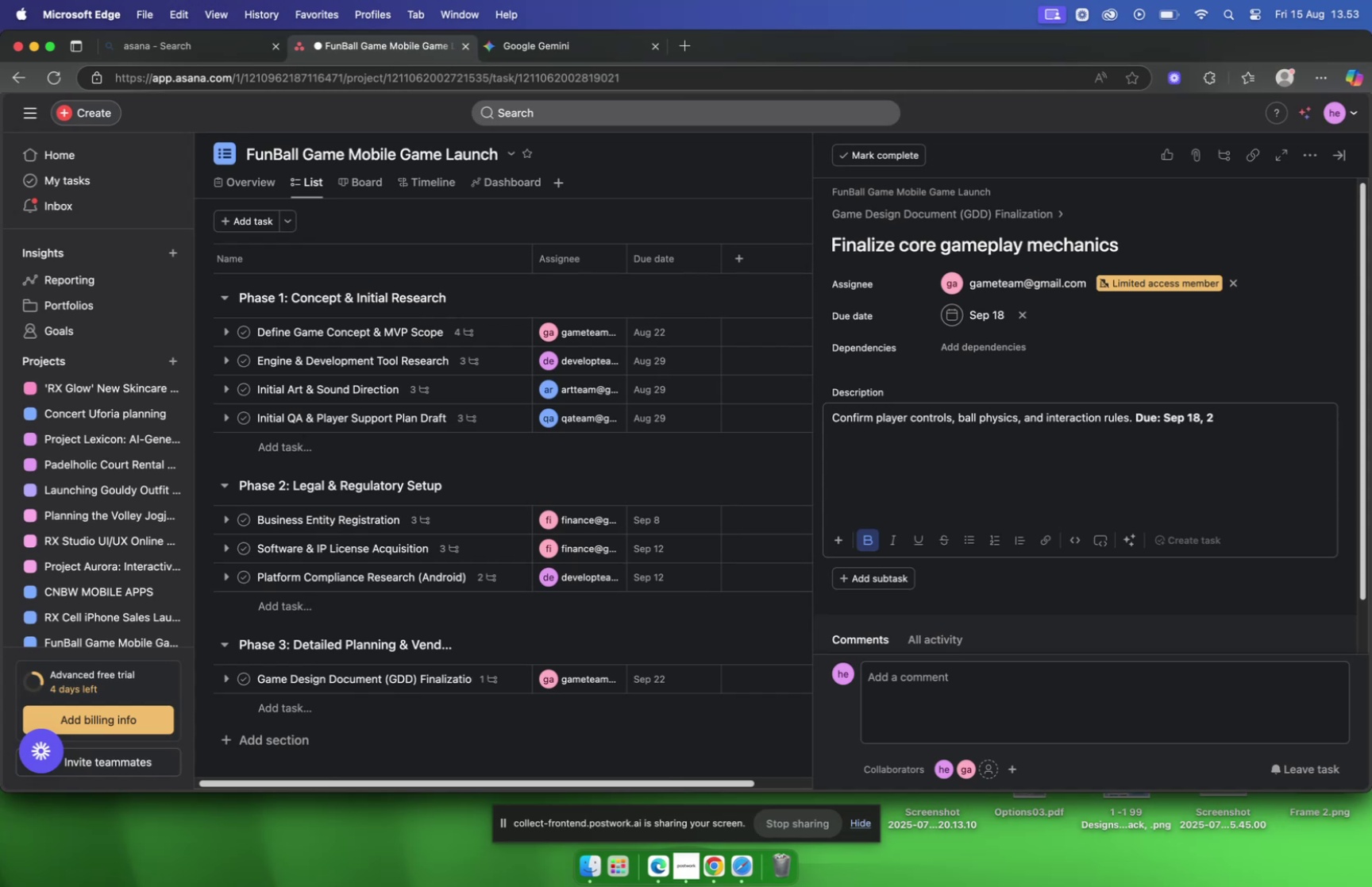 
key(Backspace)
 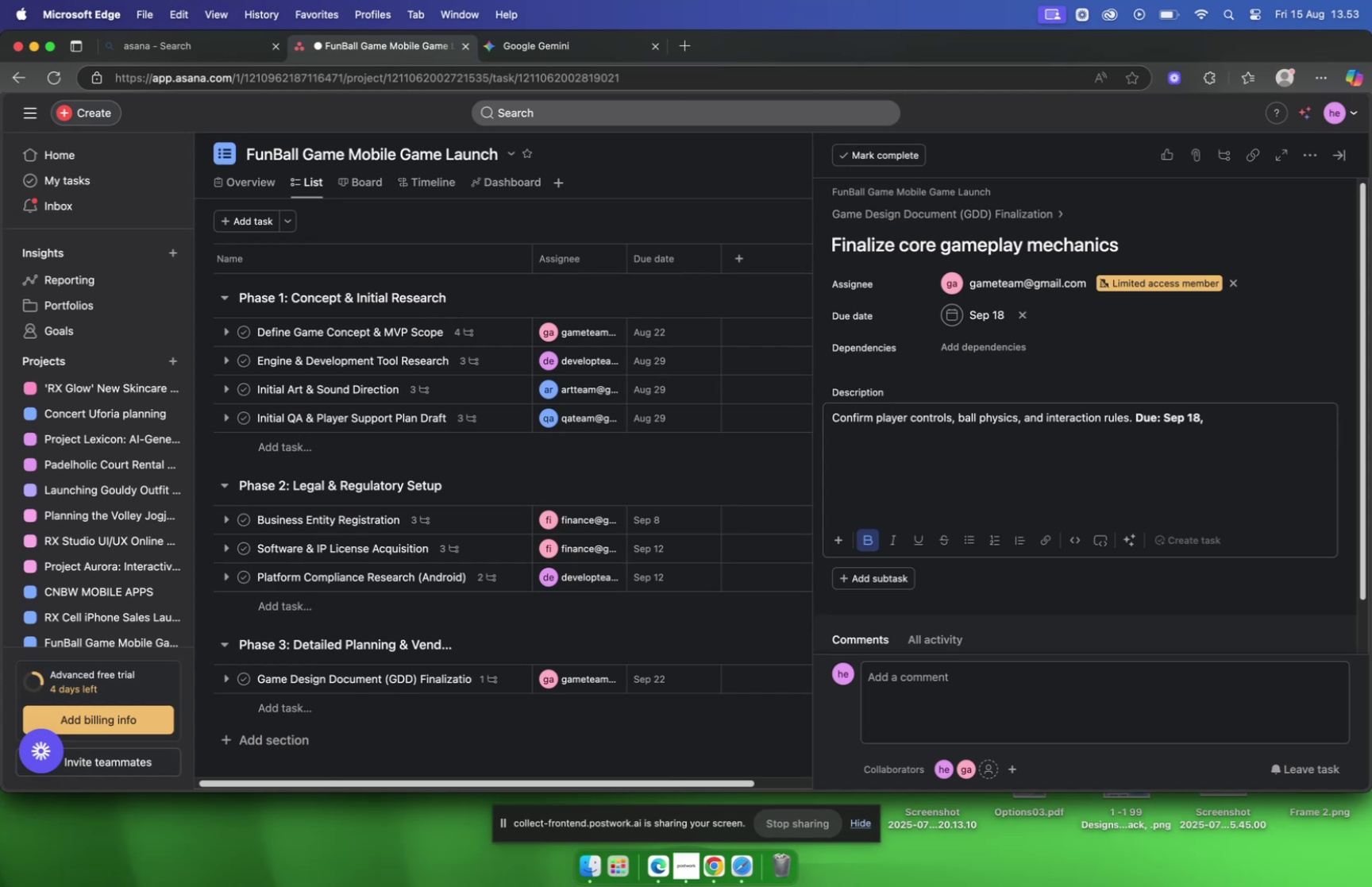 
key(Backspace)
 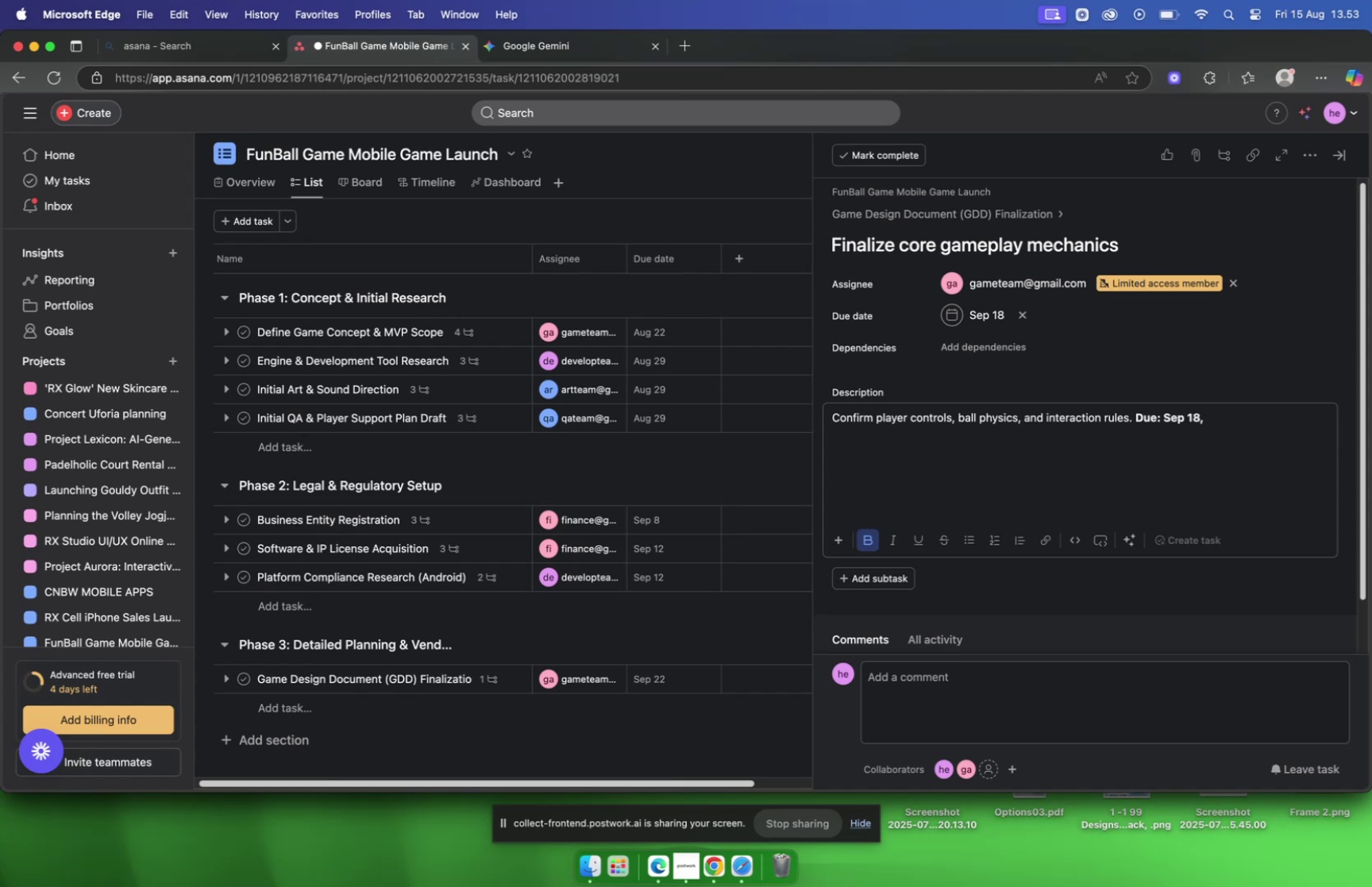 
key(Backspace)
 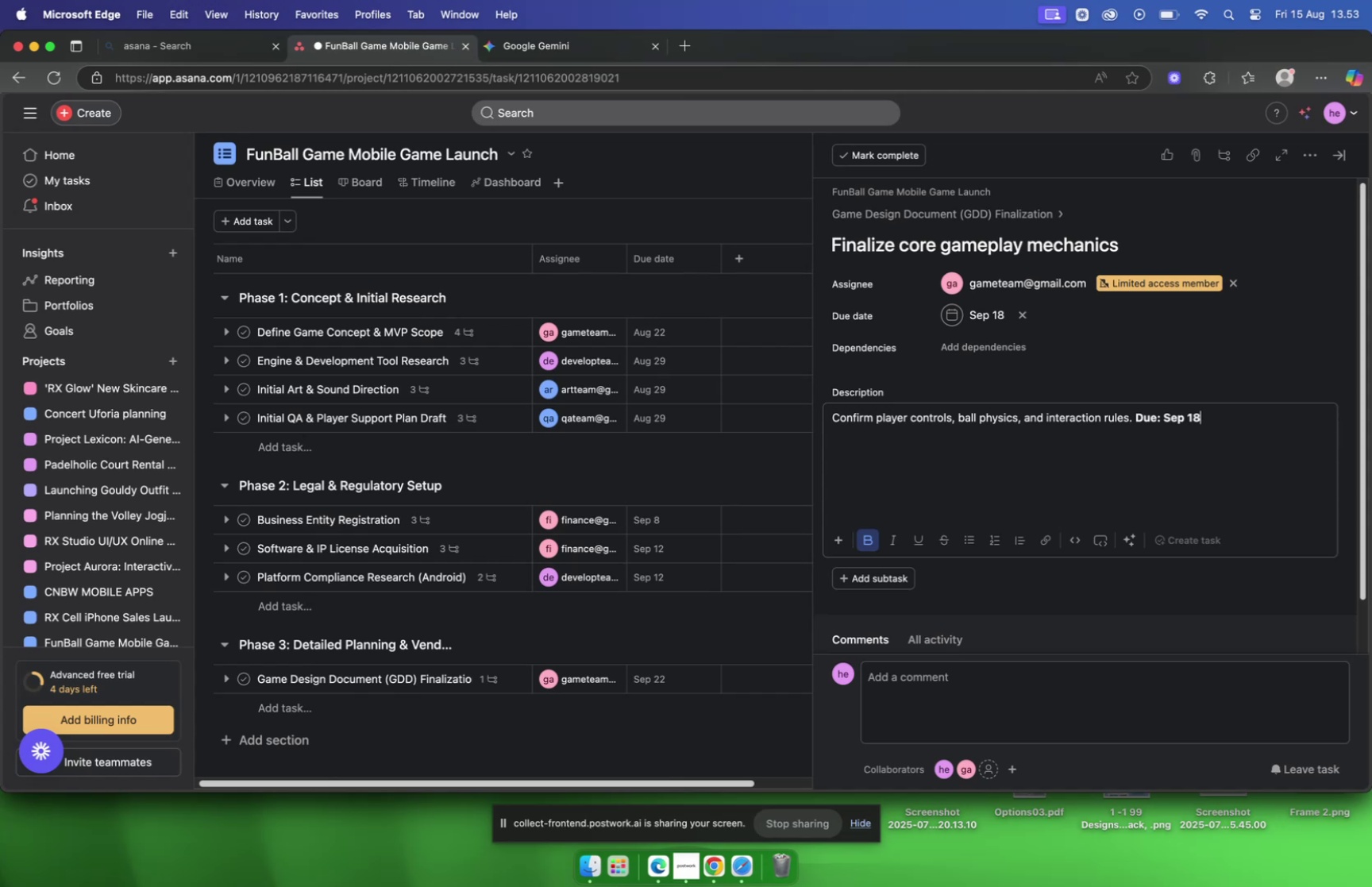 
key(Backspace)
 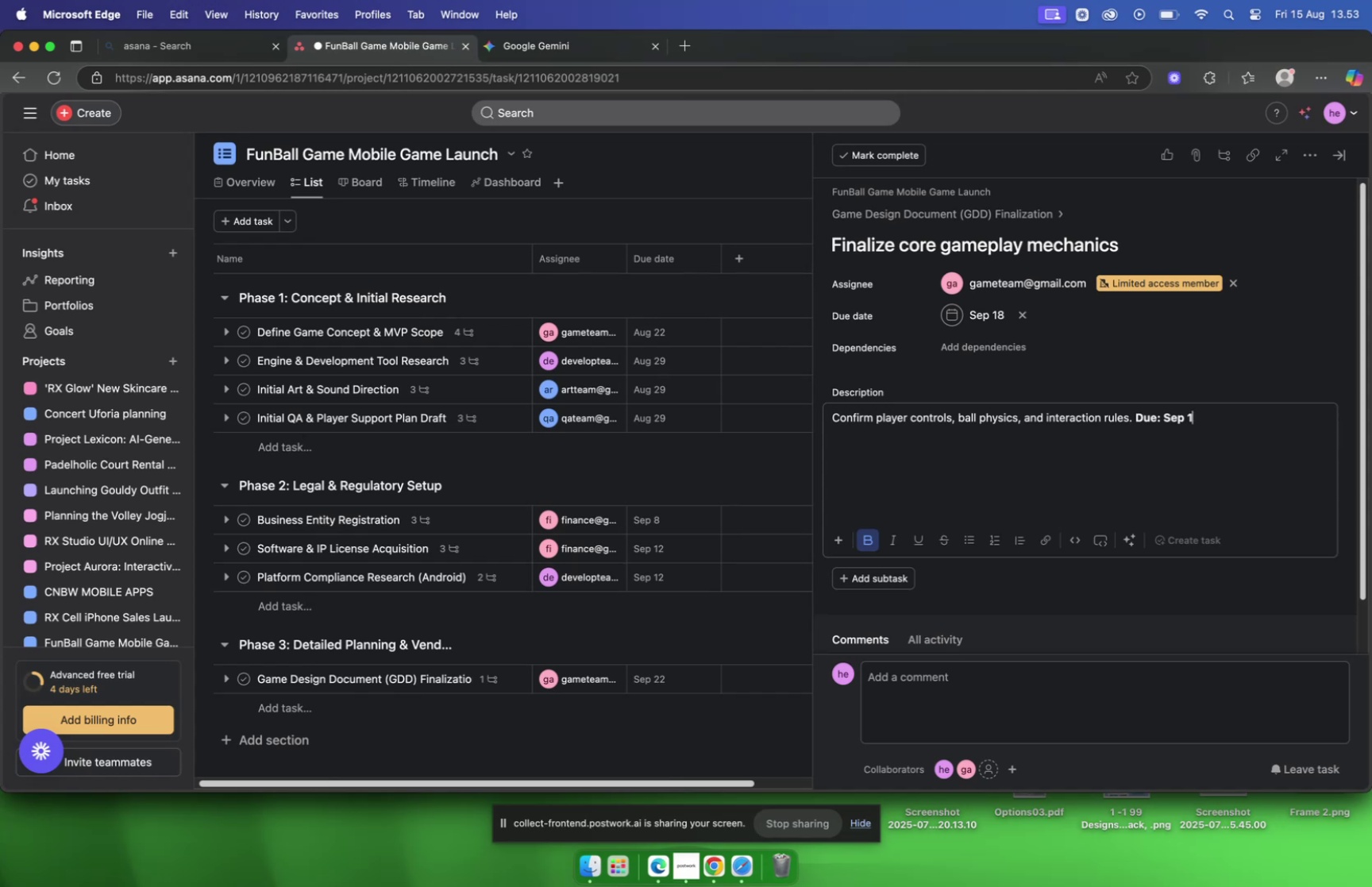 
key(Backspace)
 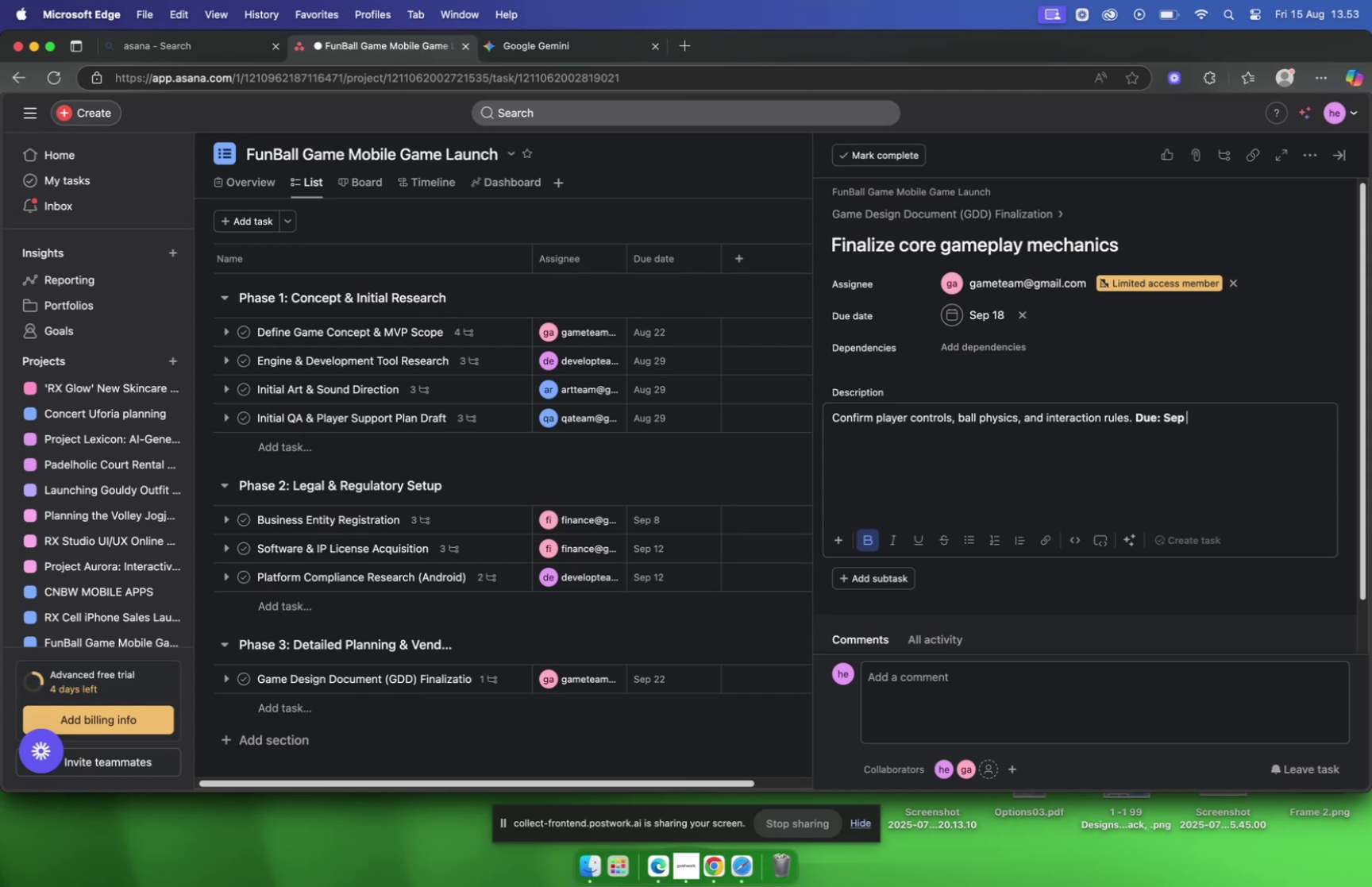 
key(Backspace)
 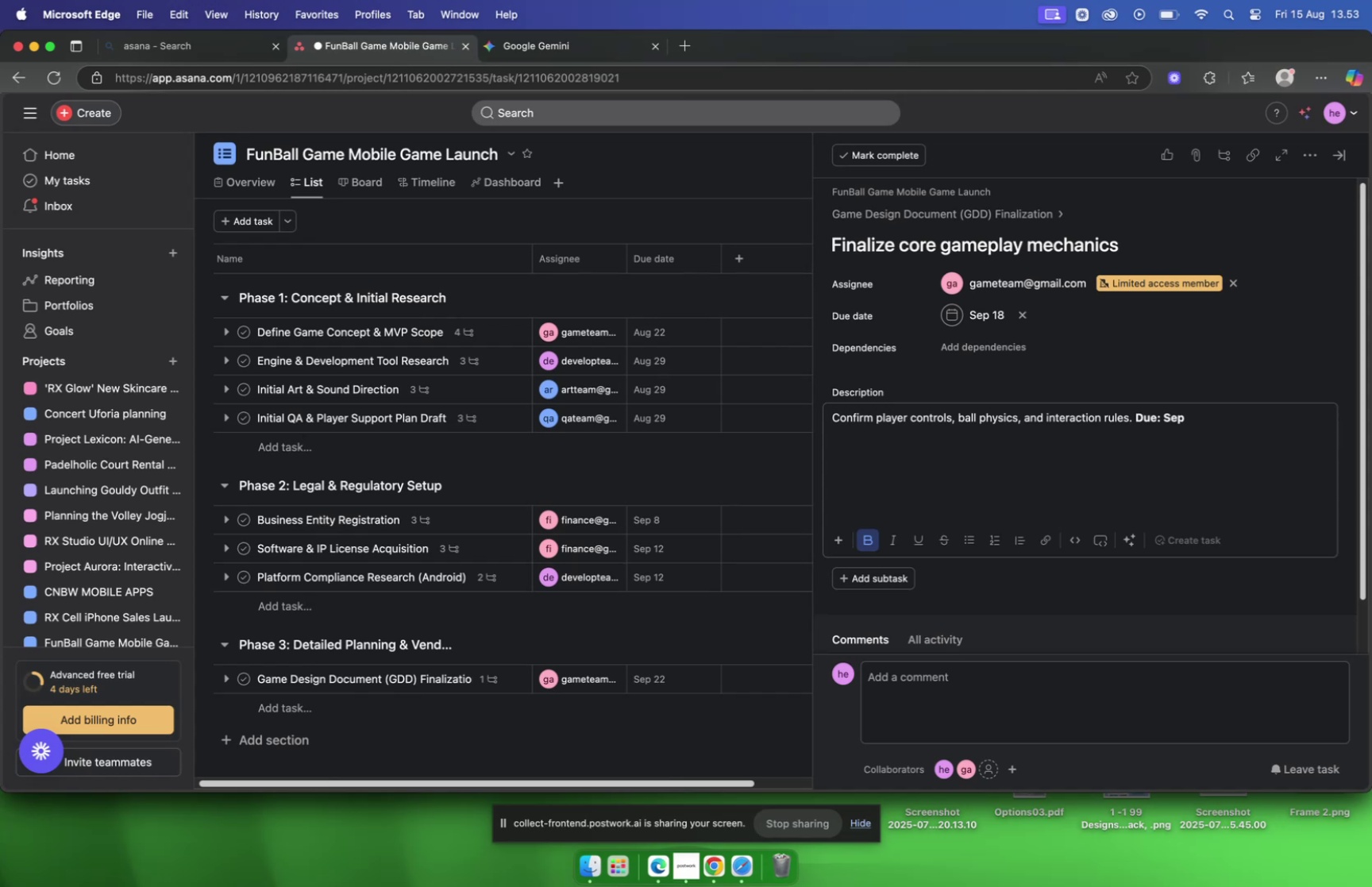 
key(Backspace)
 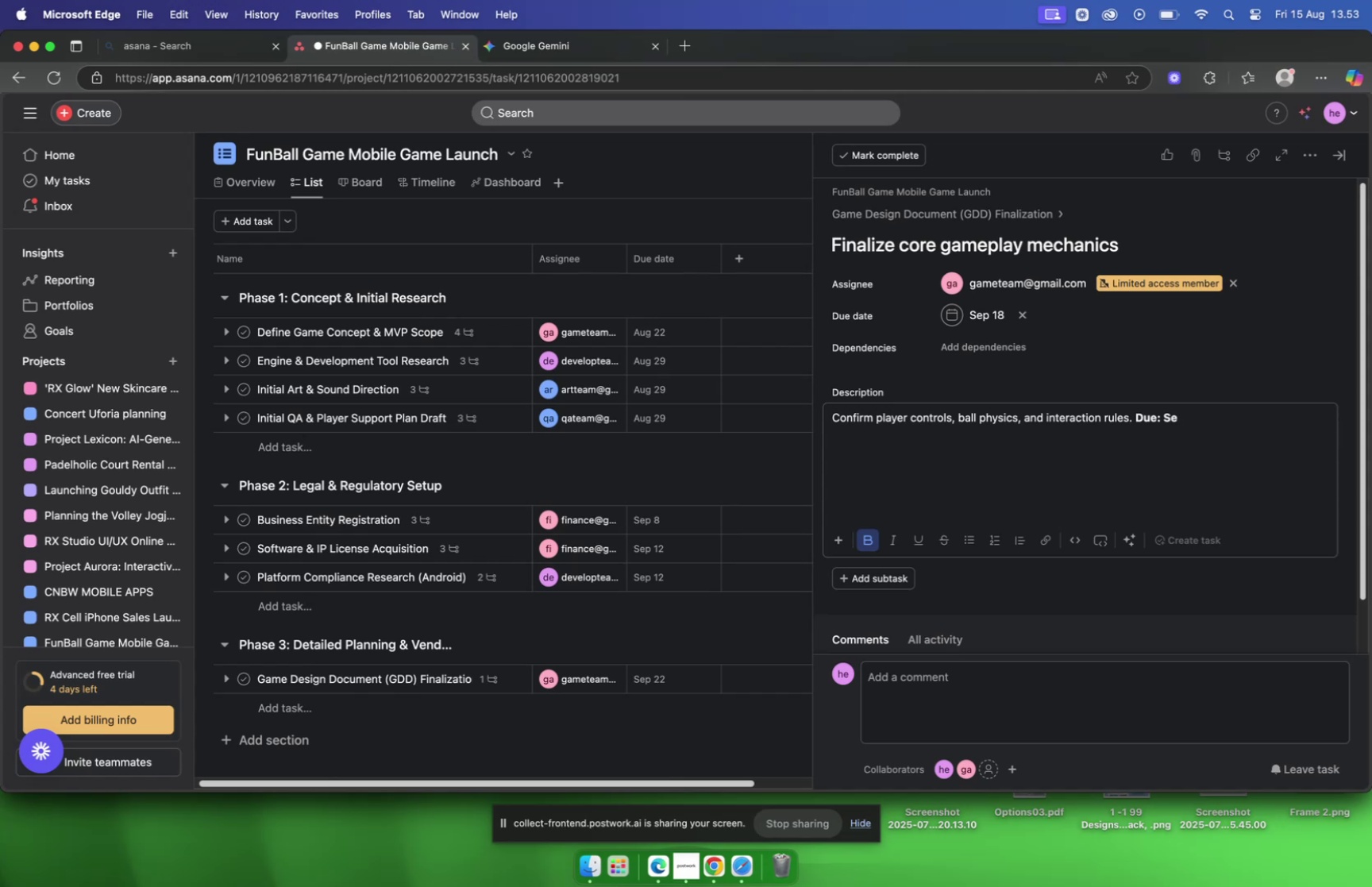 
key(Backspace)
 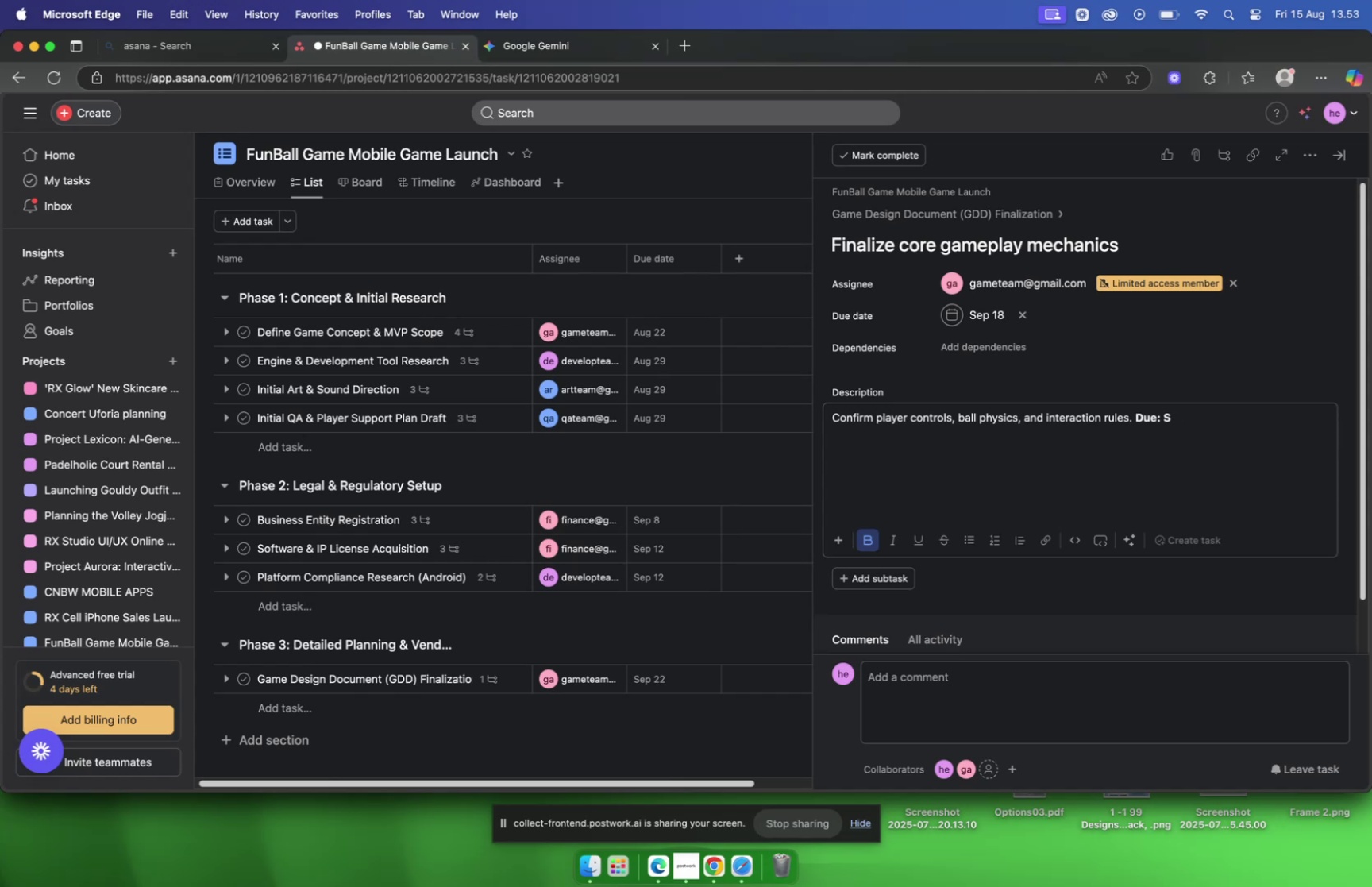 
key(Backspace)
 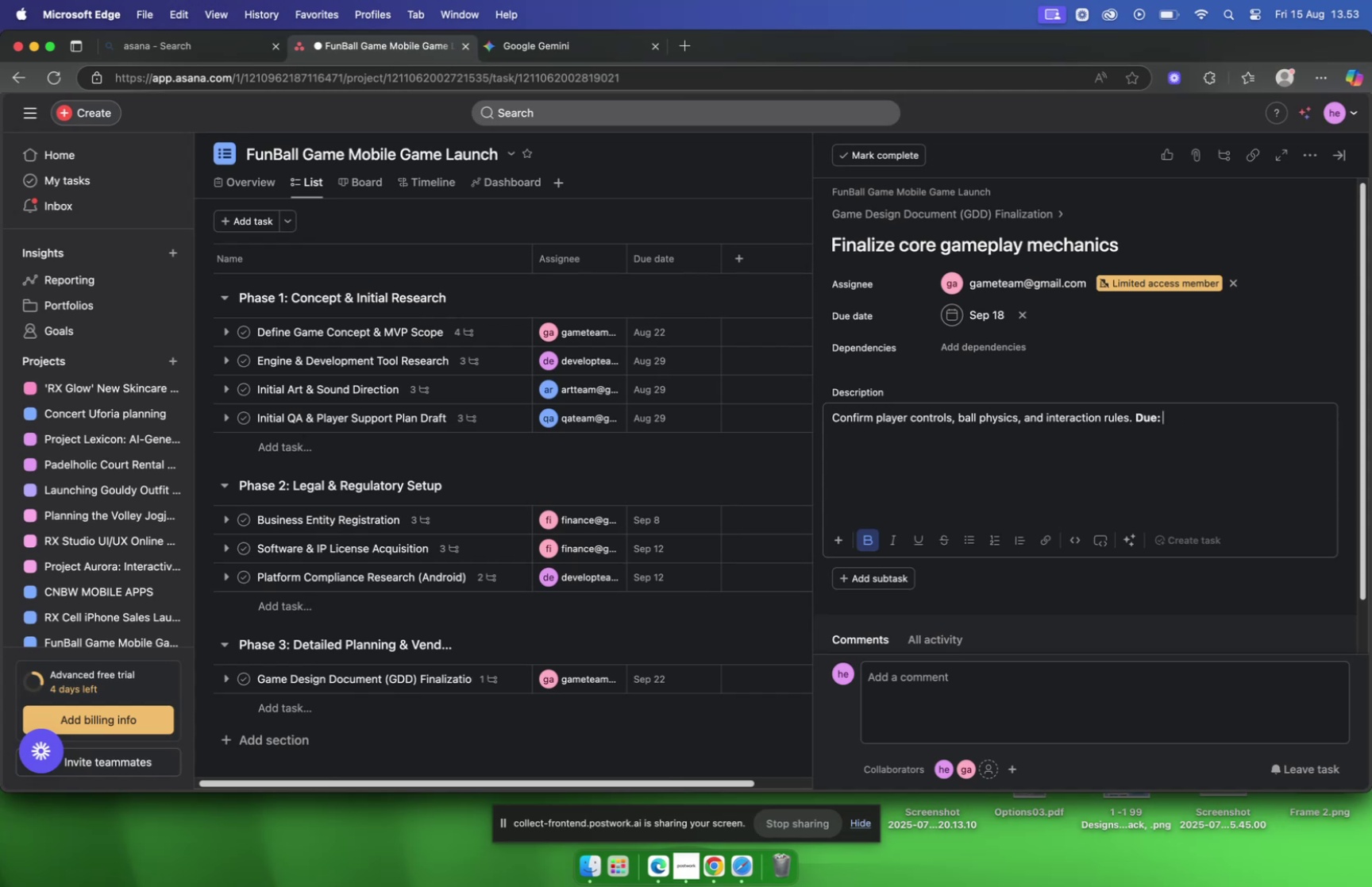 
key(Backspace)
 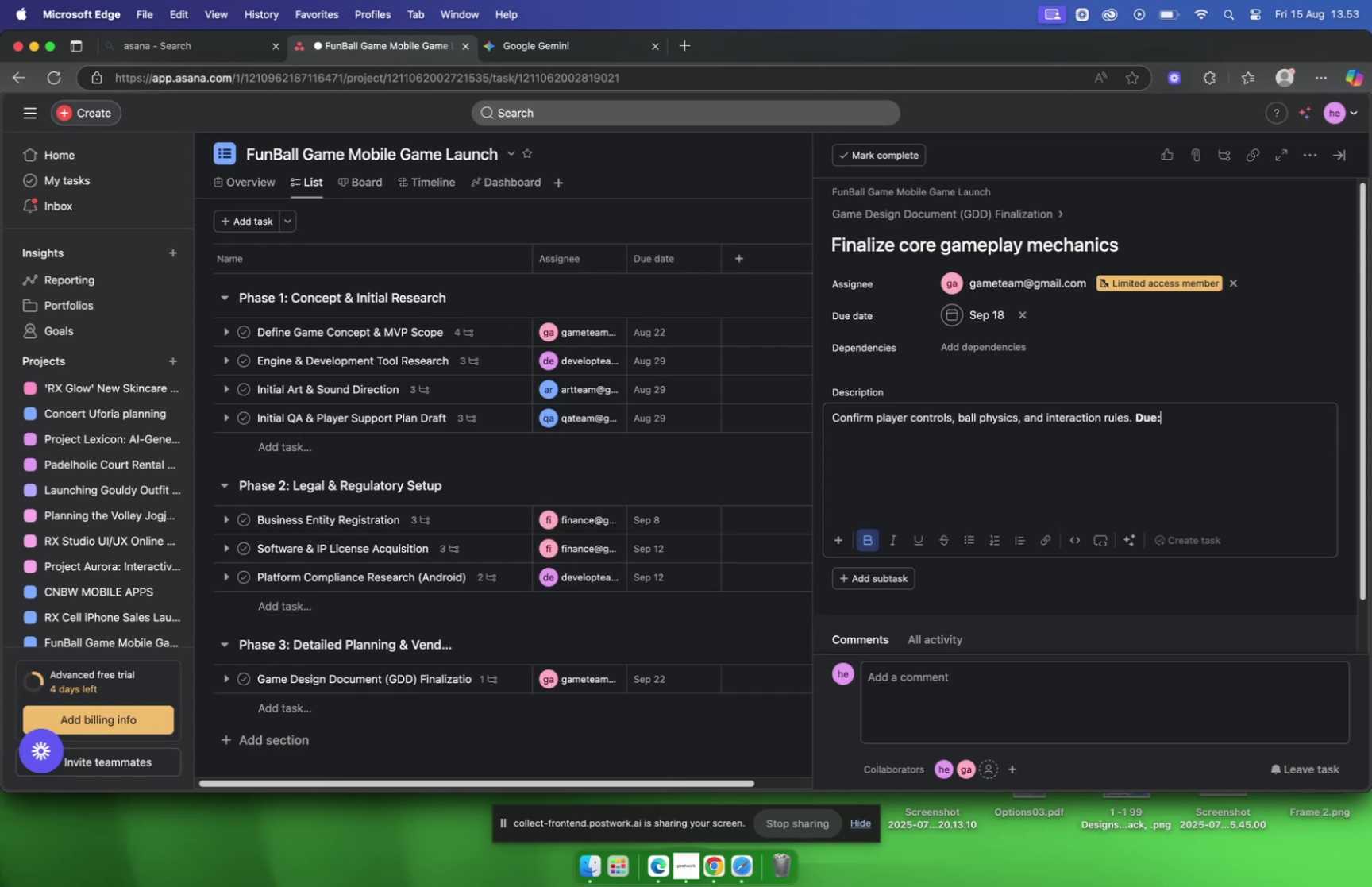 
key(Backspace)
 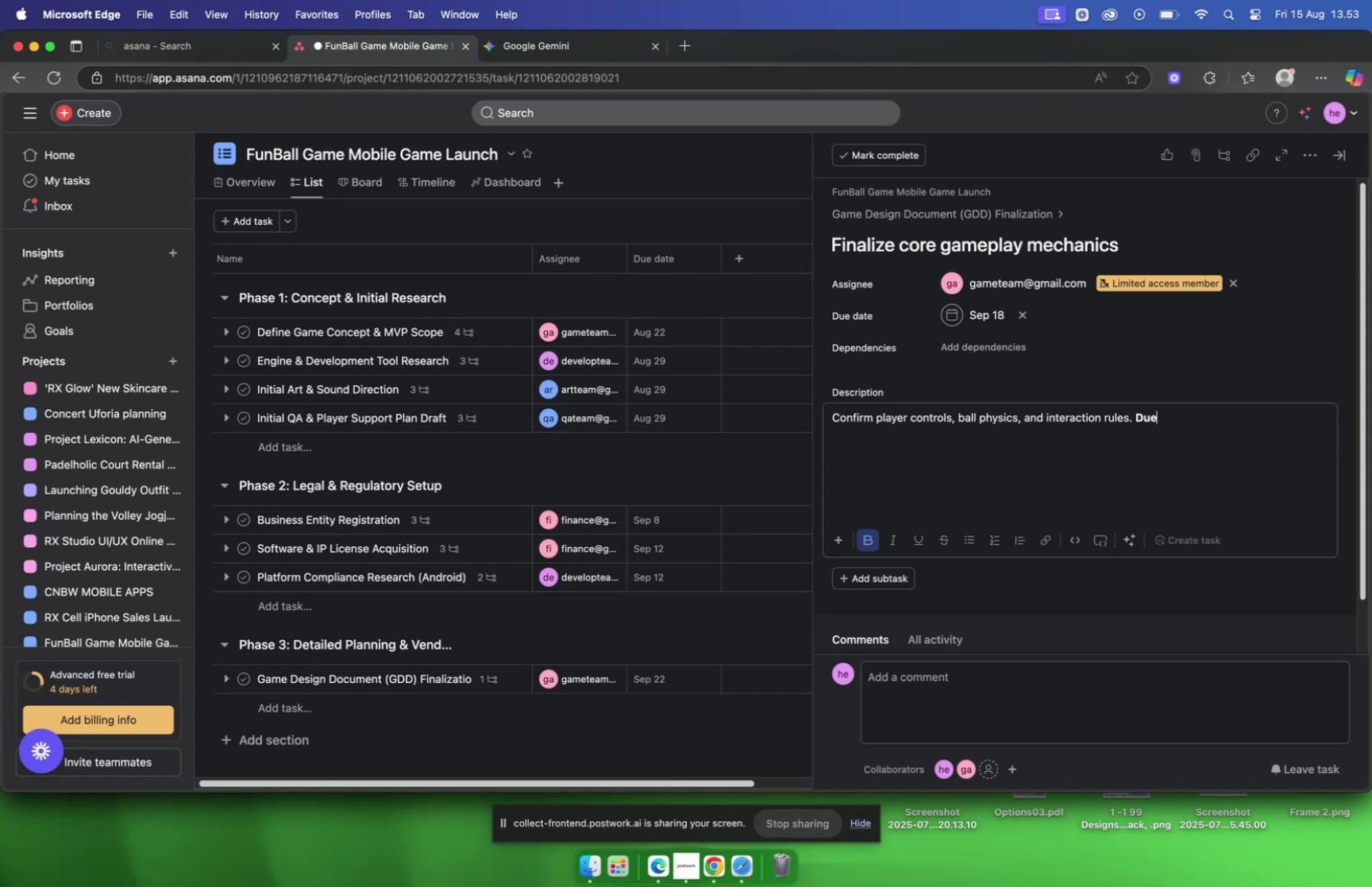 
key(Backspace)
 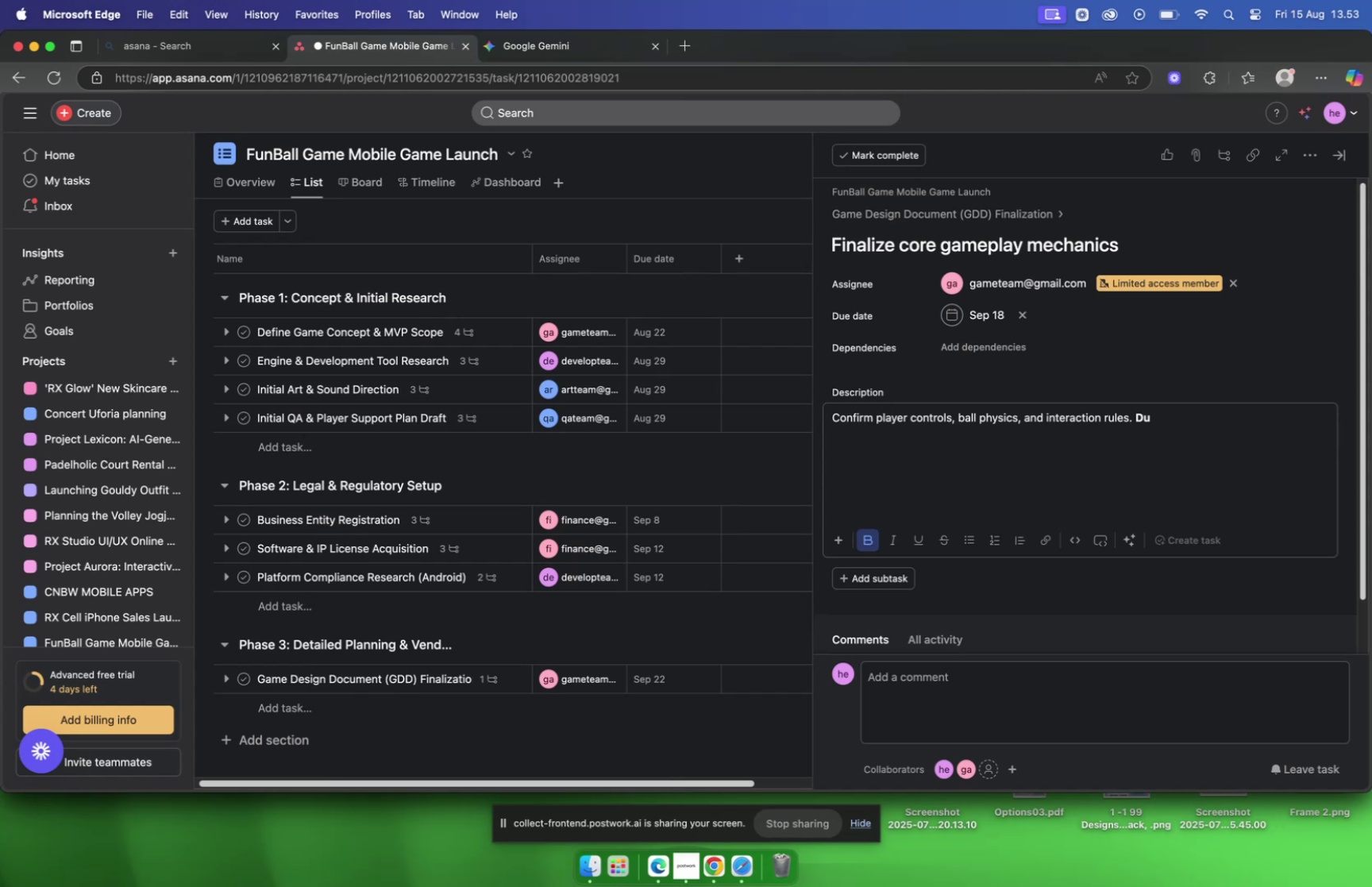 
key(Backspace)
 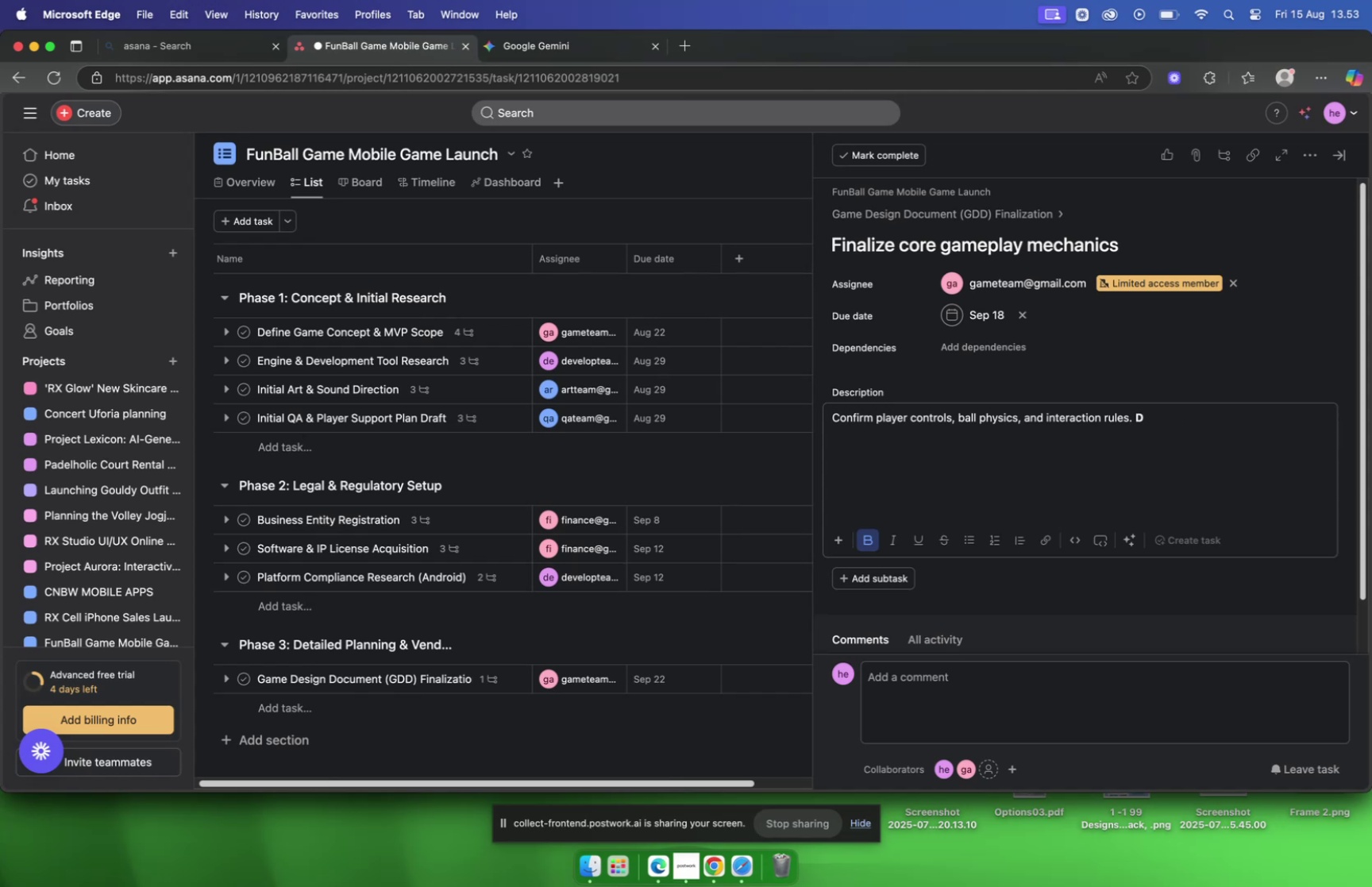 
key(Backspace)
 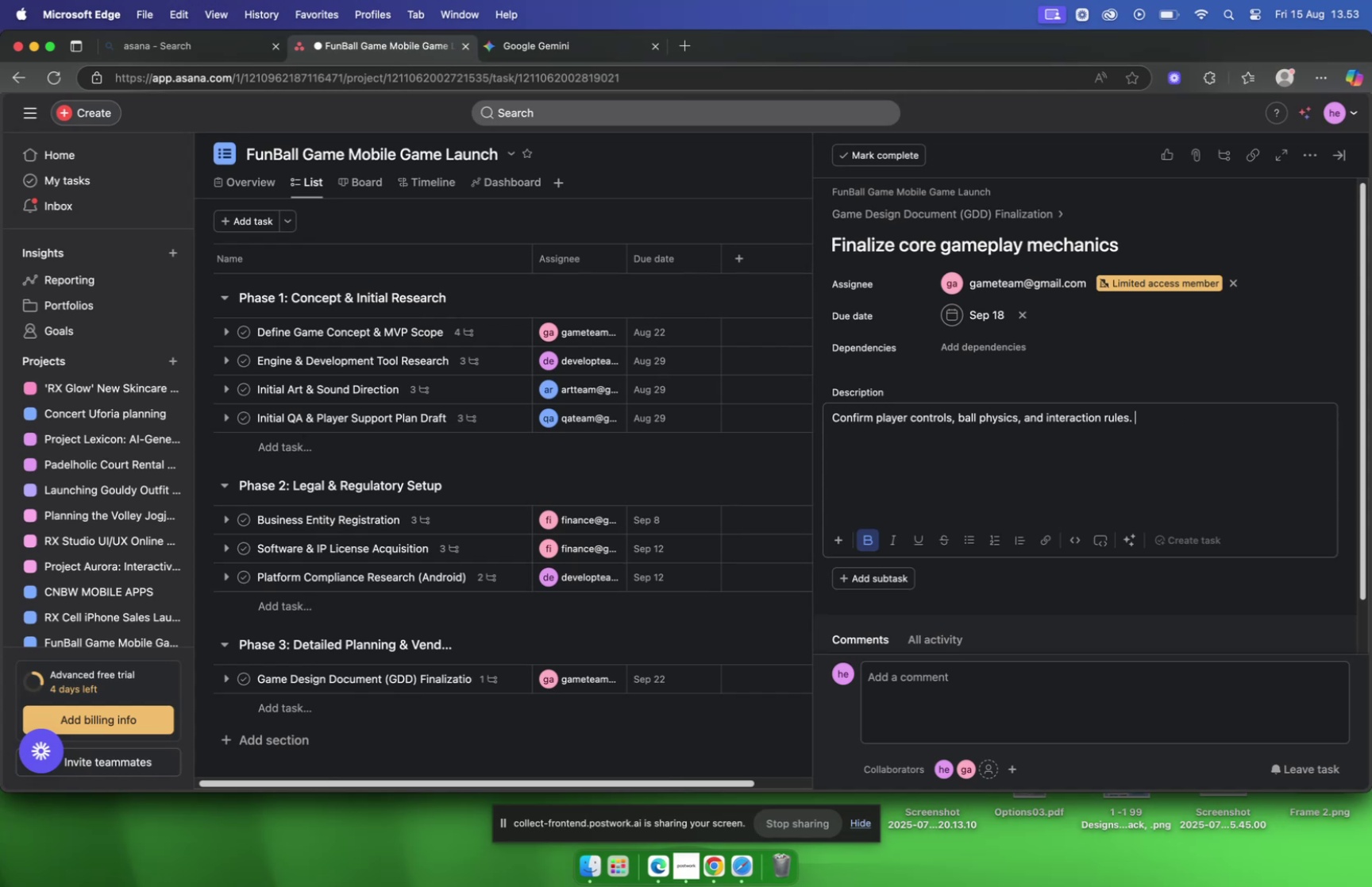 
key(Backspace)
 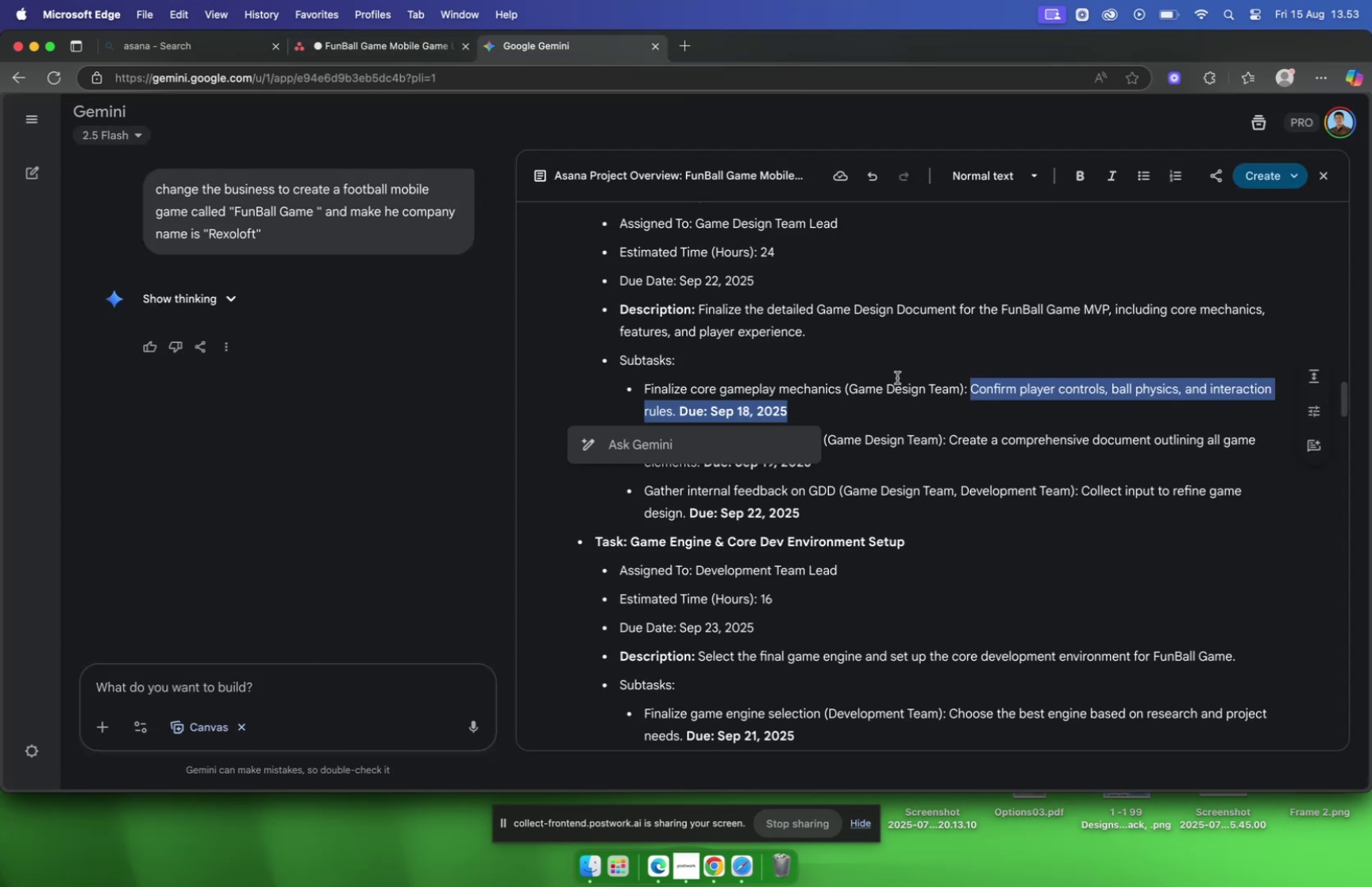 
left_click([952, 408])
 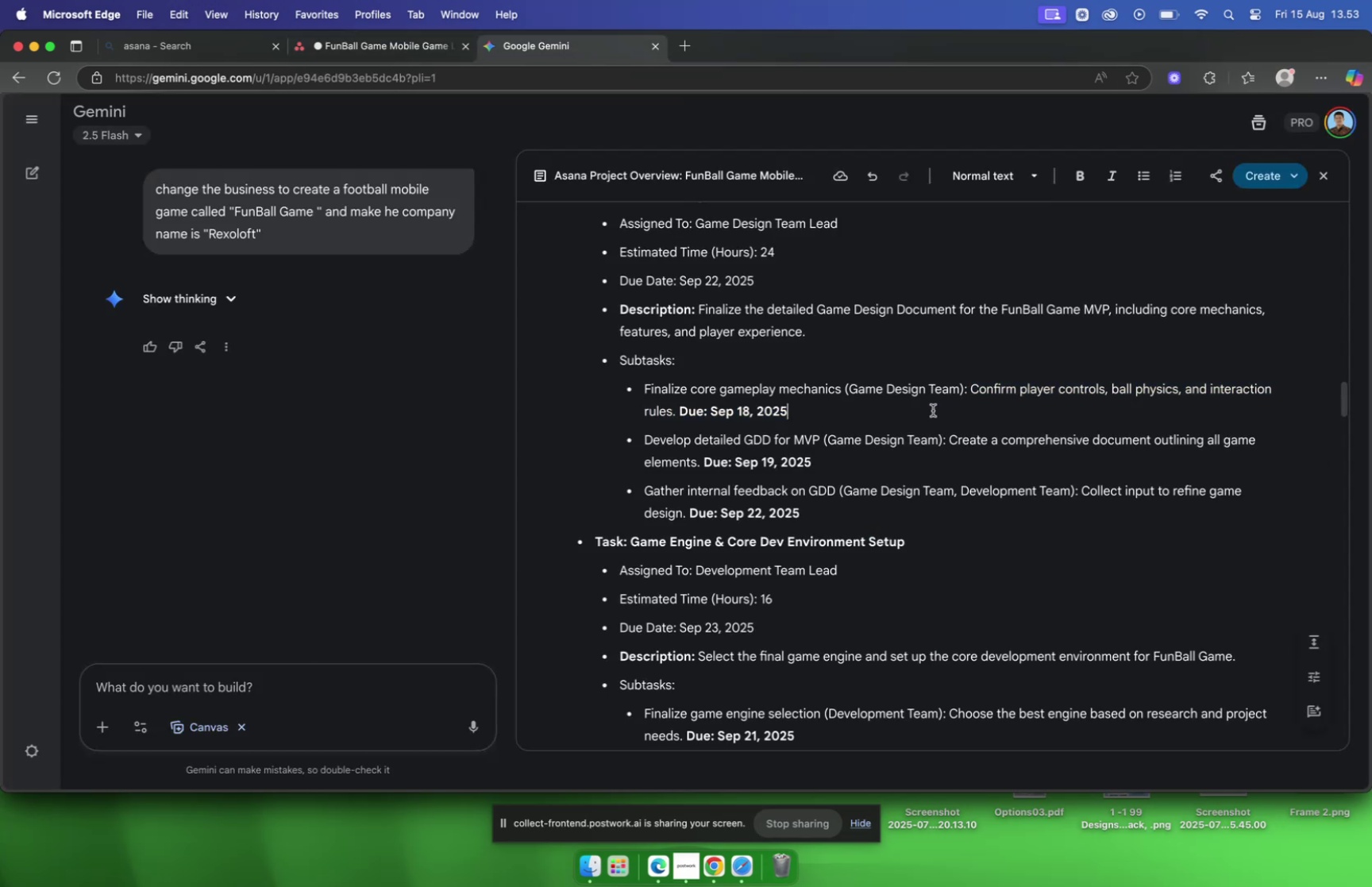 
scroll: coordinate [933, 410], scroll_direction: down, amount: 2.0
 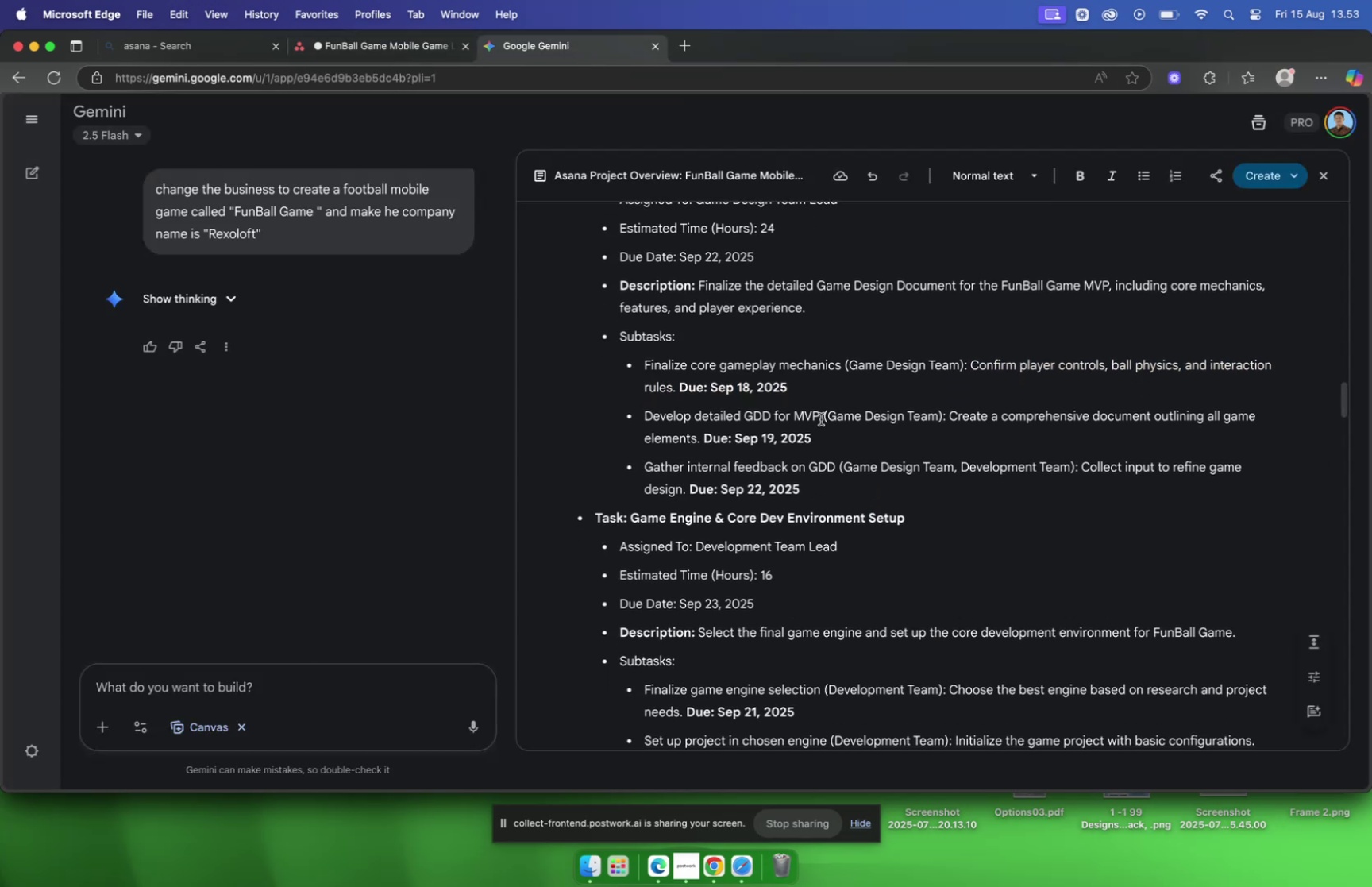 
left_click_drag(start_coordinate=[821, 418], to_coordinate=[647, 419])
 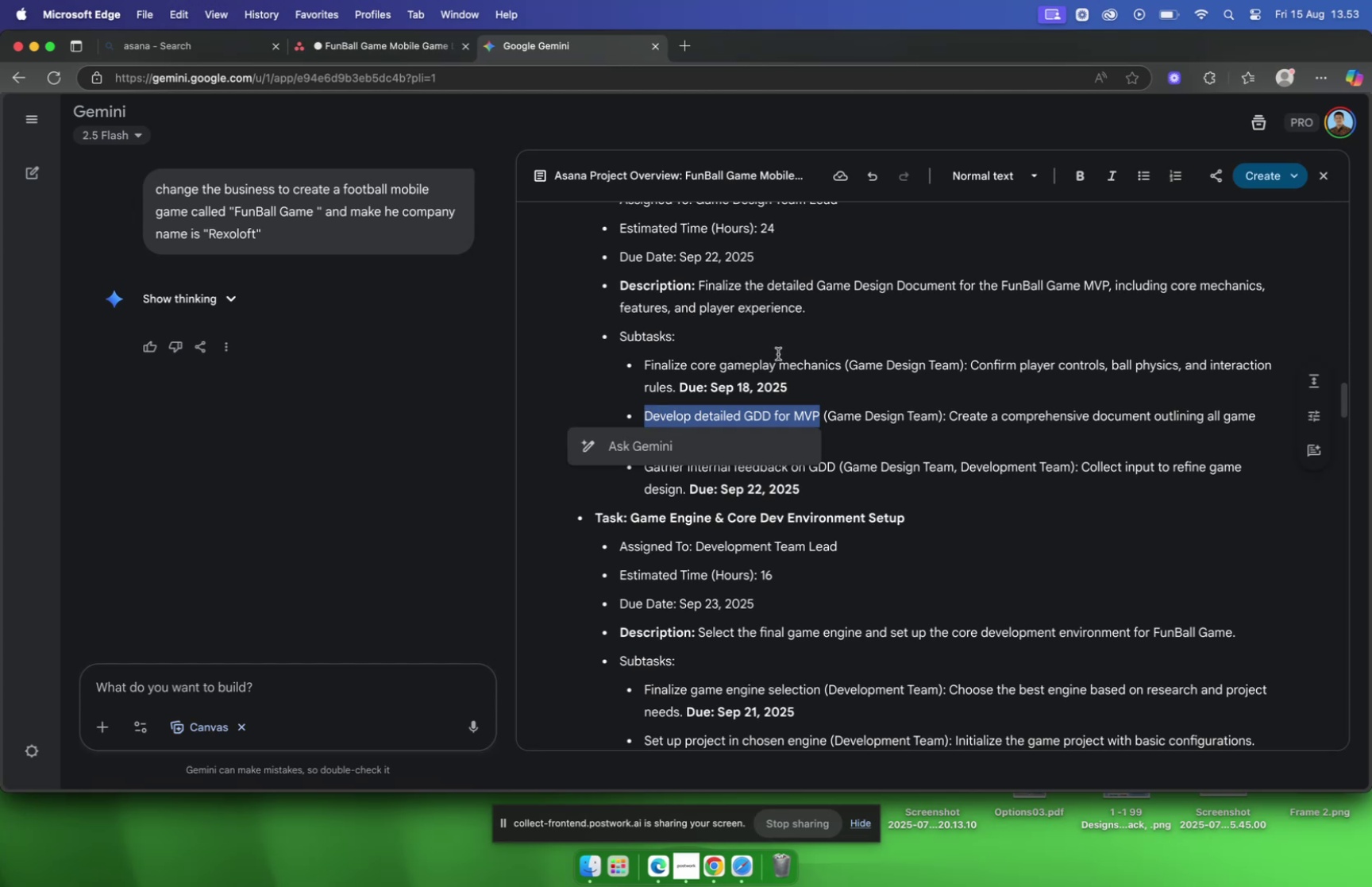 
key(Meta+C)
 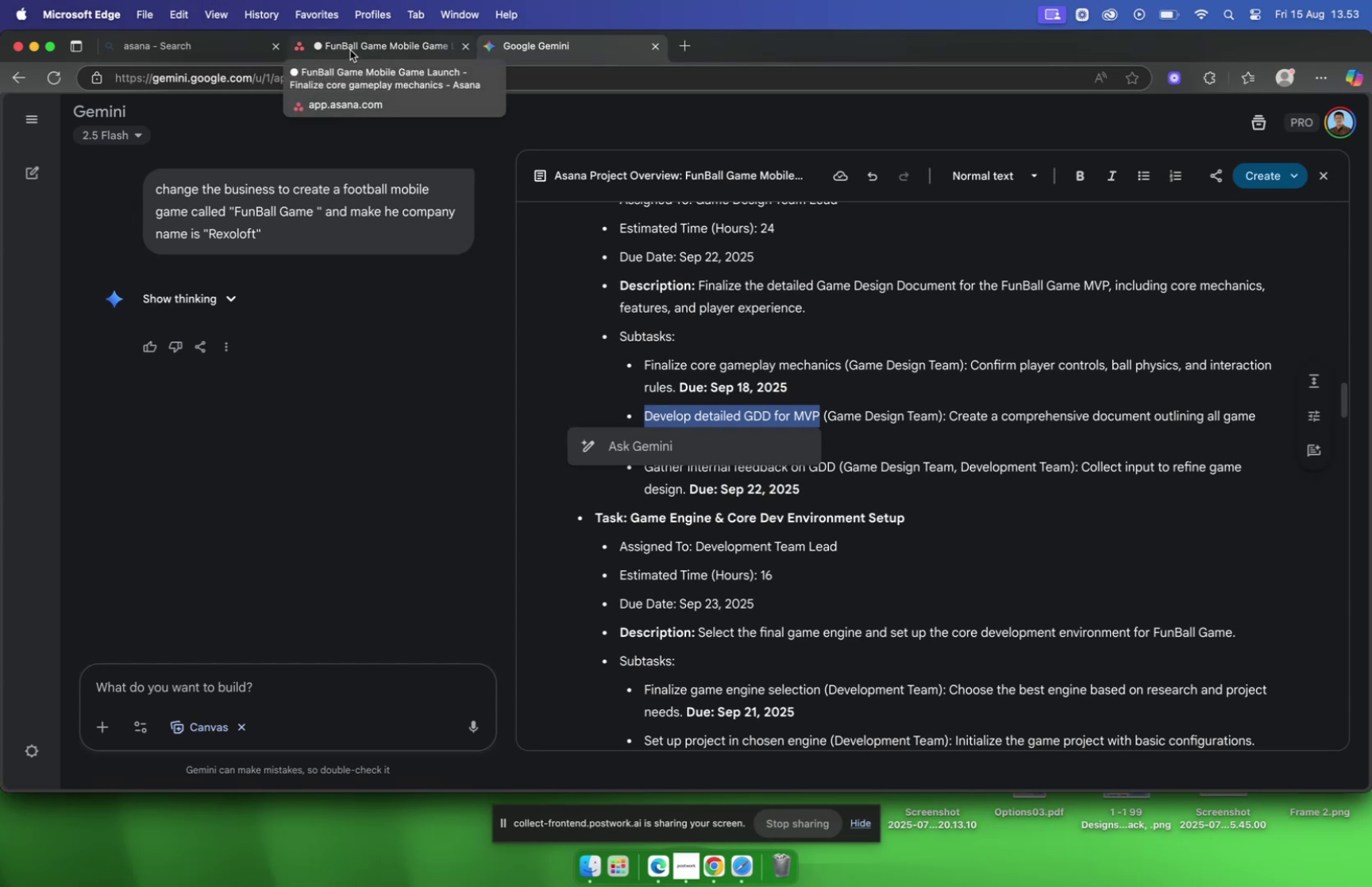 
wait(5.31)
 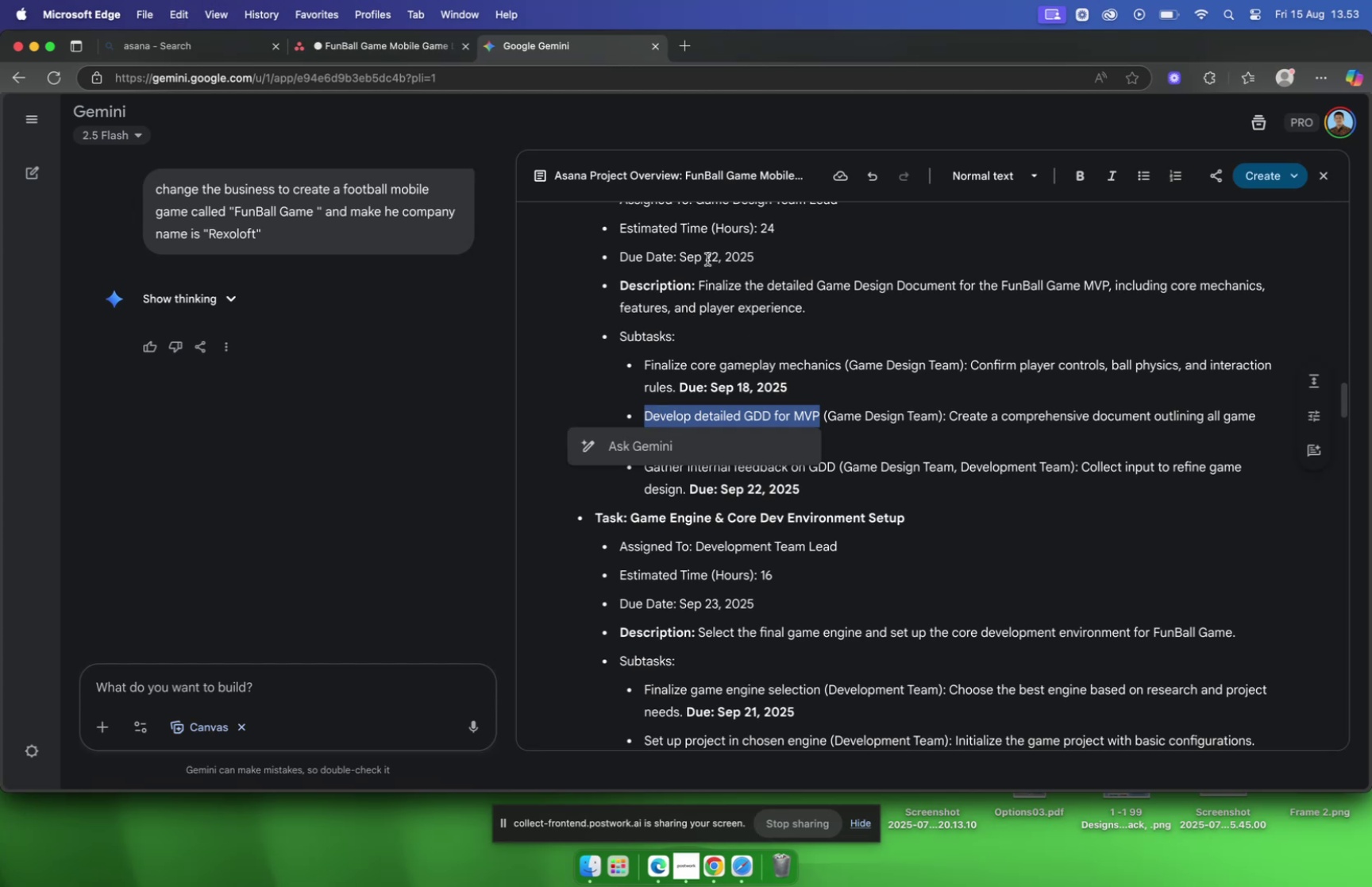 
left_click([350, 50])
 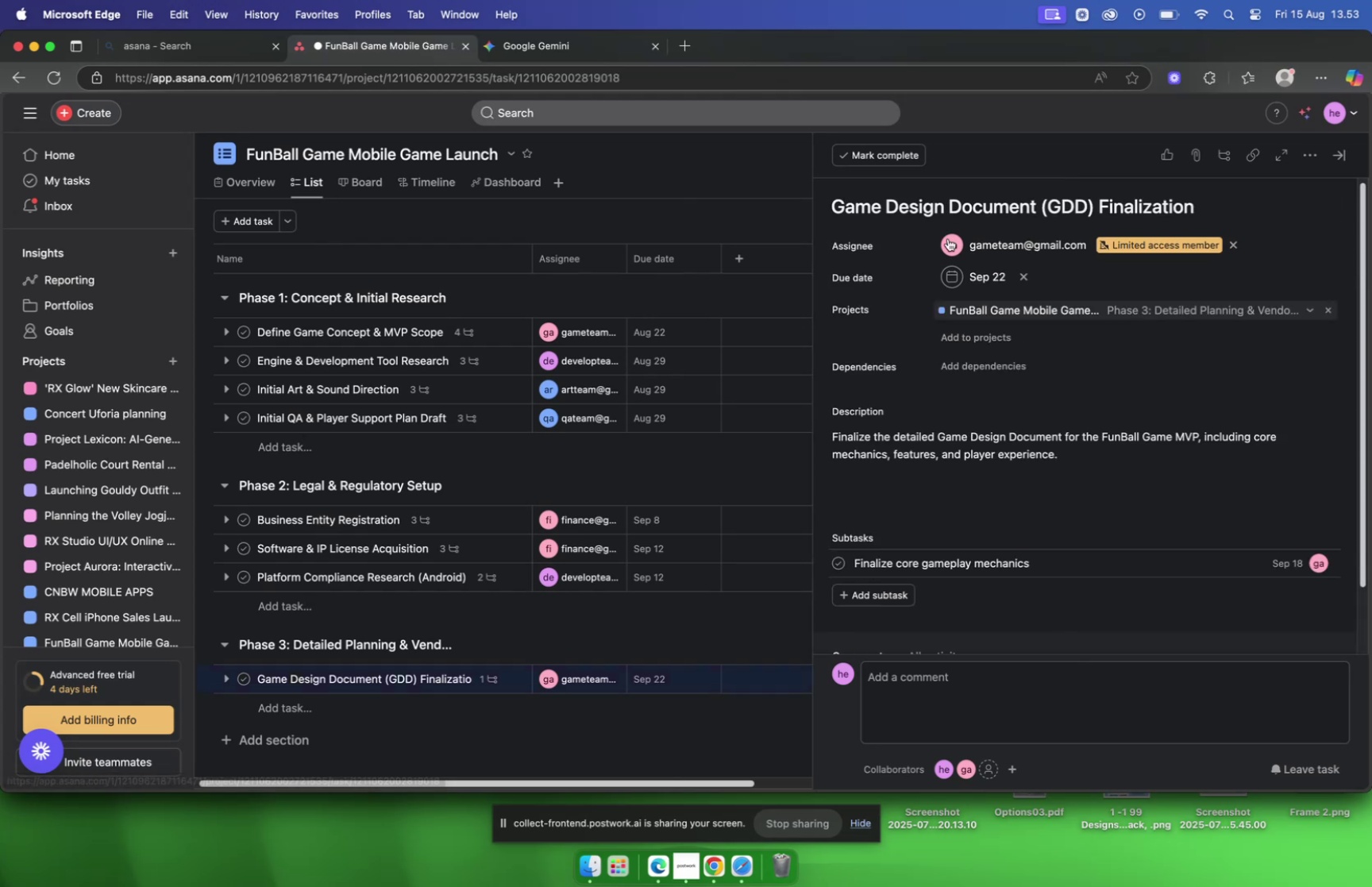 
left_click([877, 592])
 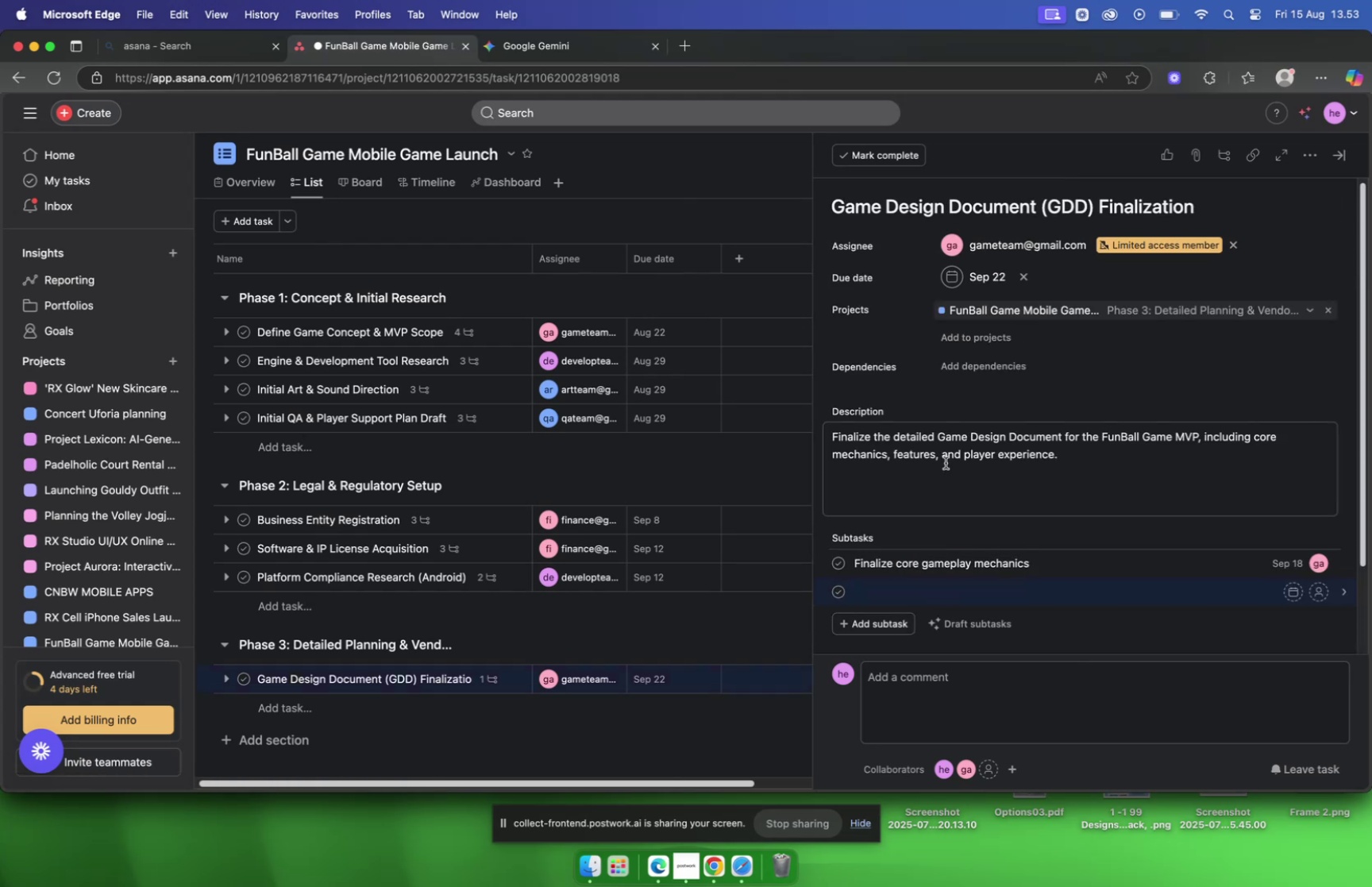 
key(Meta+V)
 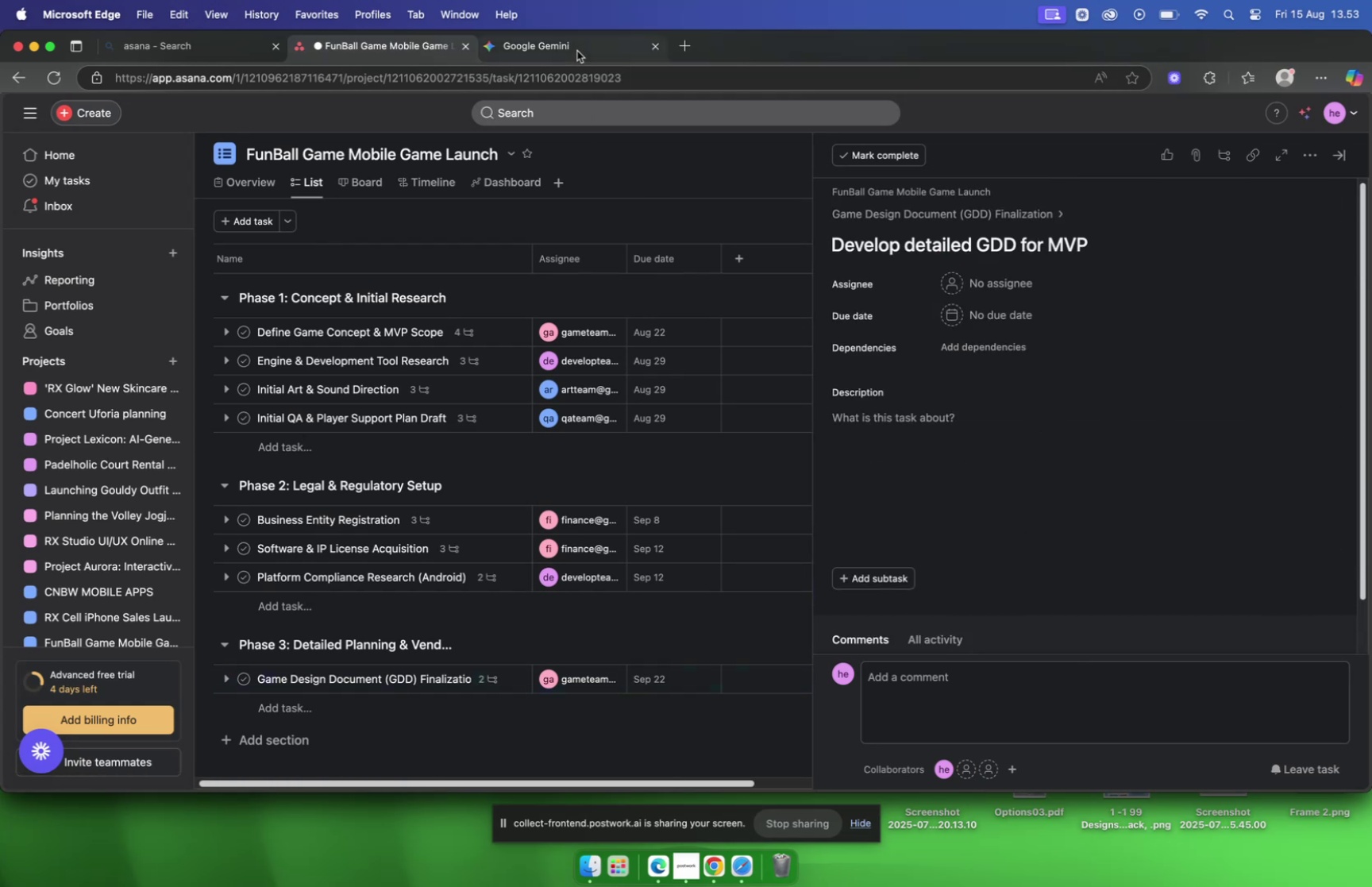 
left_click([577, 51])
 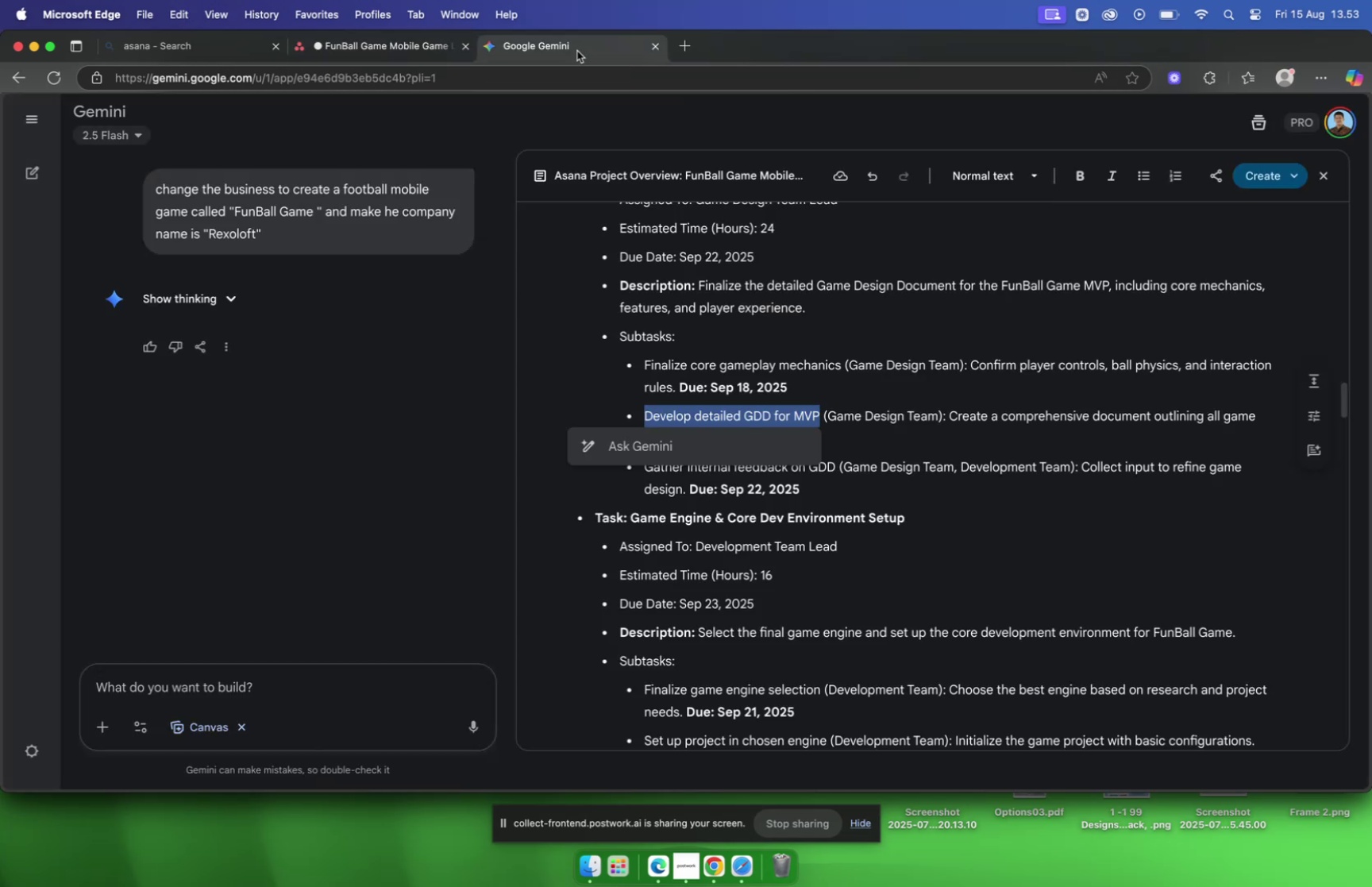 
wait(8.83)
 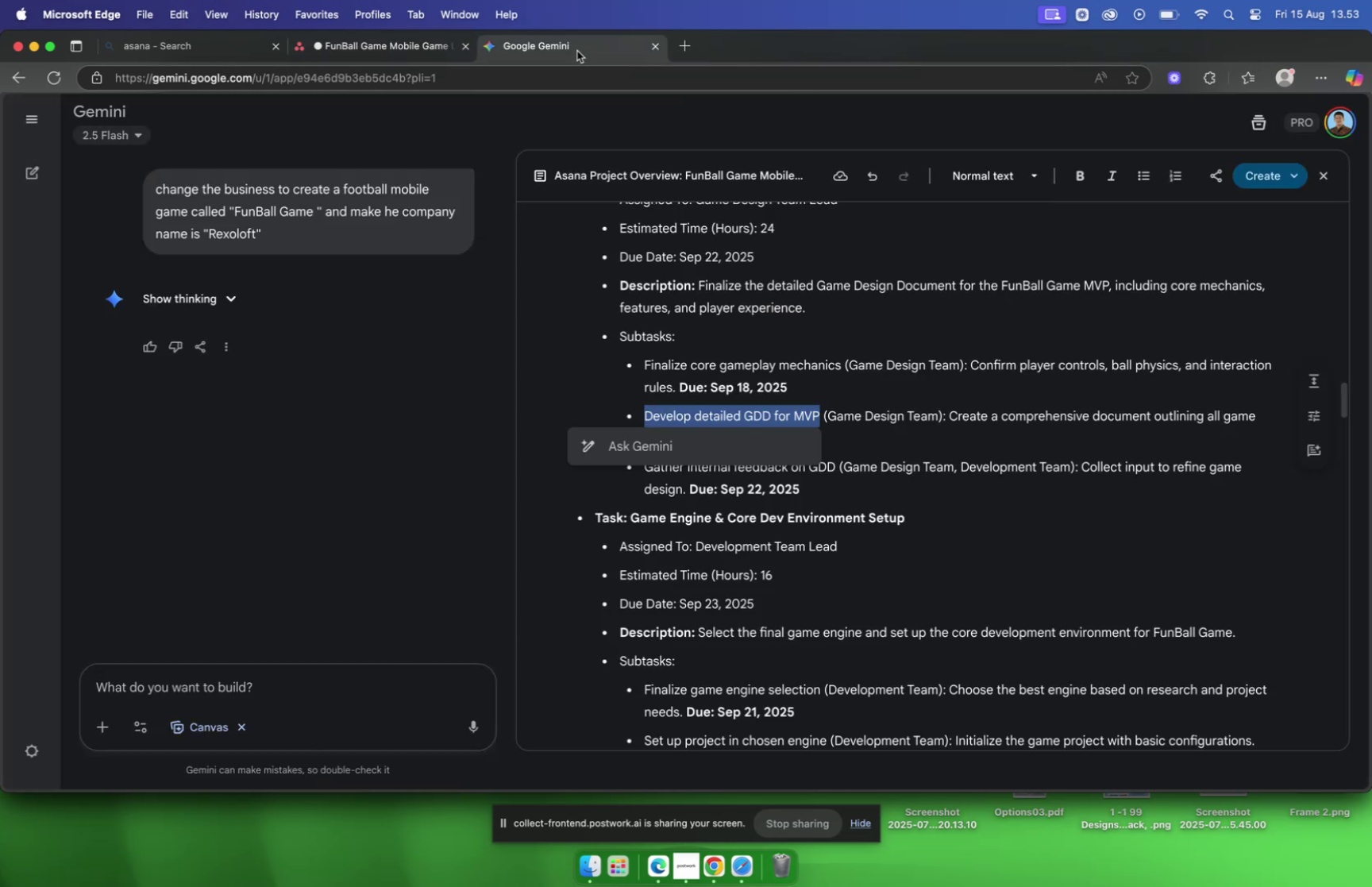 
left_click([1000, 291])
 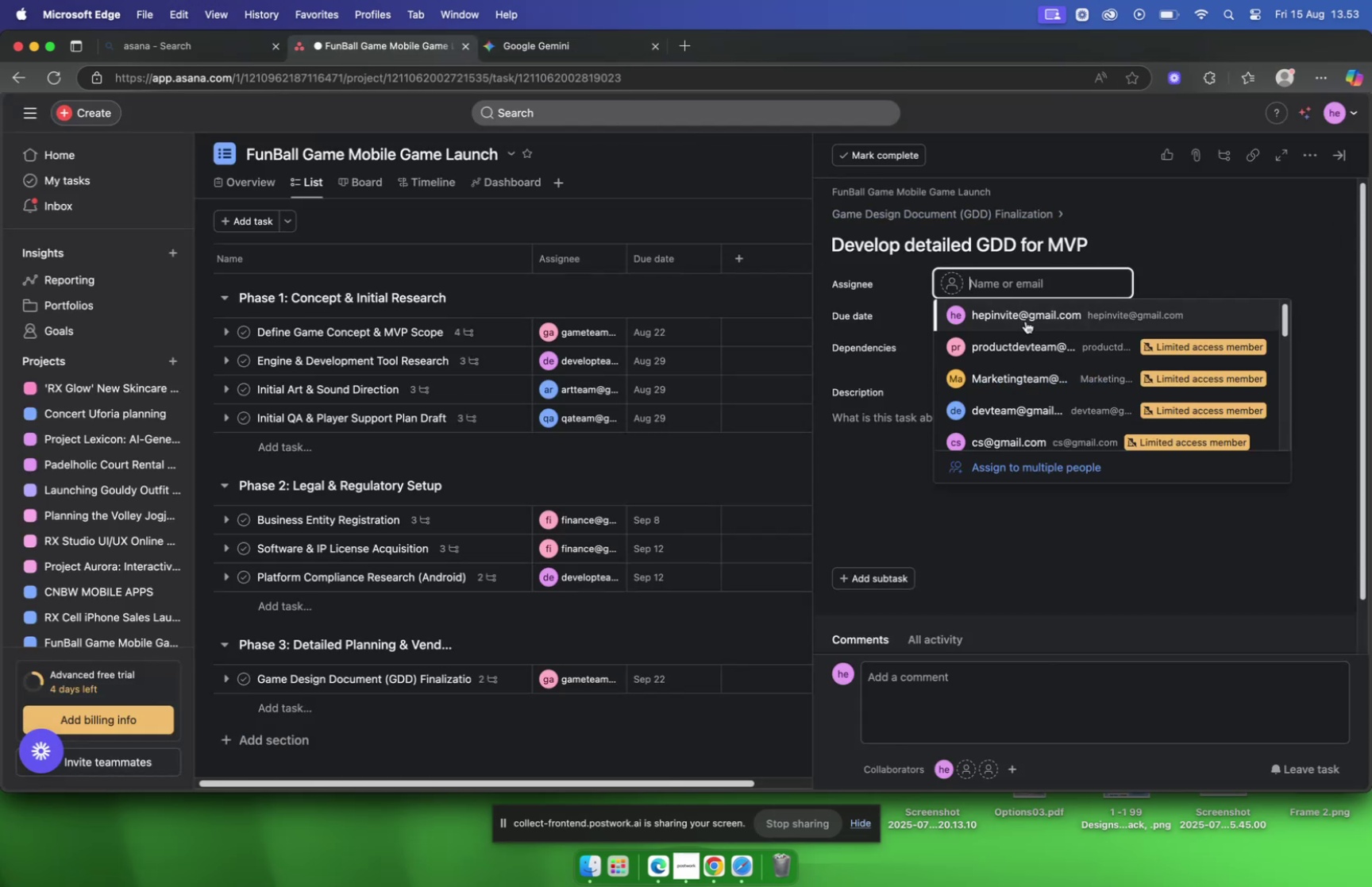 
type(gam)
 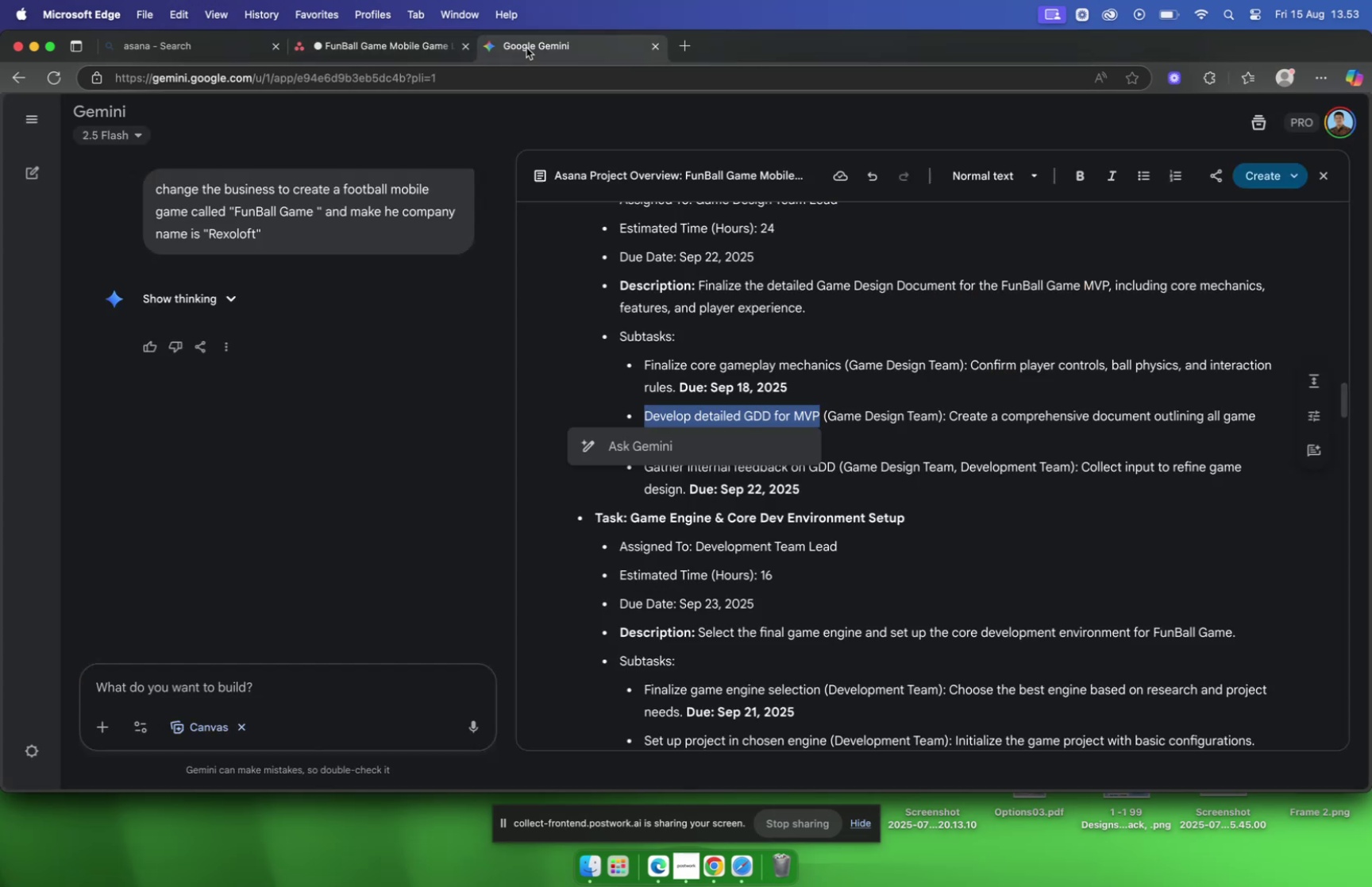 
left_click([910, 381])
 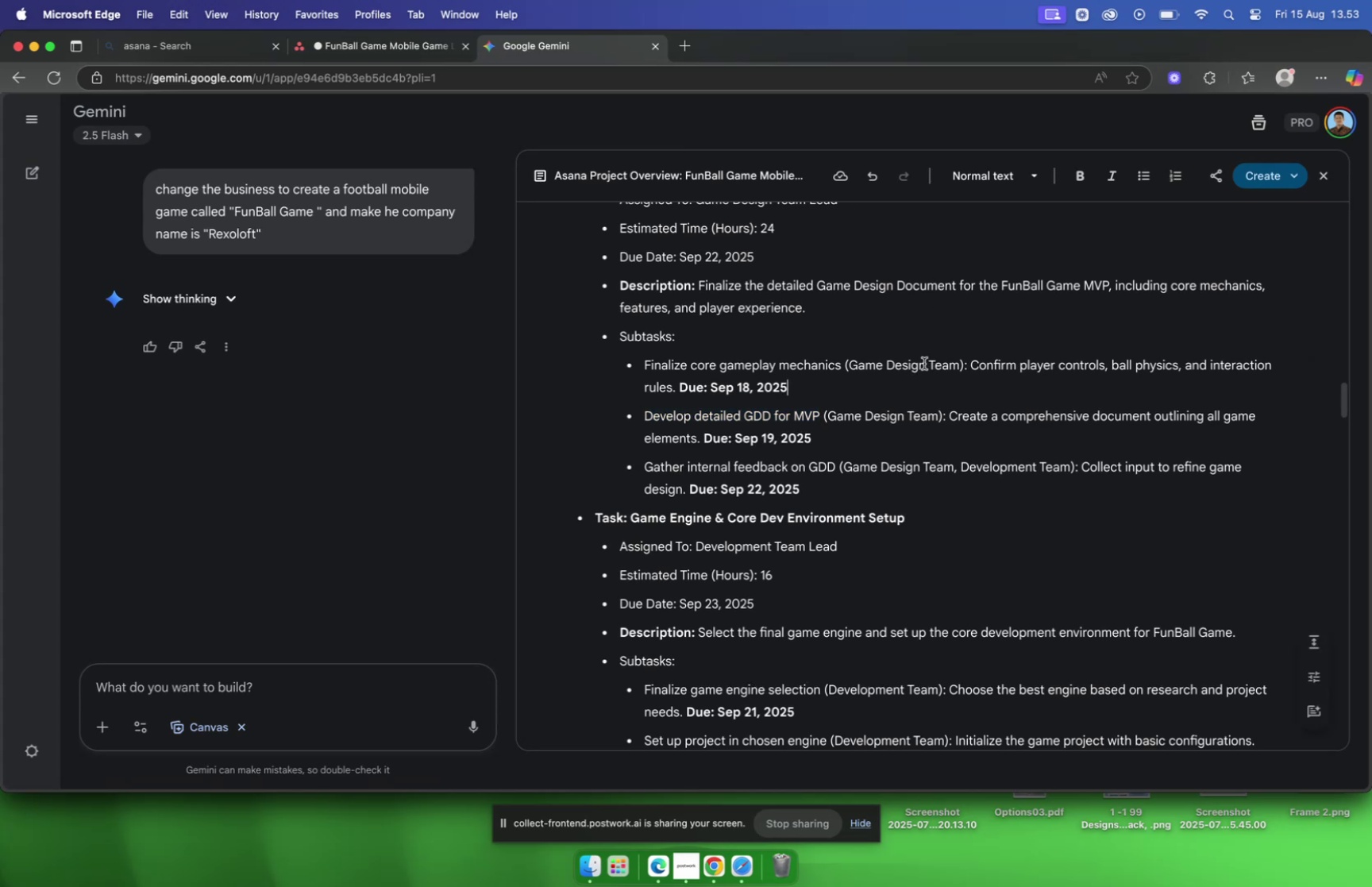 
scroll: coordinate [924, 358], scroll_direction: down, amount: 5.0
 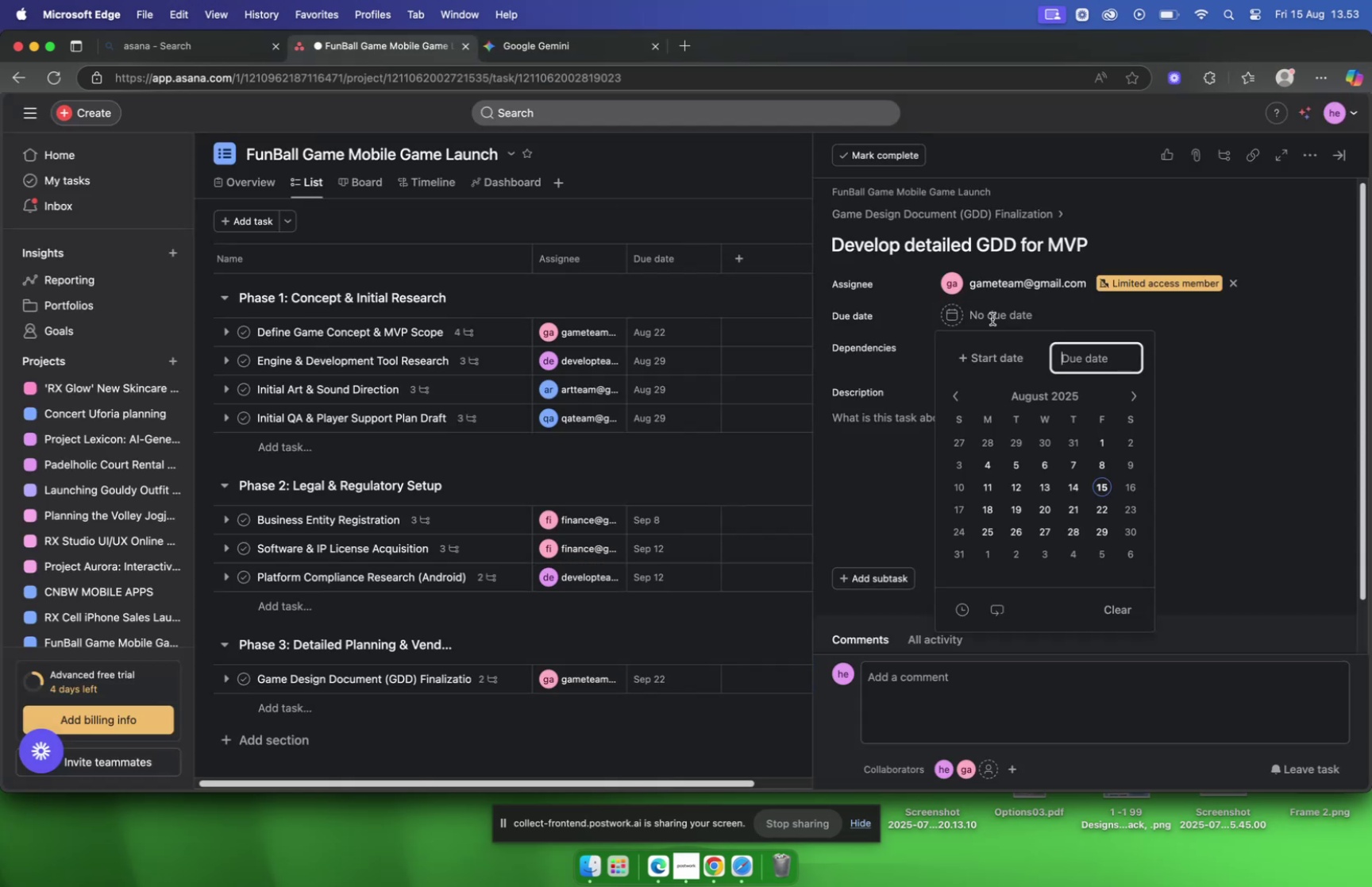 
left_click([1130, 389])
 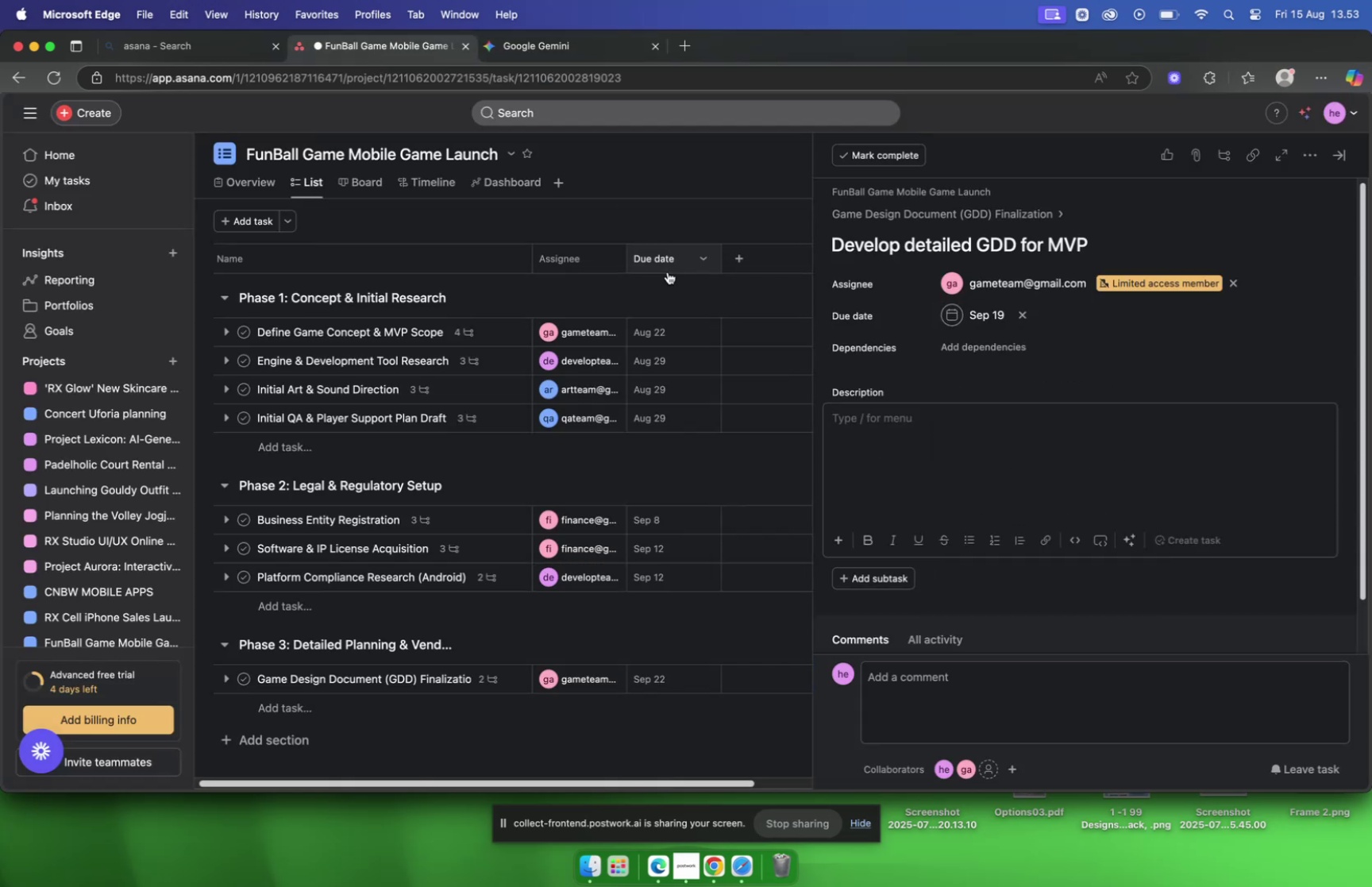 
left_click([520, 53])
 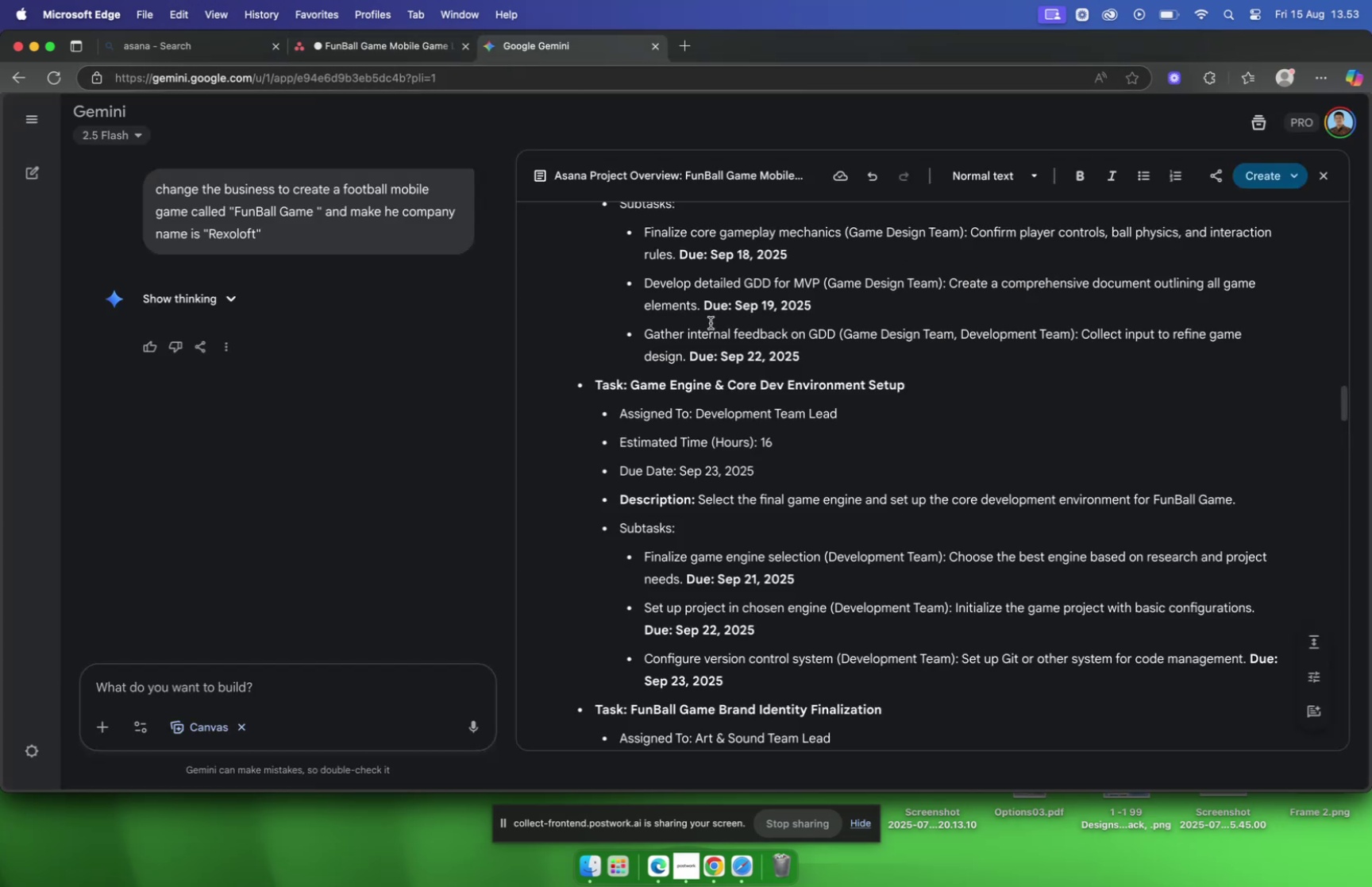 
left_click_drag(start_coordinate=[699, 313], to_coordinate=[952, 292])
 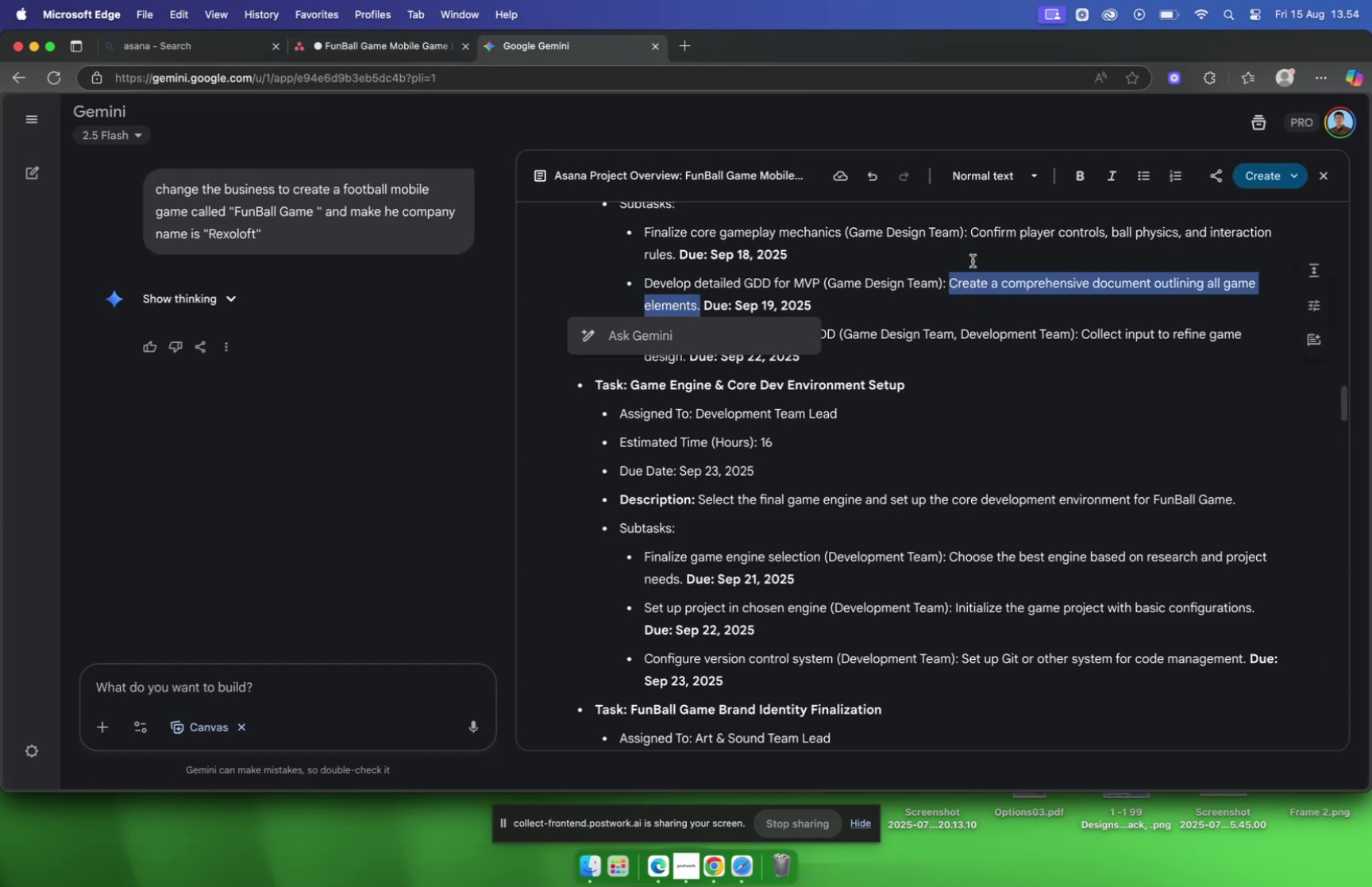 
key(Meta+C)
 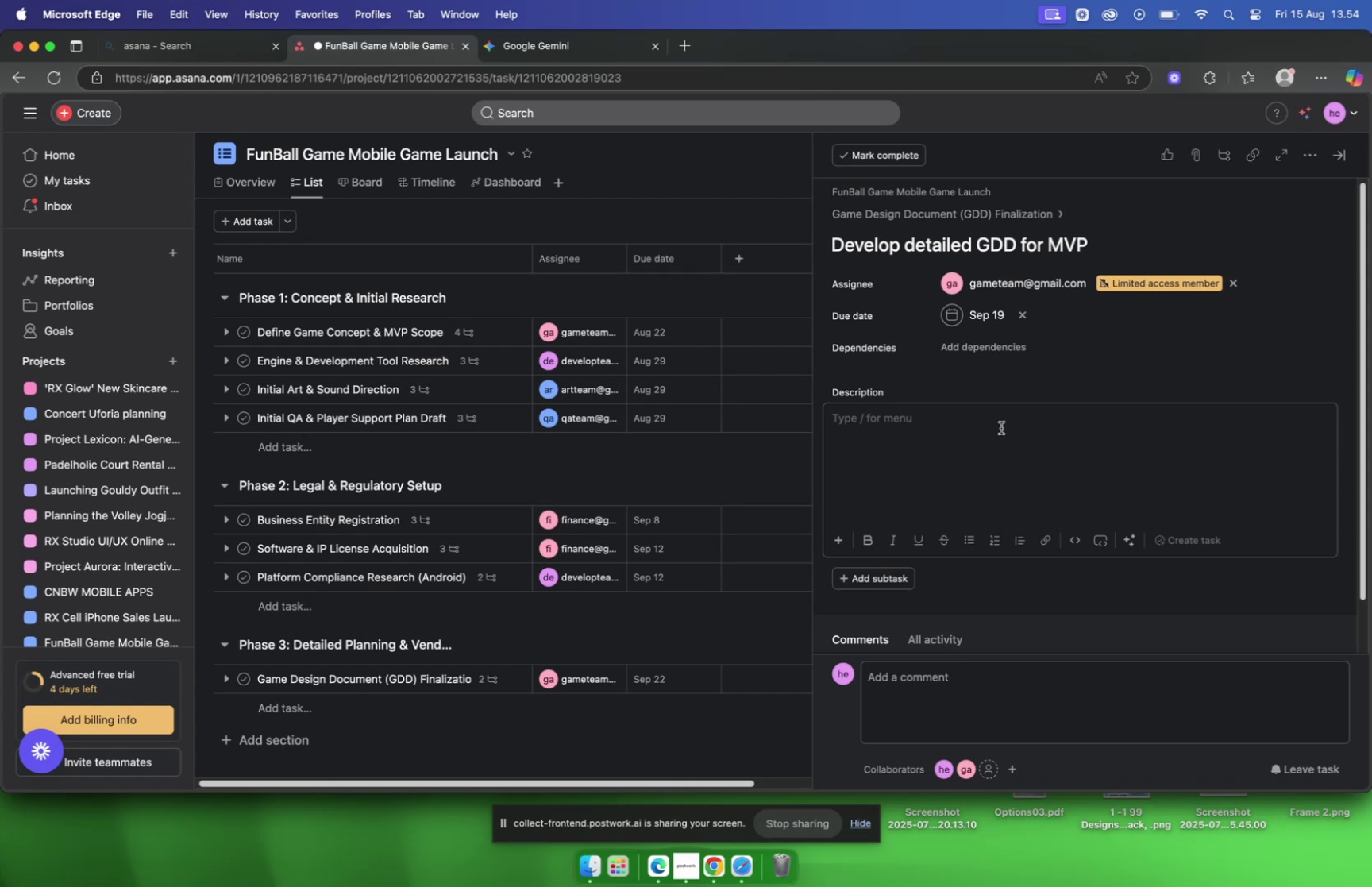 
left_click([954, 431])
 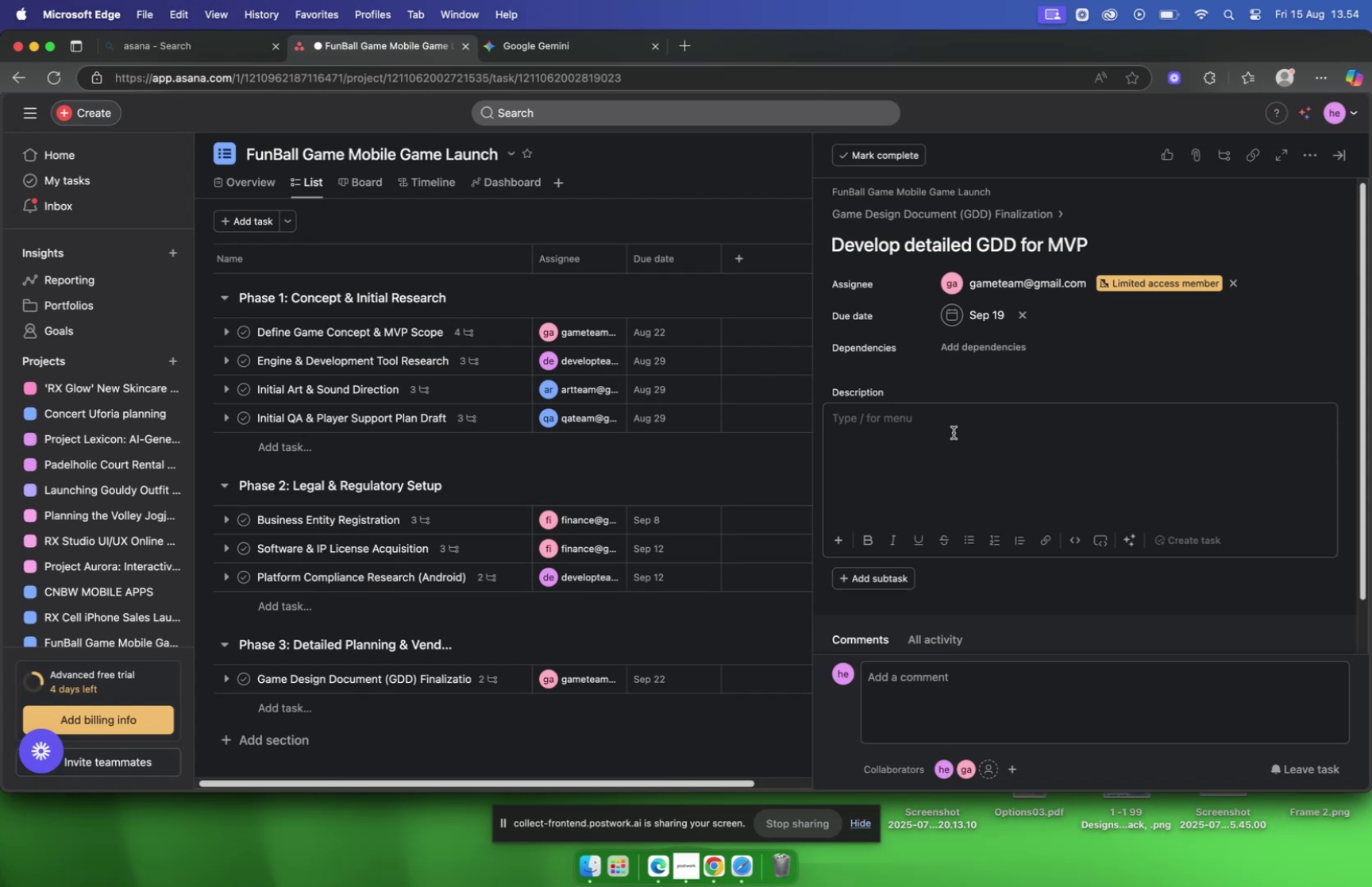 
key(Meta+V)
 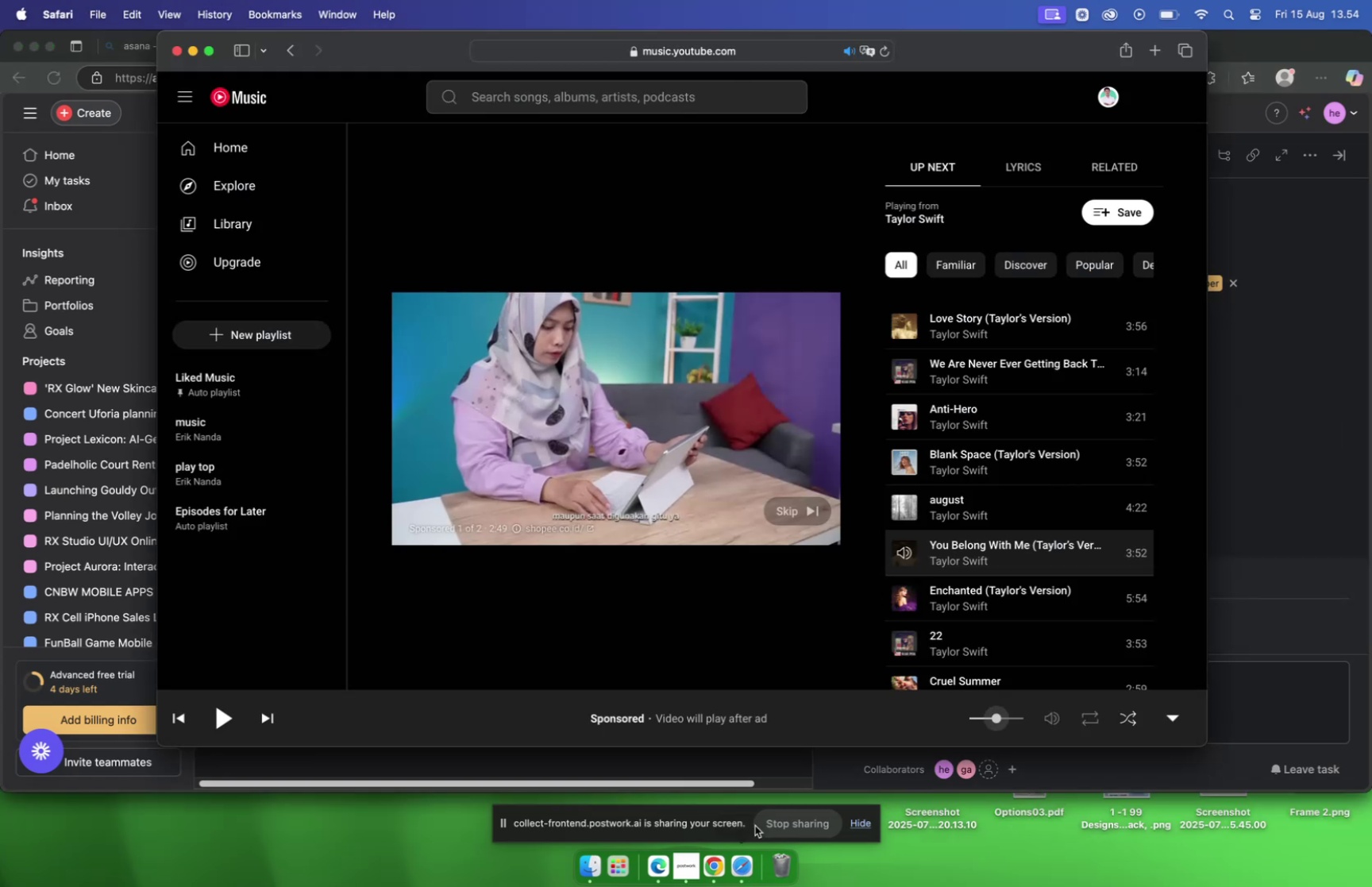 
left_click([802, 509])
 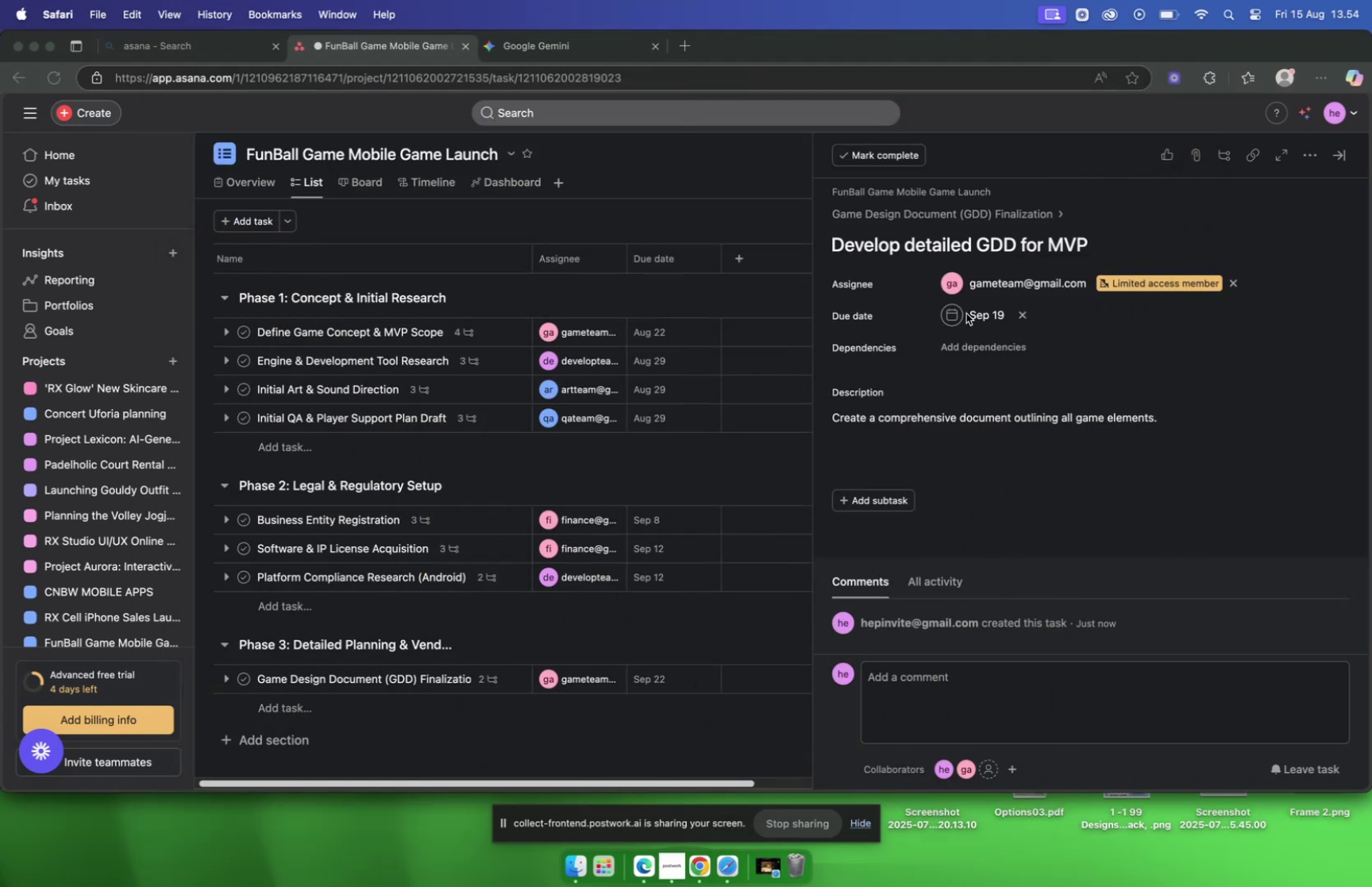 
wait(5.19)
 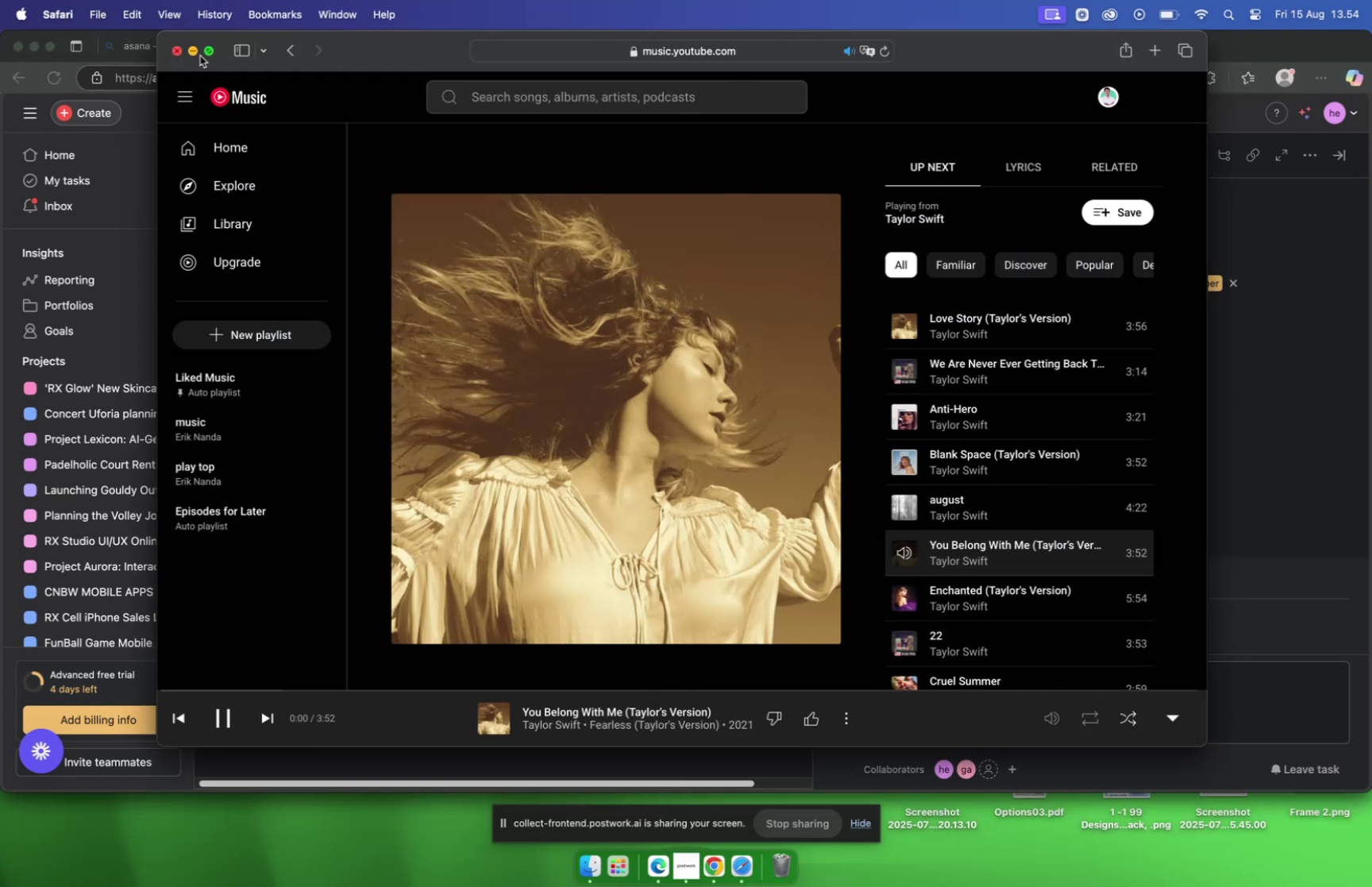 
left_click([896, 214])
 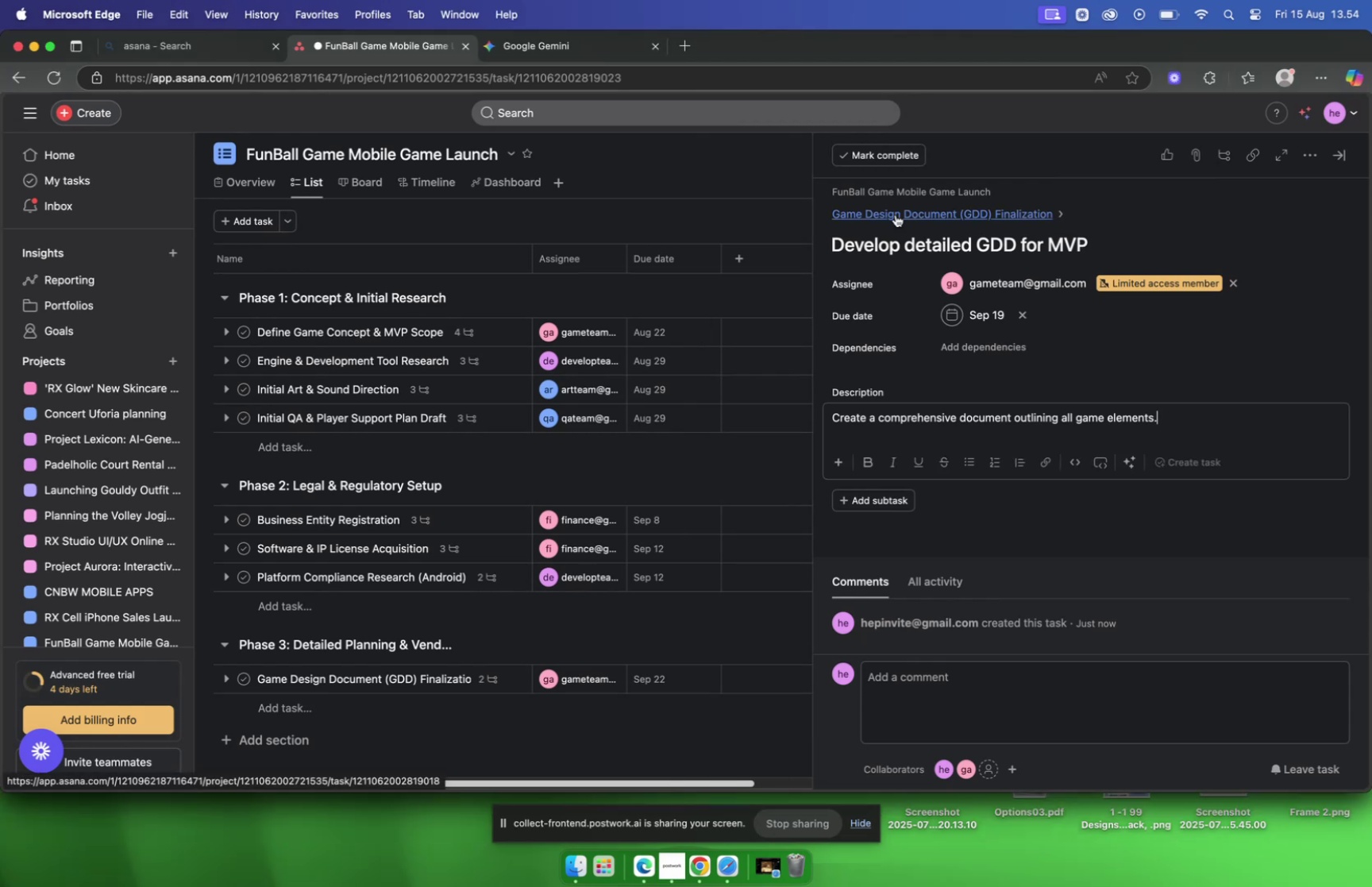 
left_click([896, 214])
 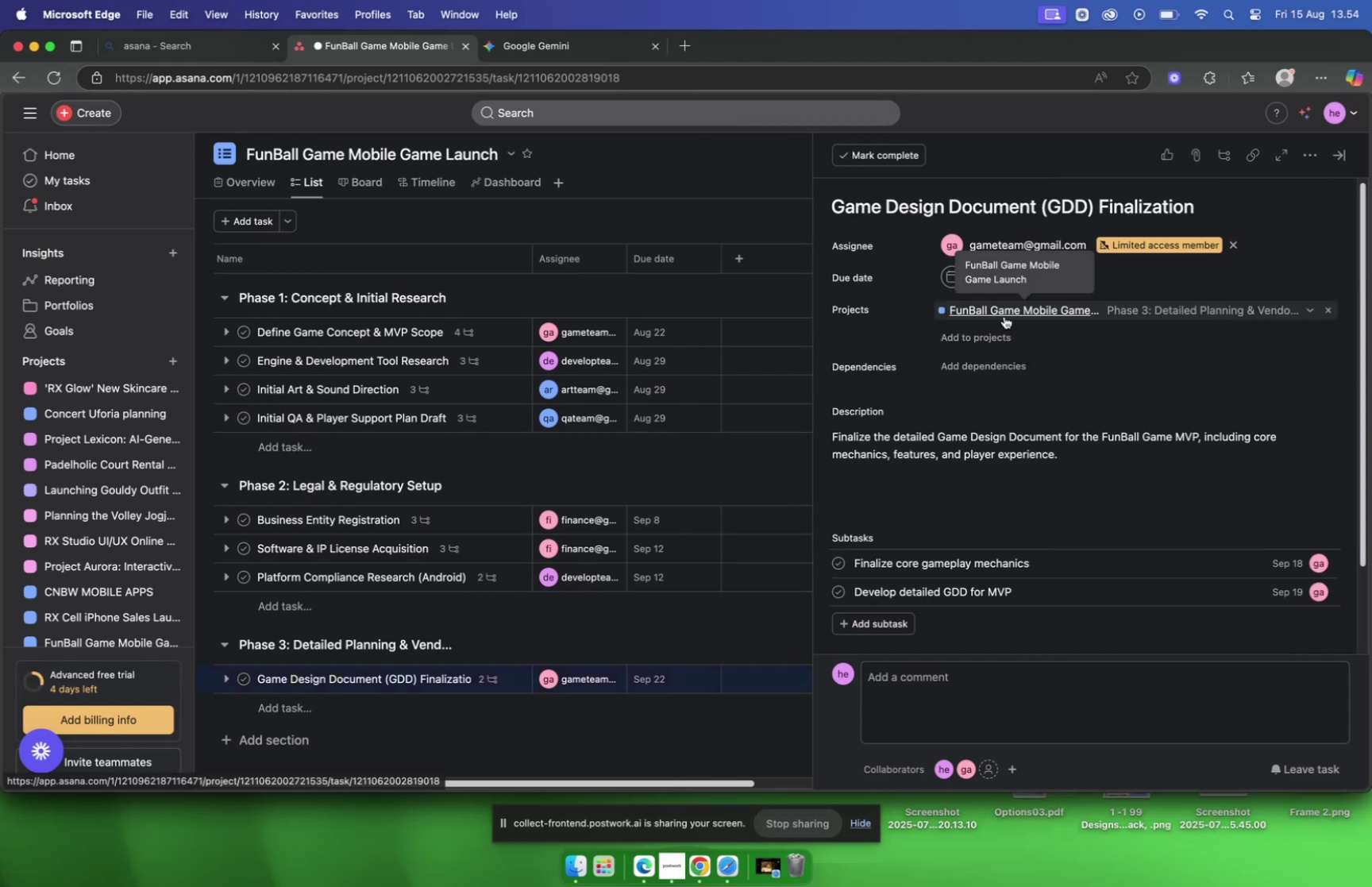 
scroll: coordinate [1004, 316], scroll_direction: down, amount: 4.0
 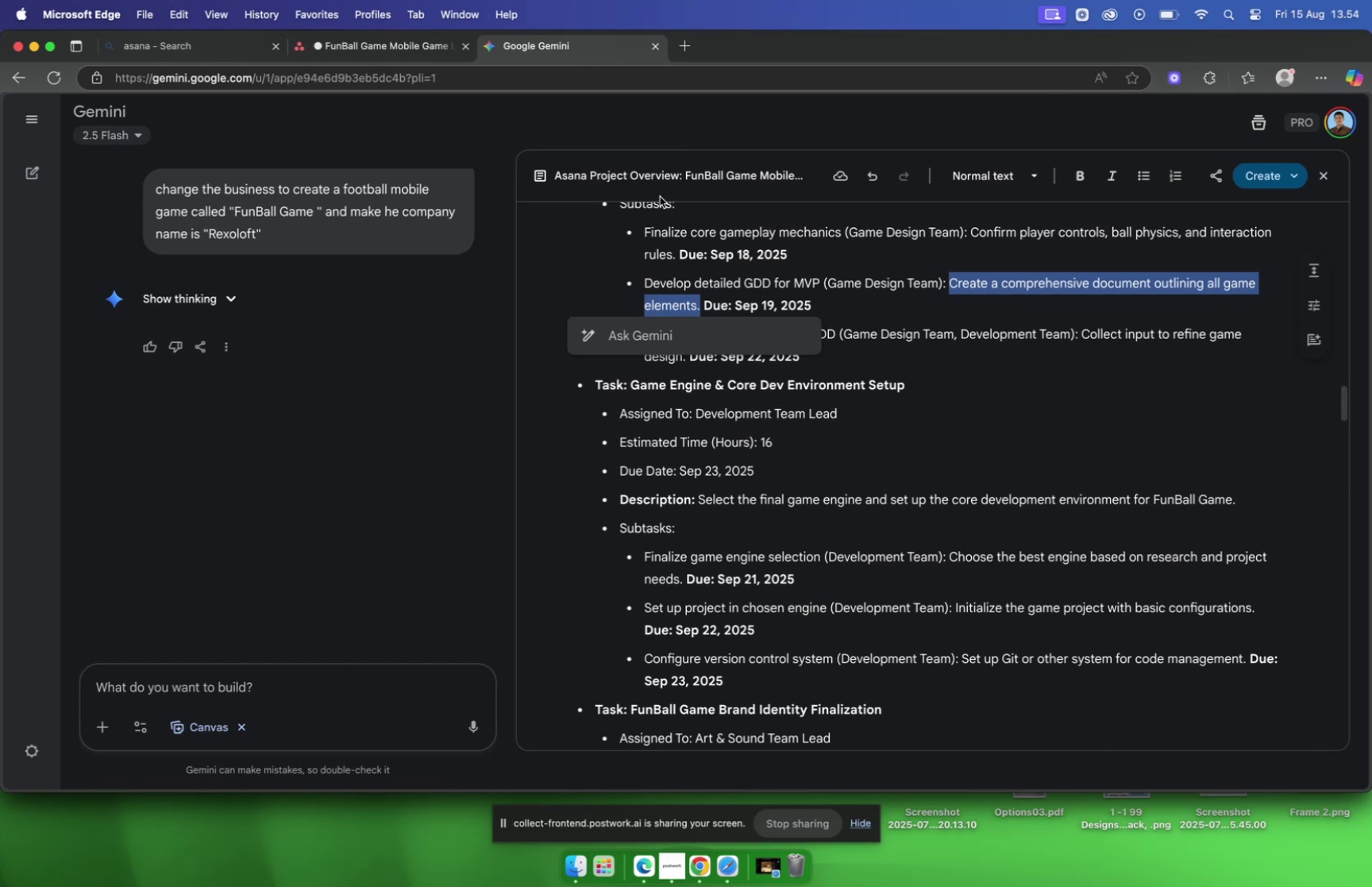 
wait(30.46)
 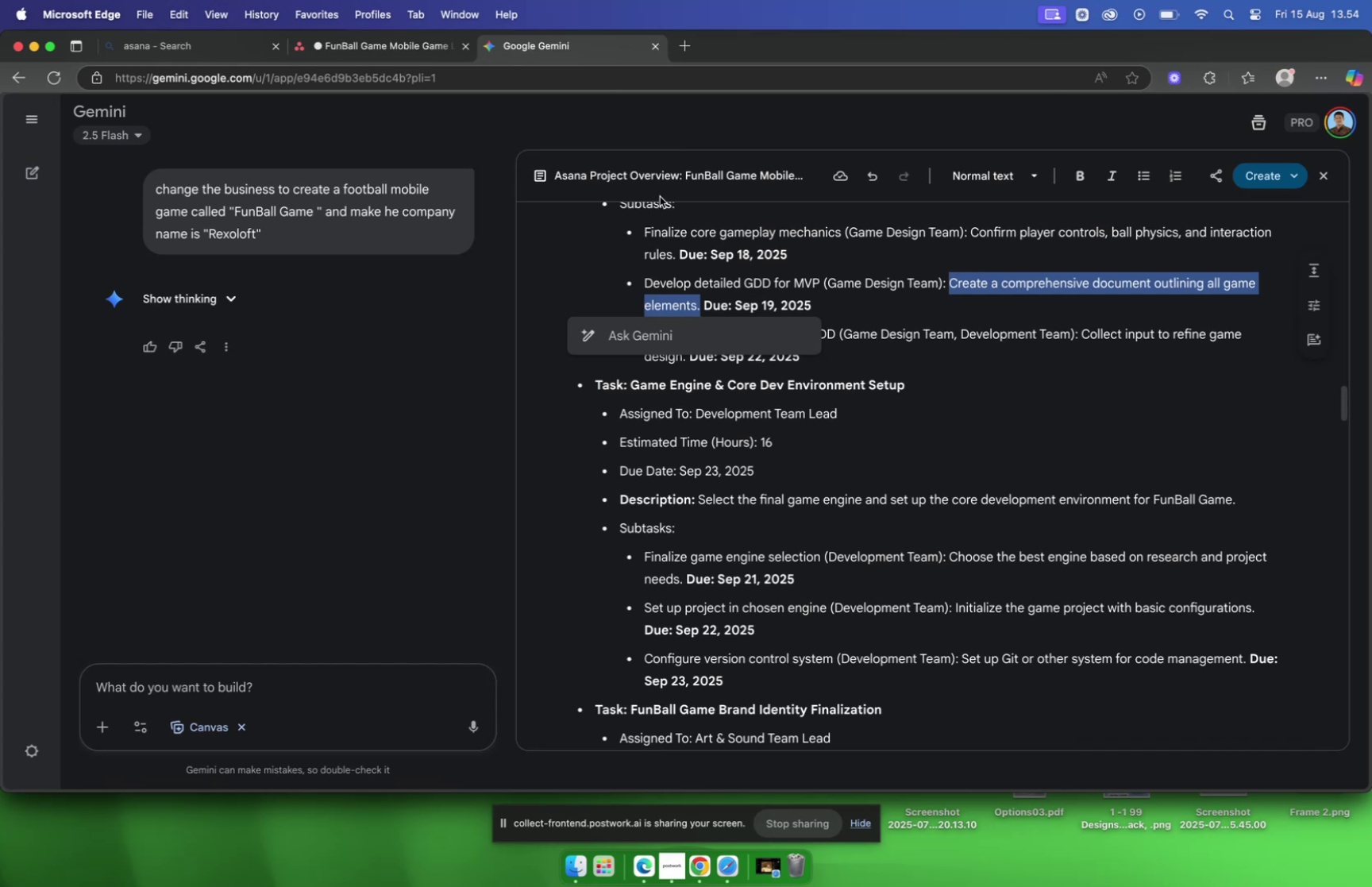 
left_click([995, 399])
 